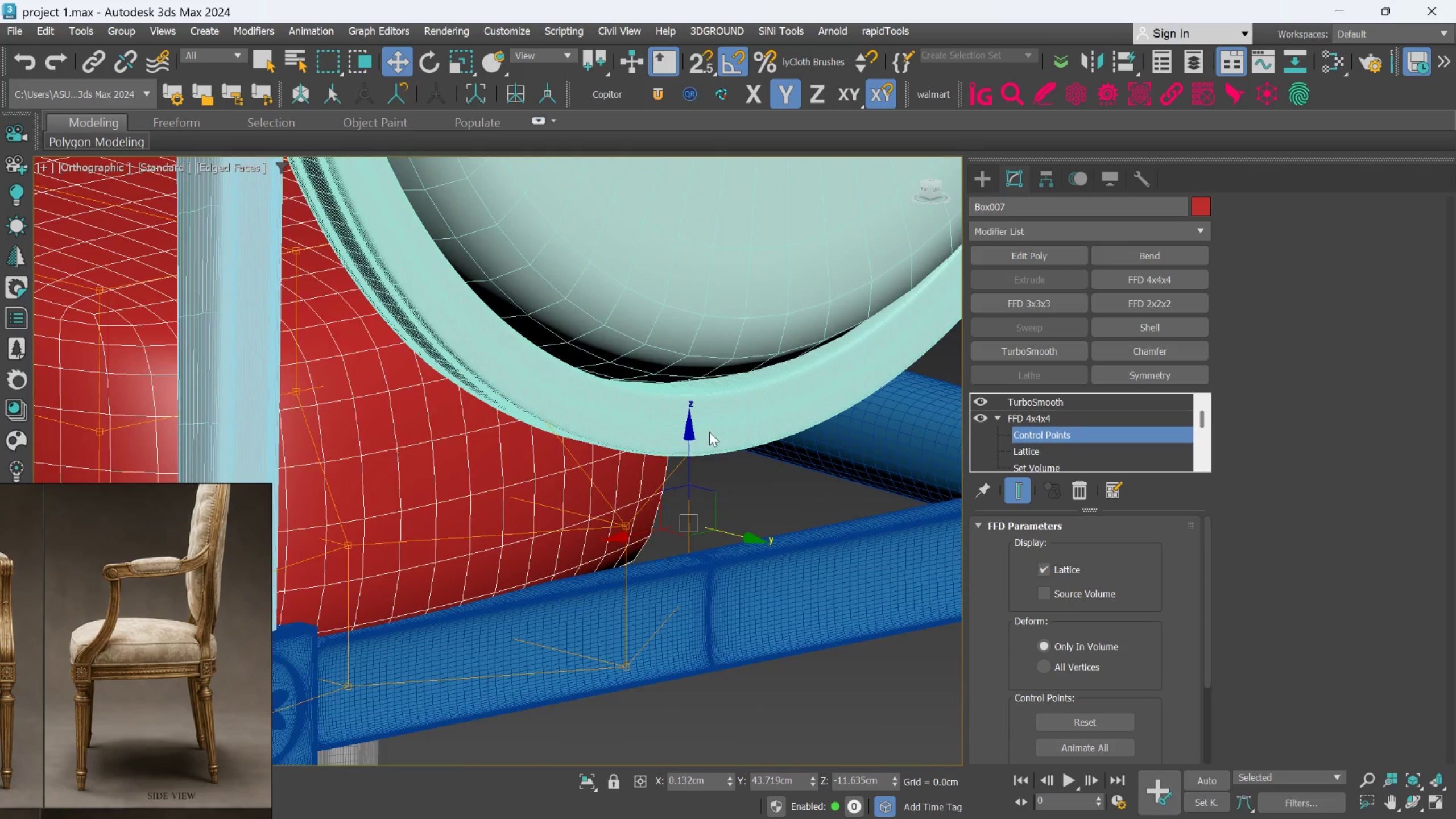 
key(Alt+AltLeft)
 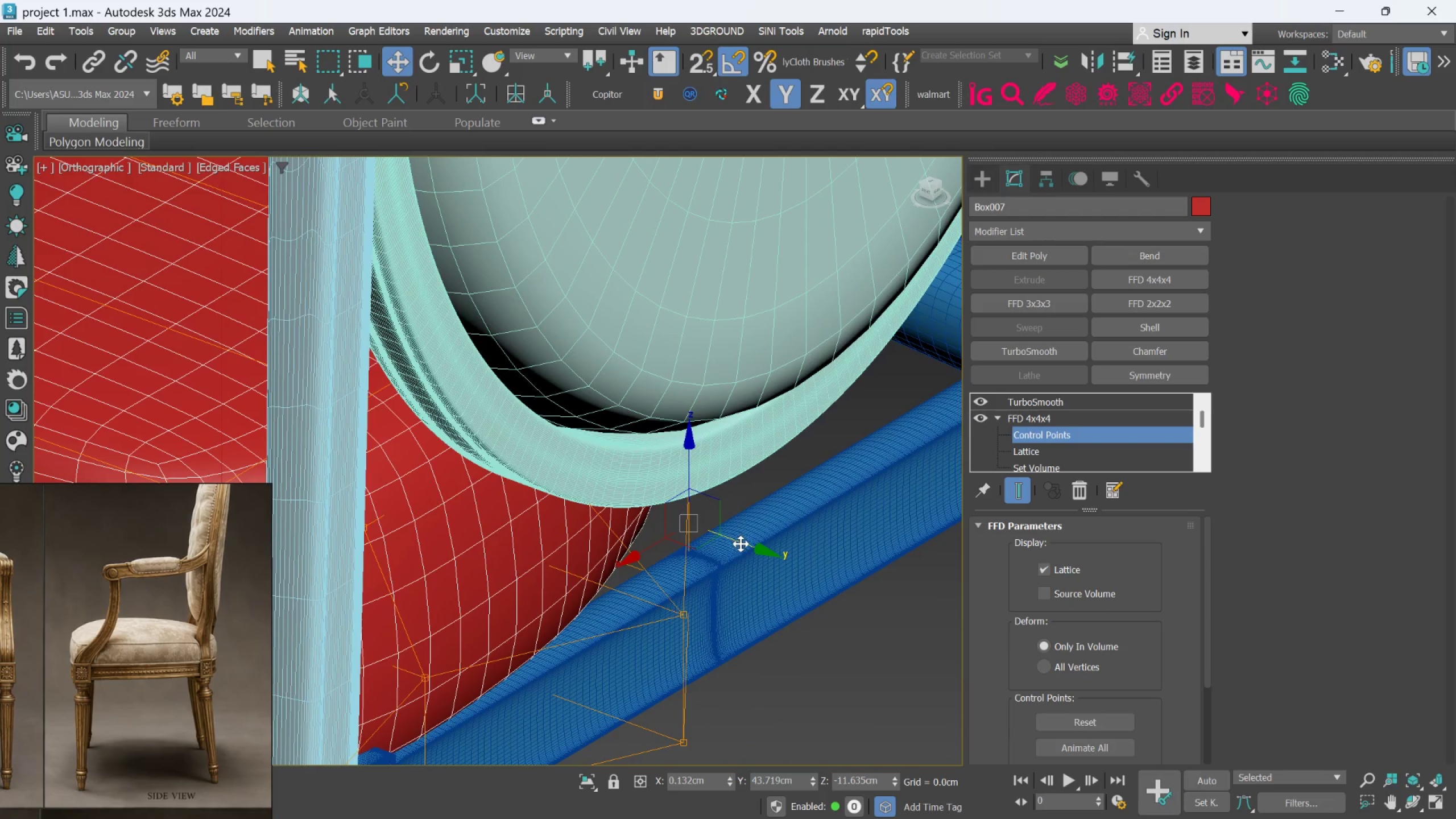 
left_click_drag(start_coordinate=[741, 544], to_coordinate=[855, 604])
 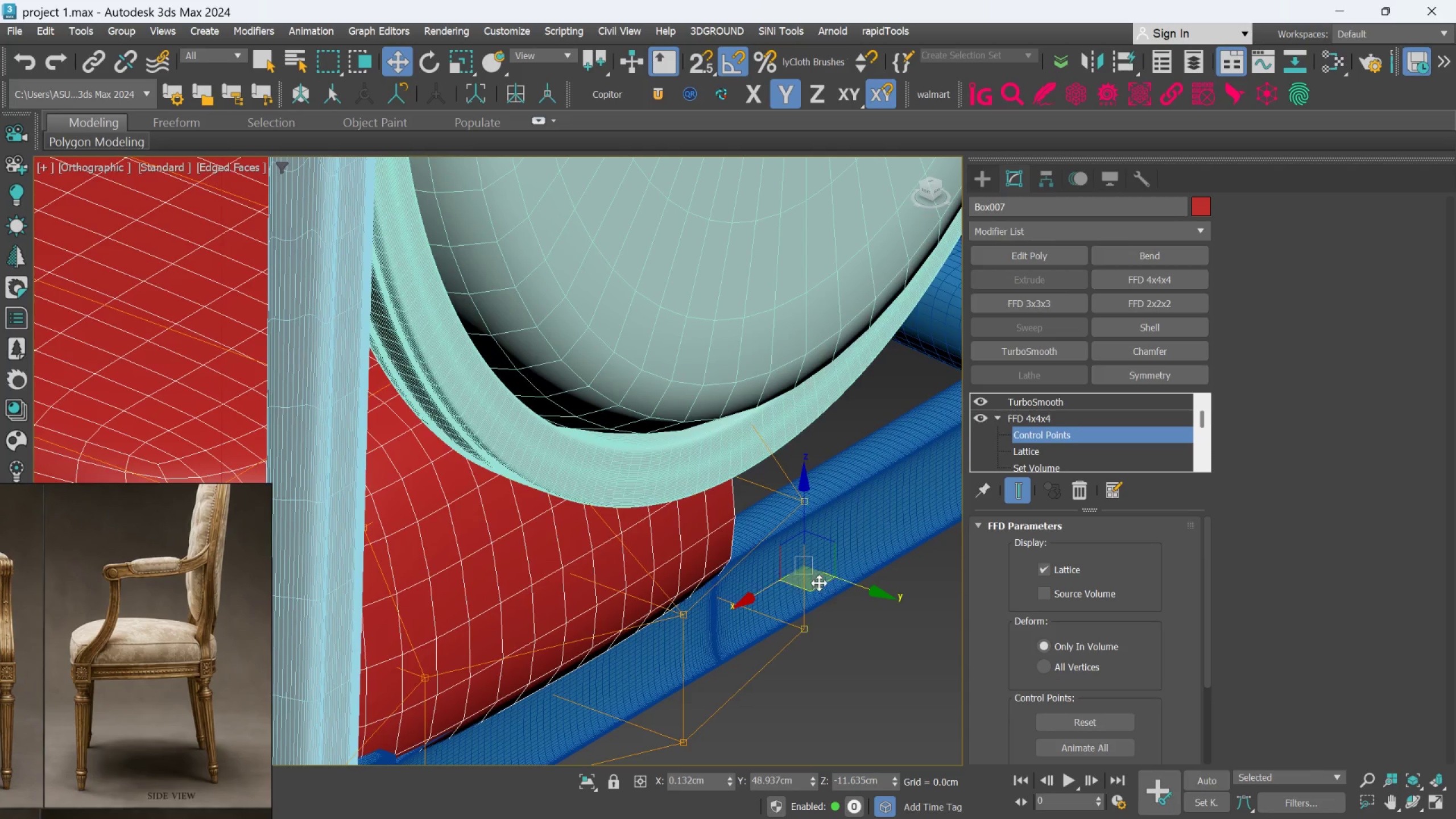 
hold_key(key=AltLeft, duration=1.19)
 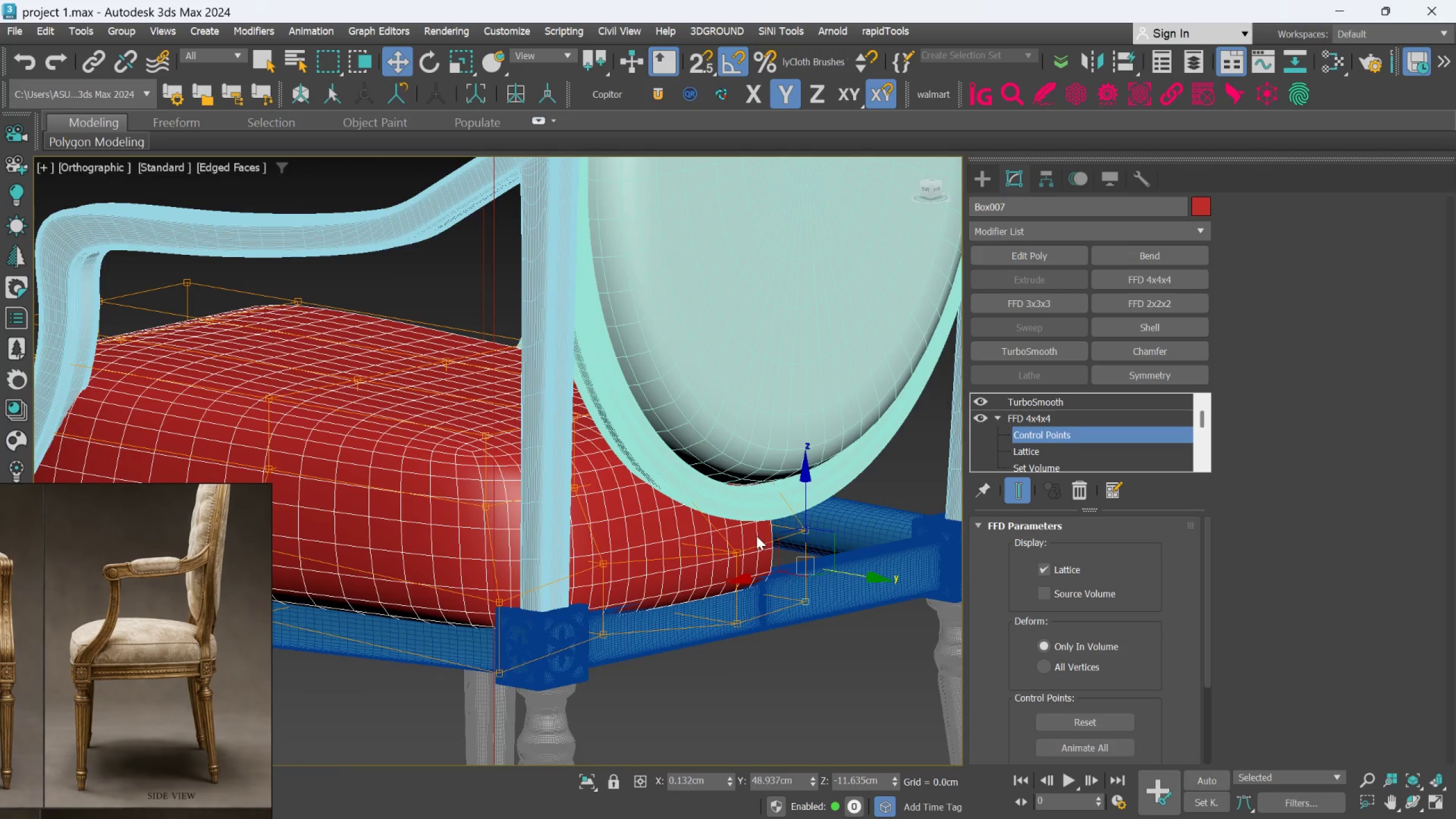 
scroll: coordinate [806, 566], scroll_direction: down, amount: 2.0
 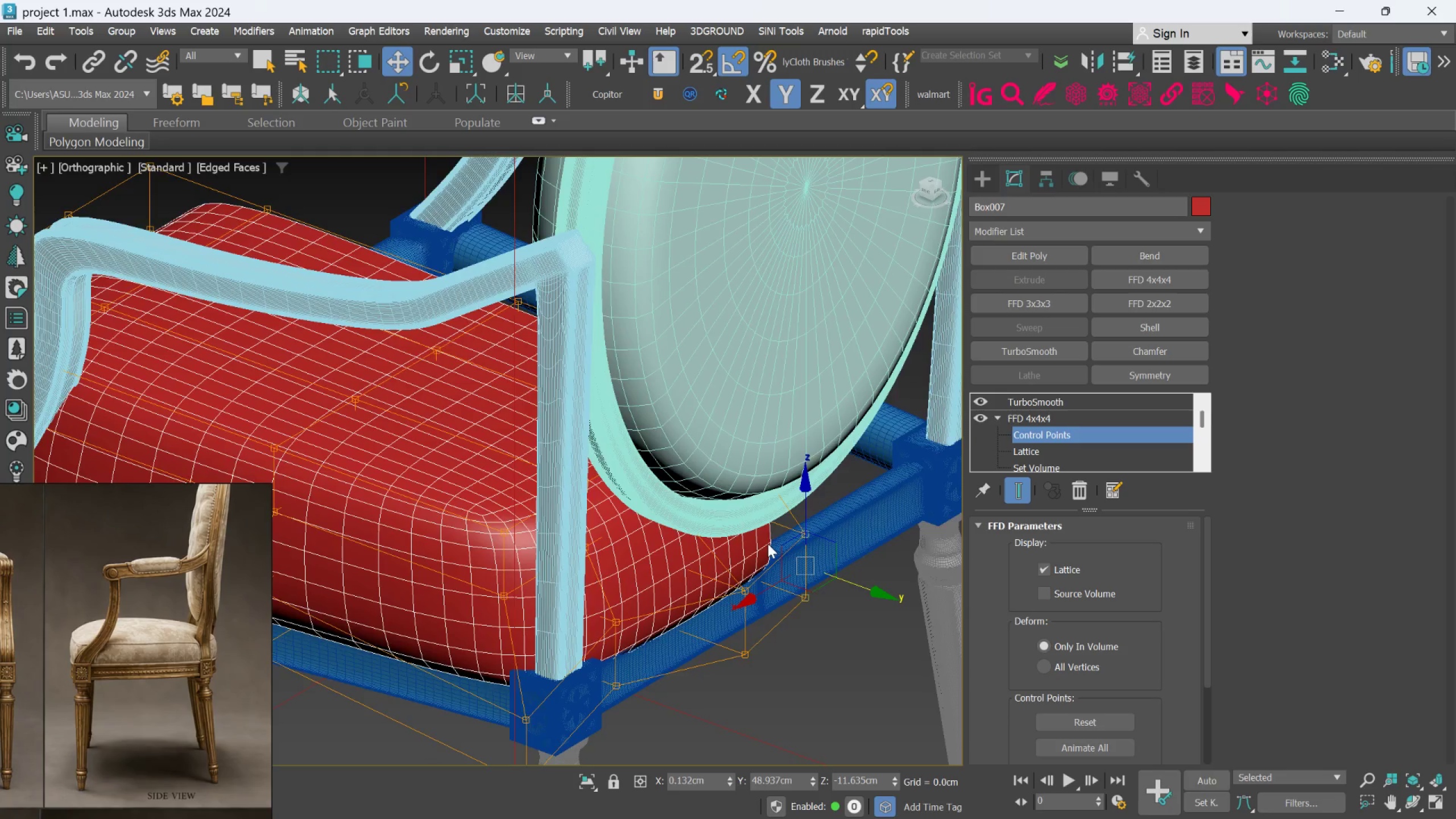 
hold_key(key=AltLeft, duration=0.56)
 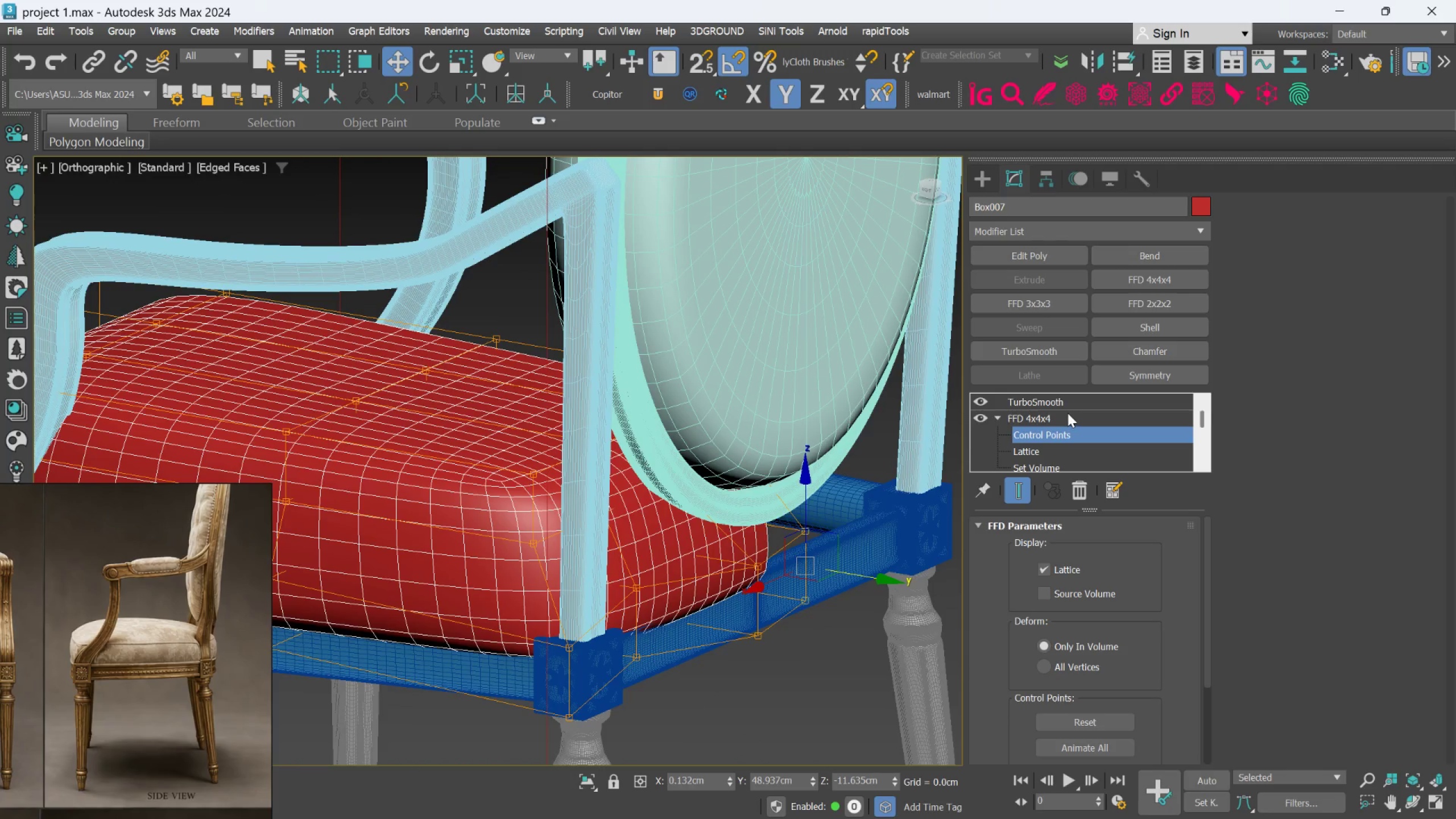 
left_click([1065, 403])
 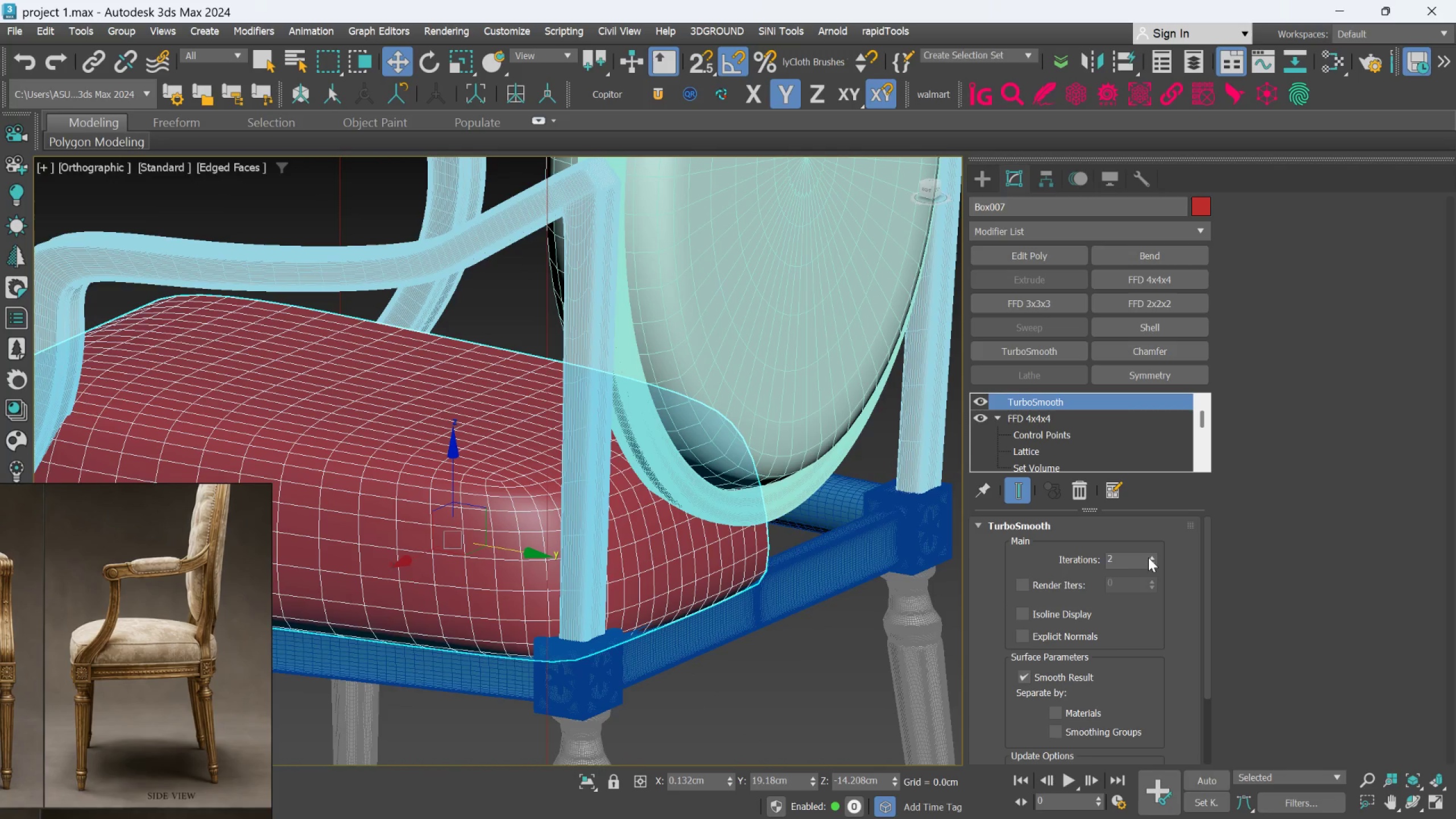 
left_click([1149, 558])
 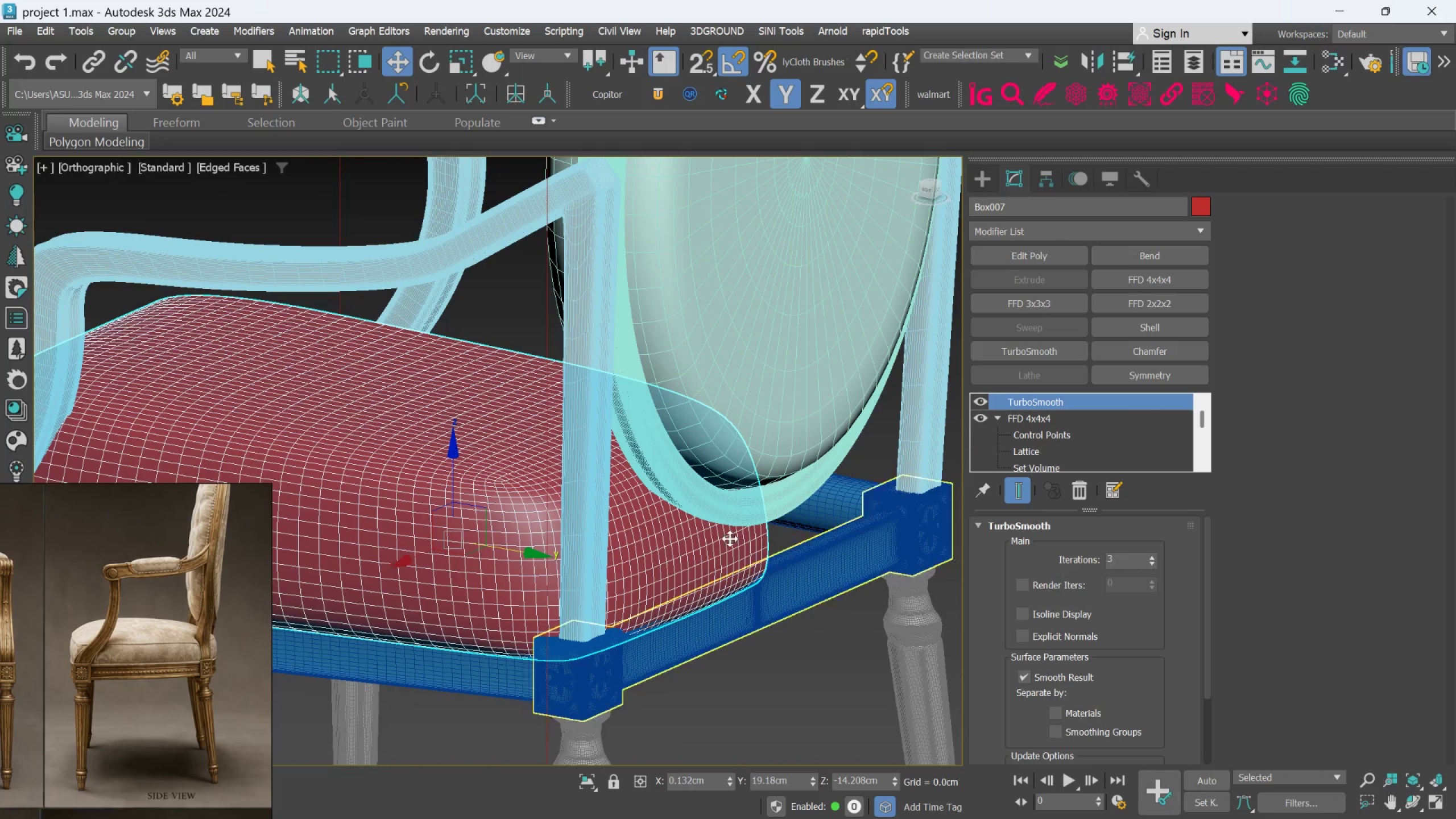 
hold_key(key=AltLeft, duration=0.39)
 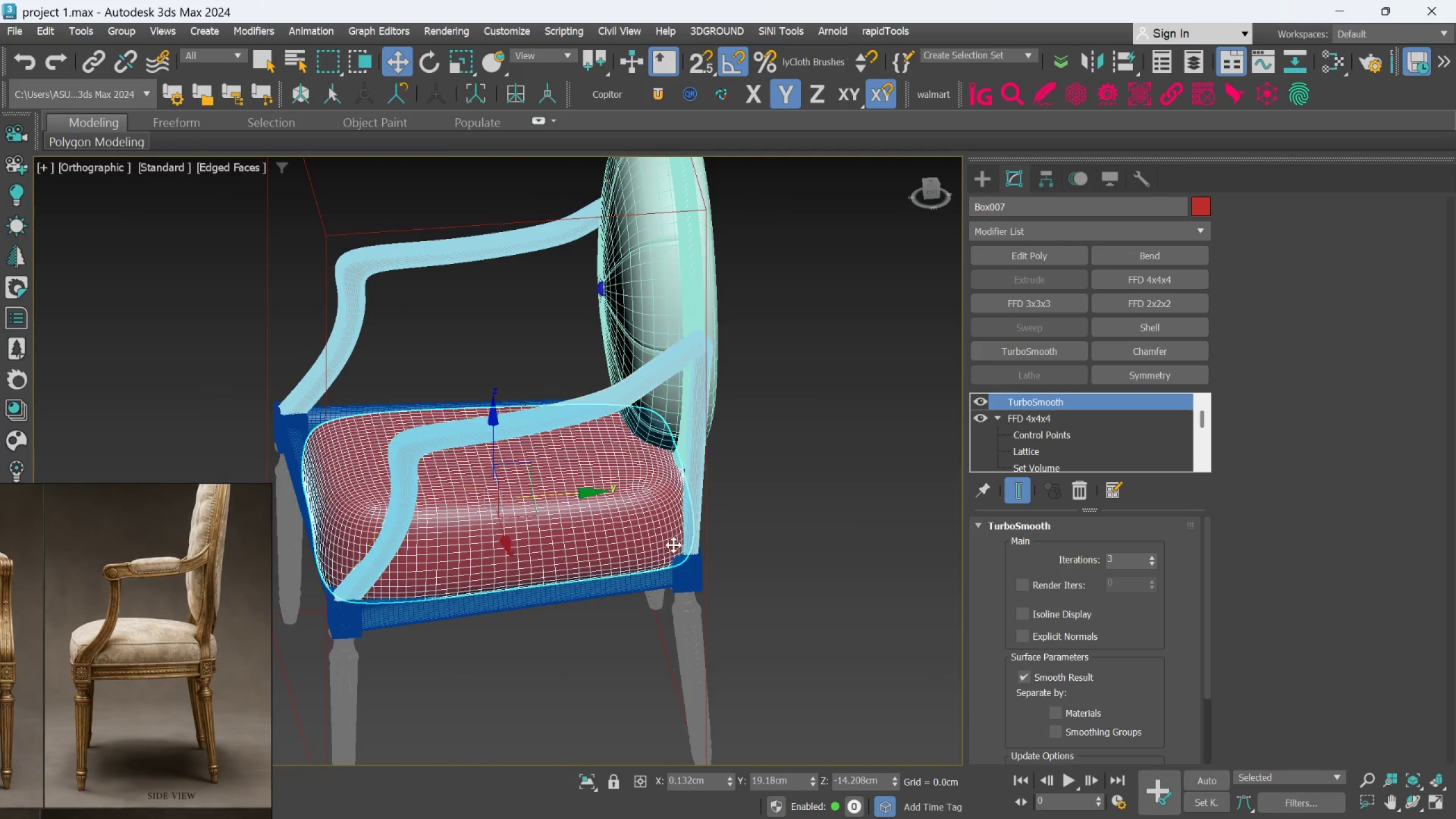 
scroll: coordinate [669, 519], scroll_direction: down, amount: 2.0
 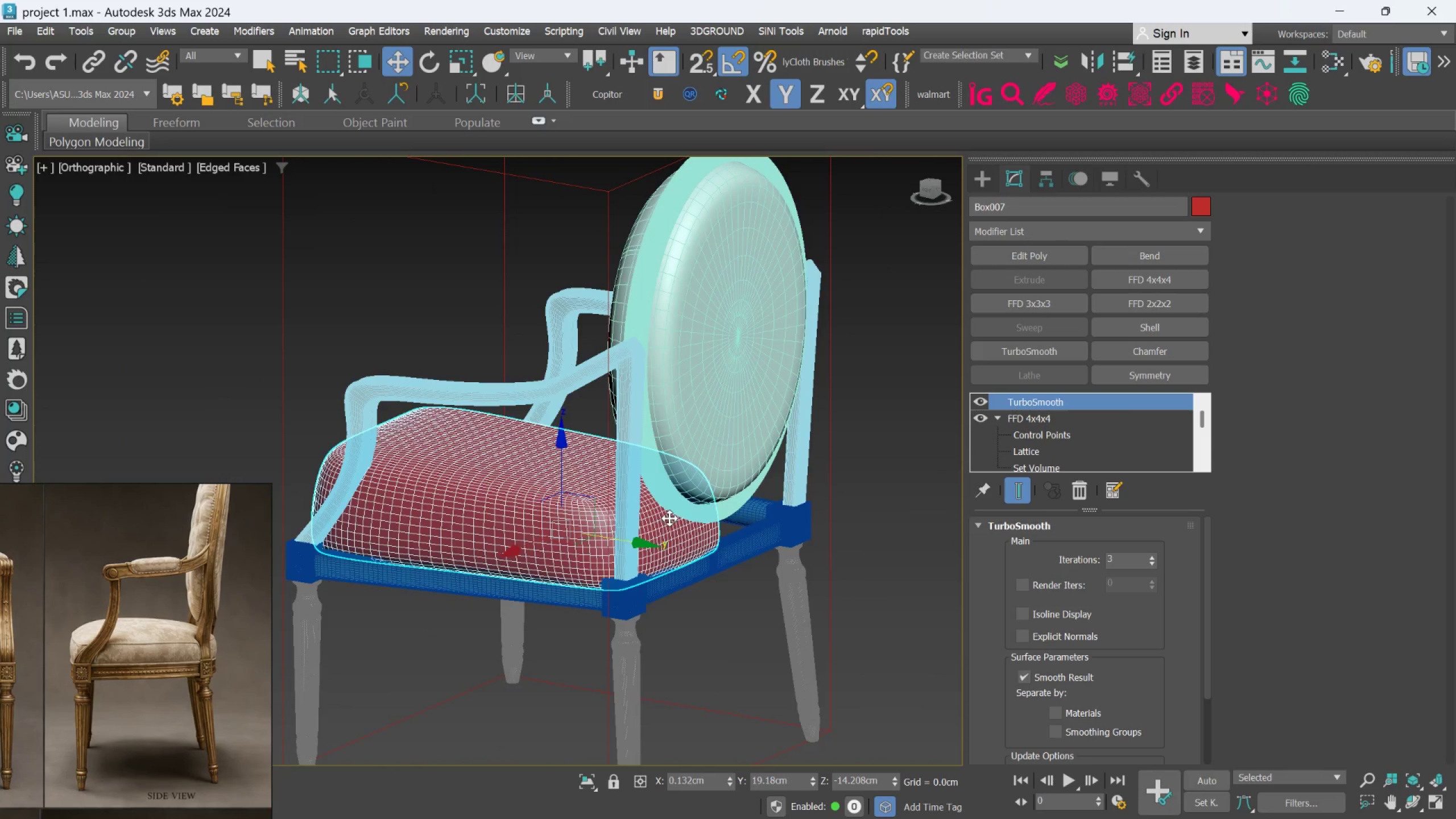 
hold_key(key=AltLeft, duration=1.11)
 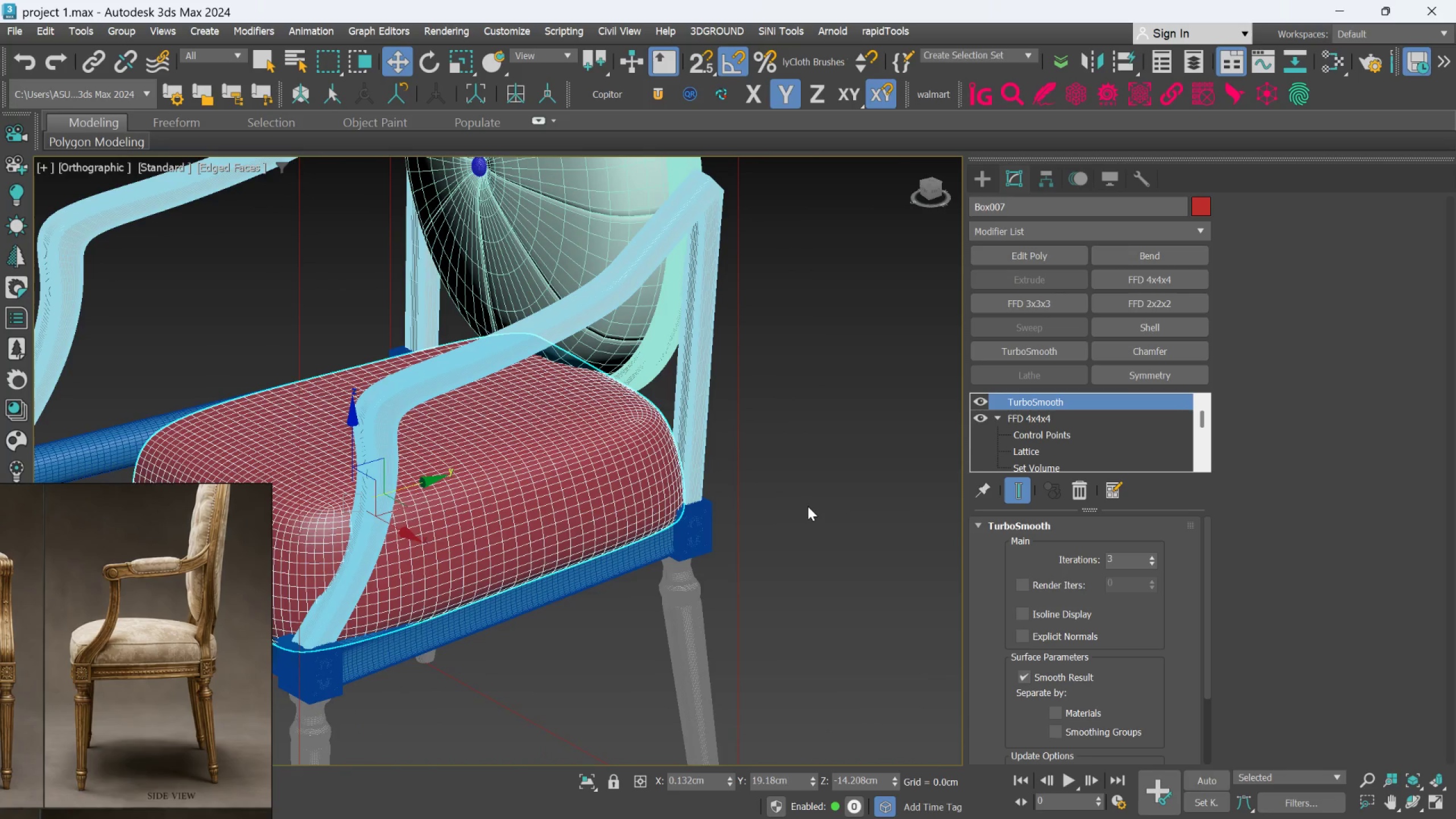 
scroll: coordinate [672, 545], scroll_direction: up, amount: 1.0
 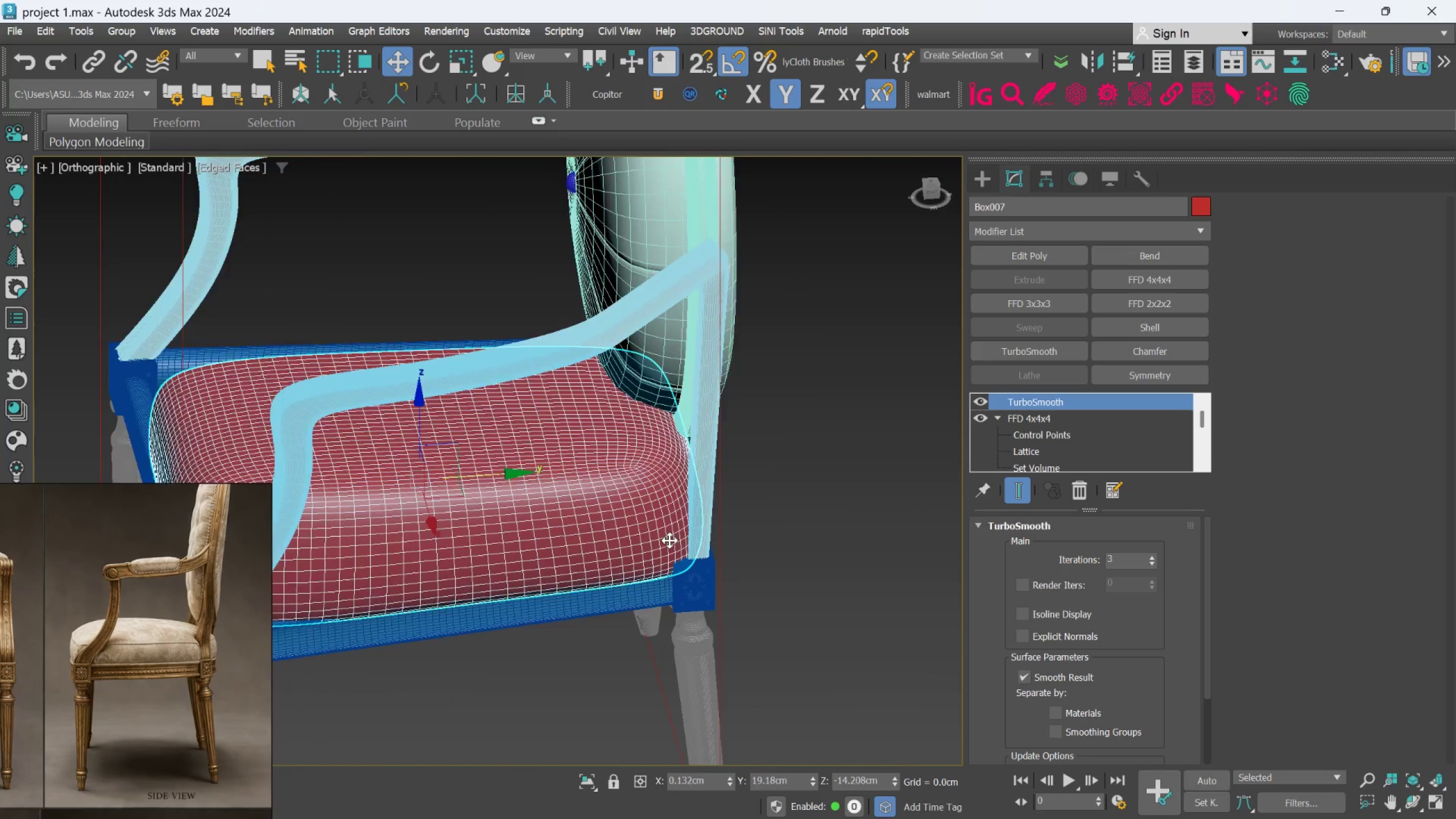 
hold_key(key=AltLeft, duration=0.42)
 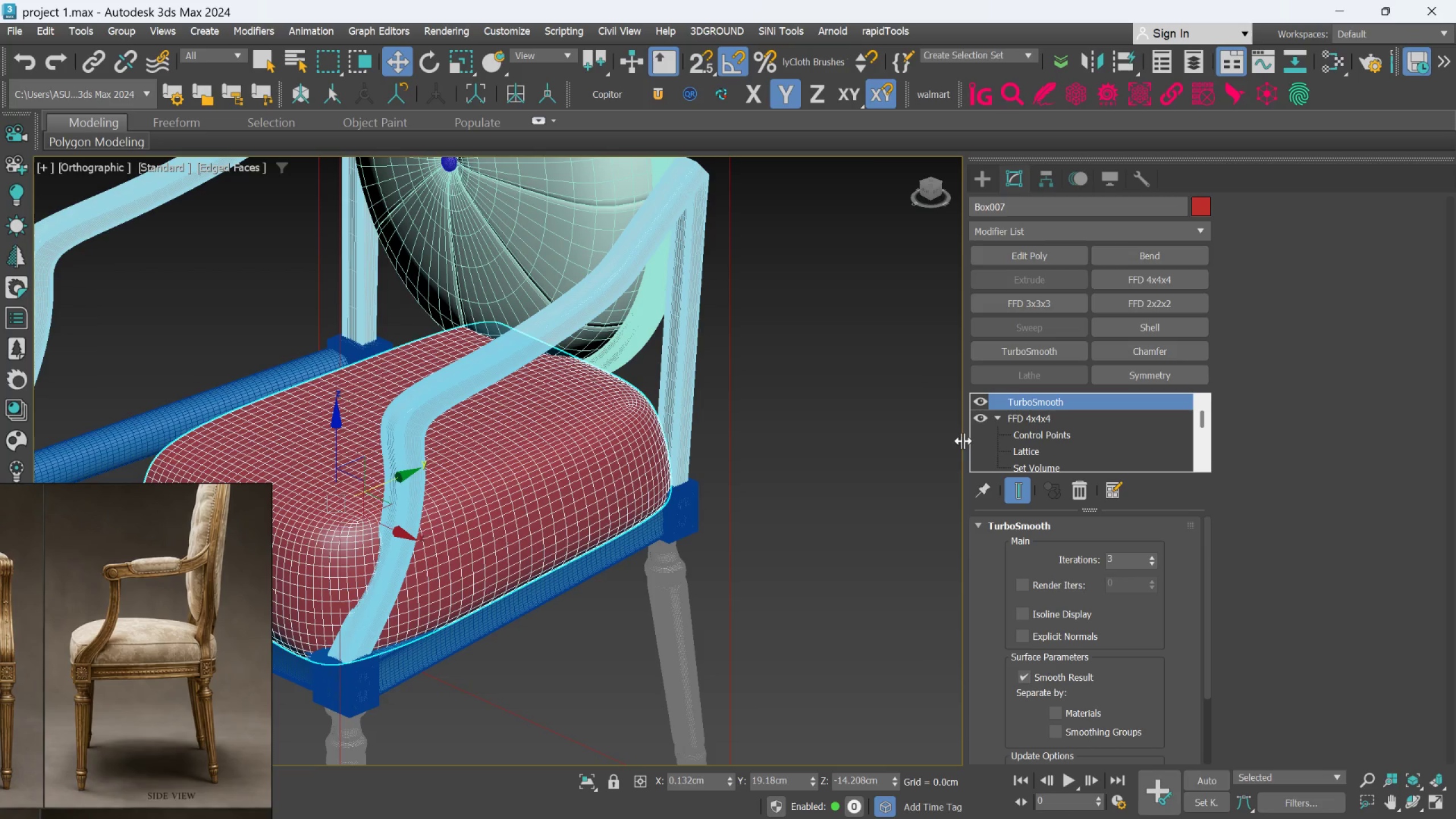 
left_click([913, 441])
 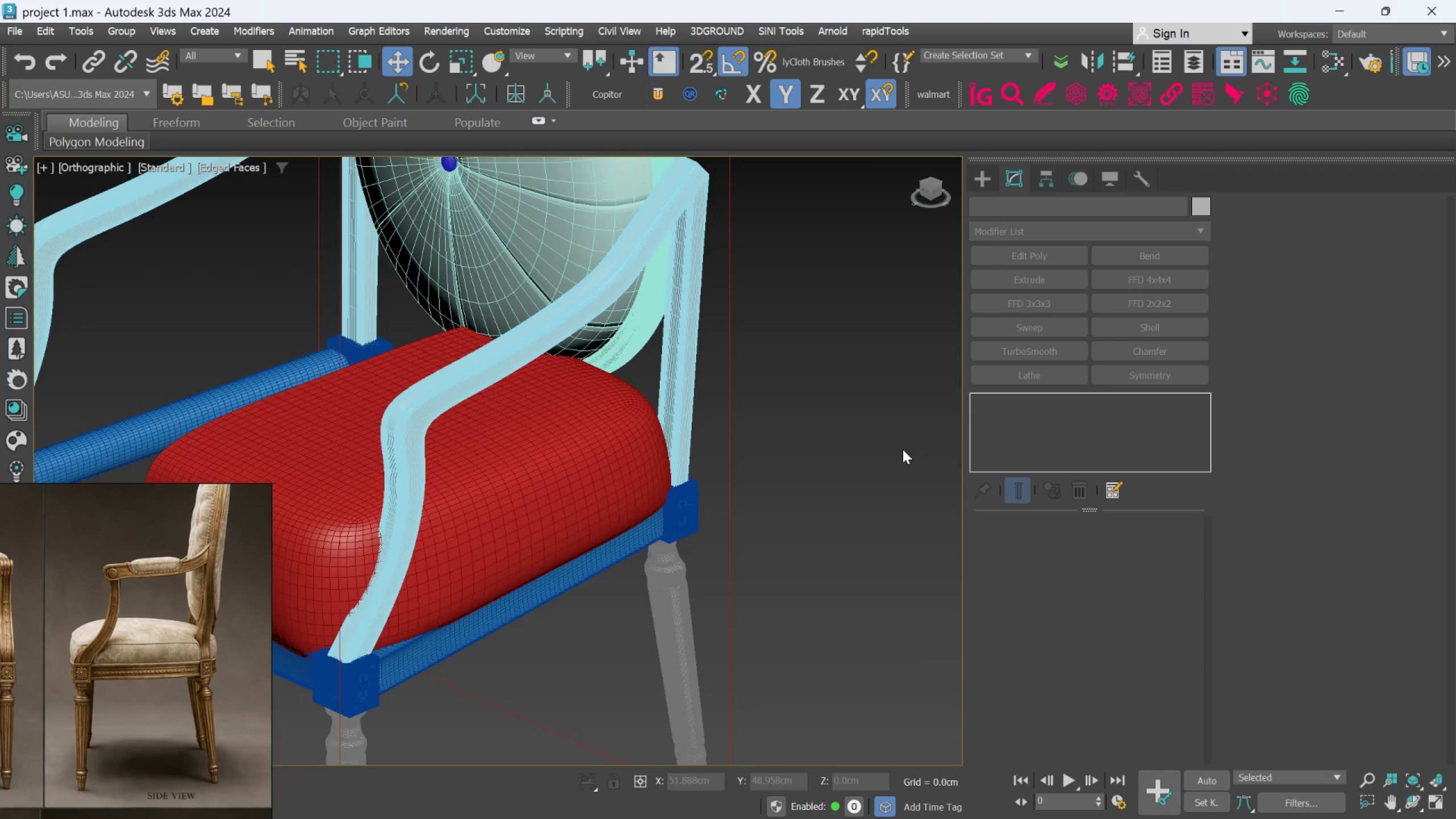 
key(F4)
 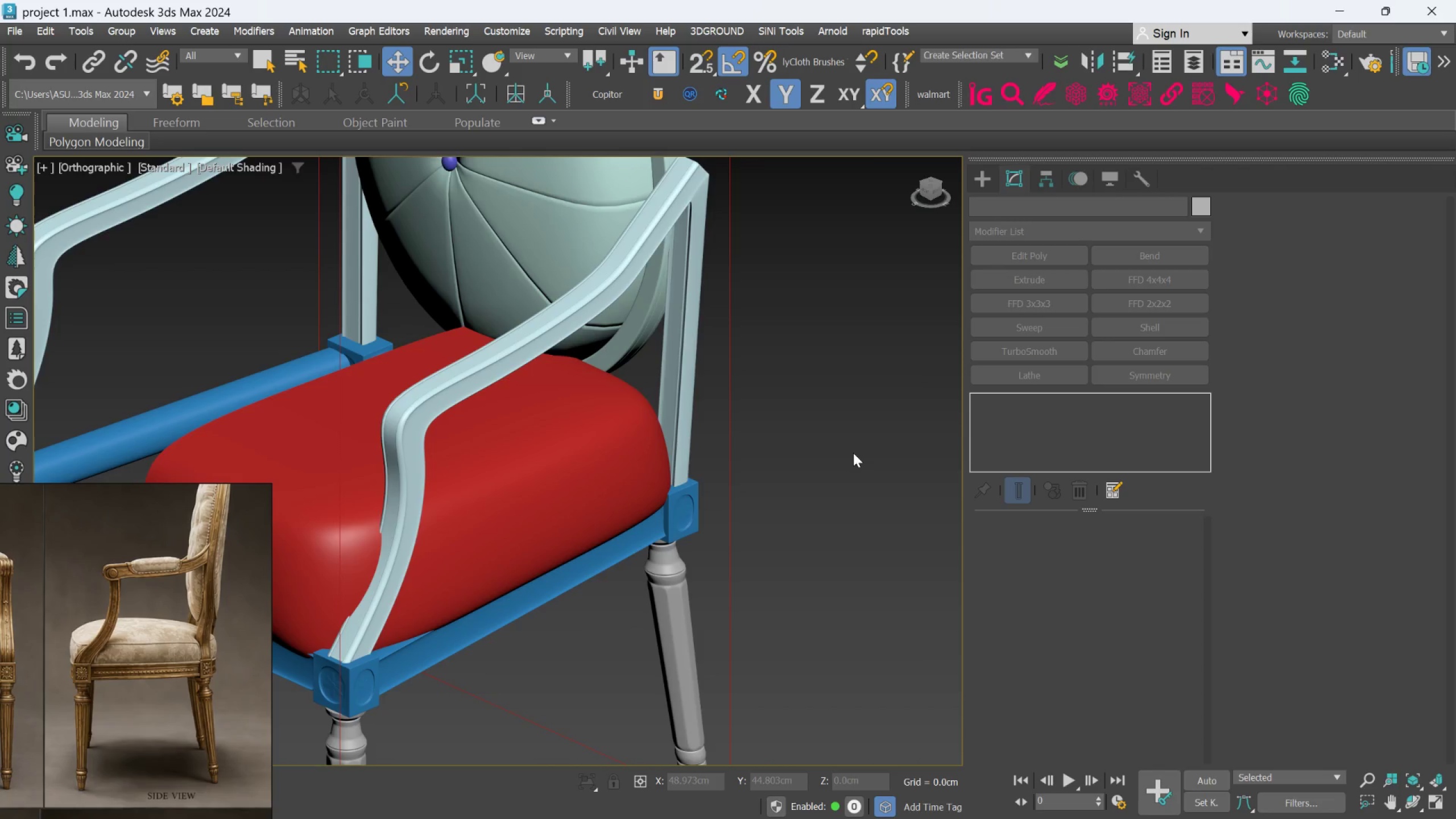 
hold_key(key=AltLeft, duration=1.14)
 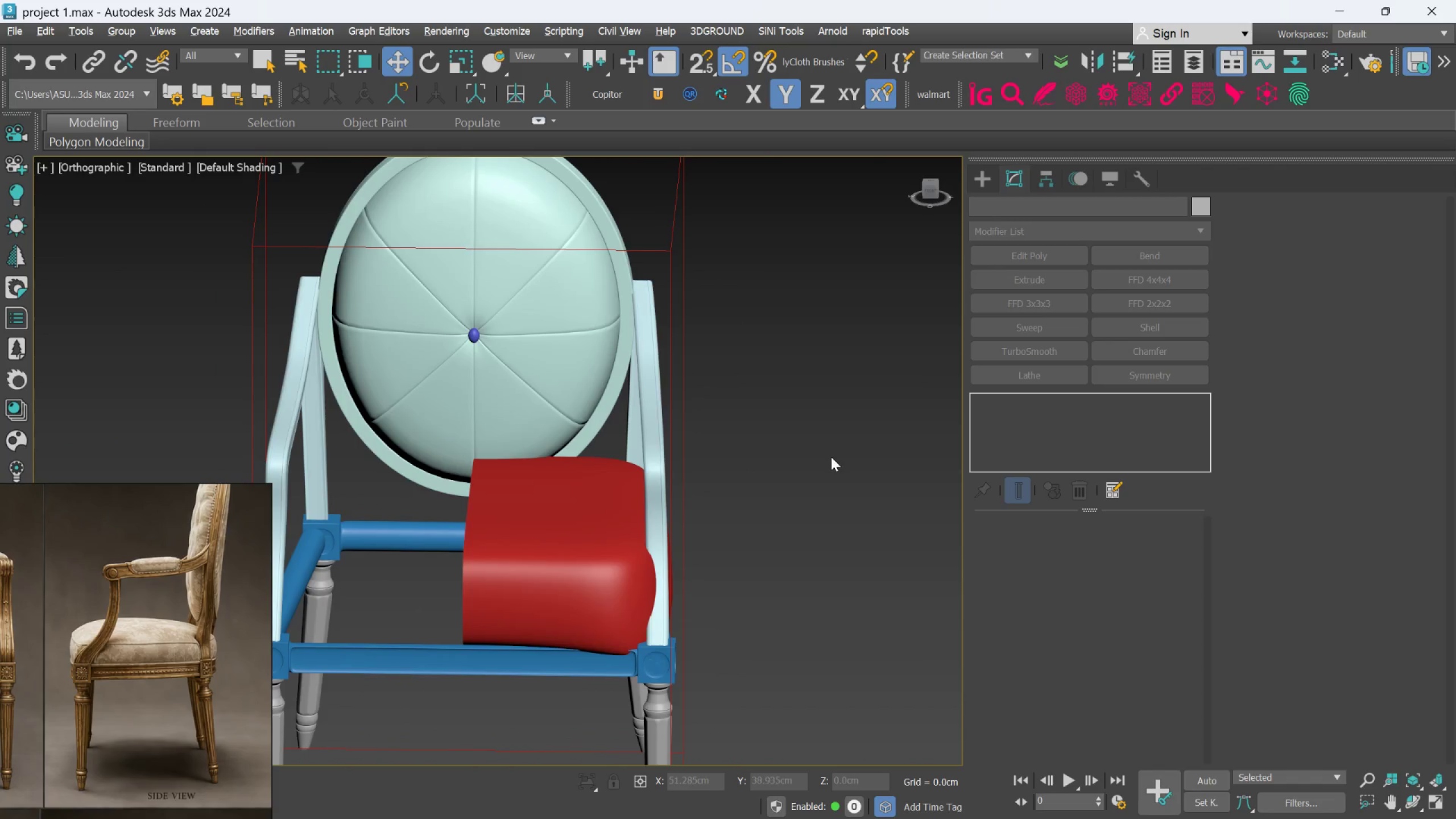 
scroll: coordinate [853, 453], scroll_direction: down, amount: 1.0
 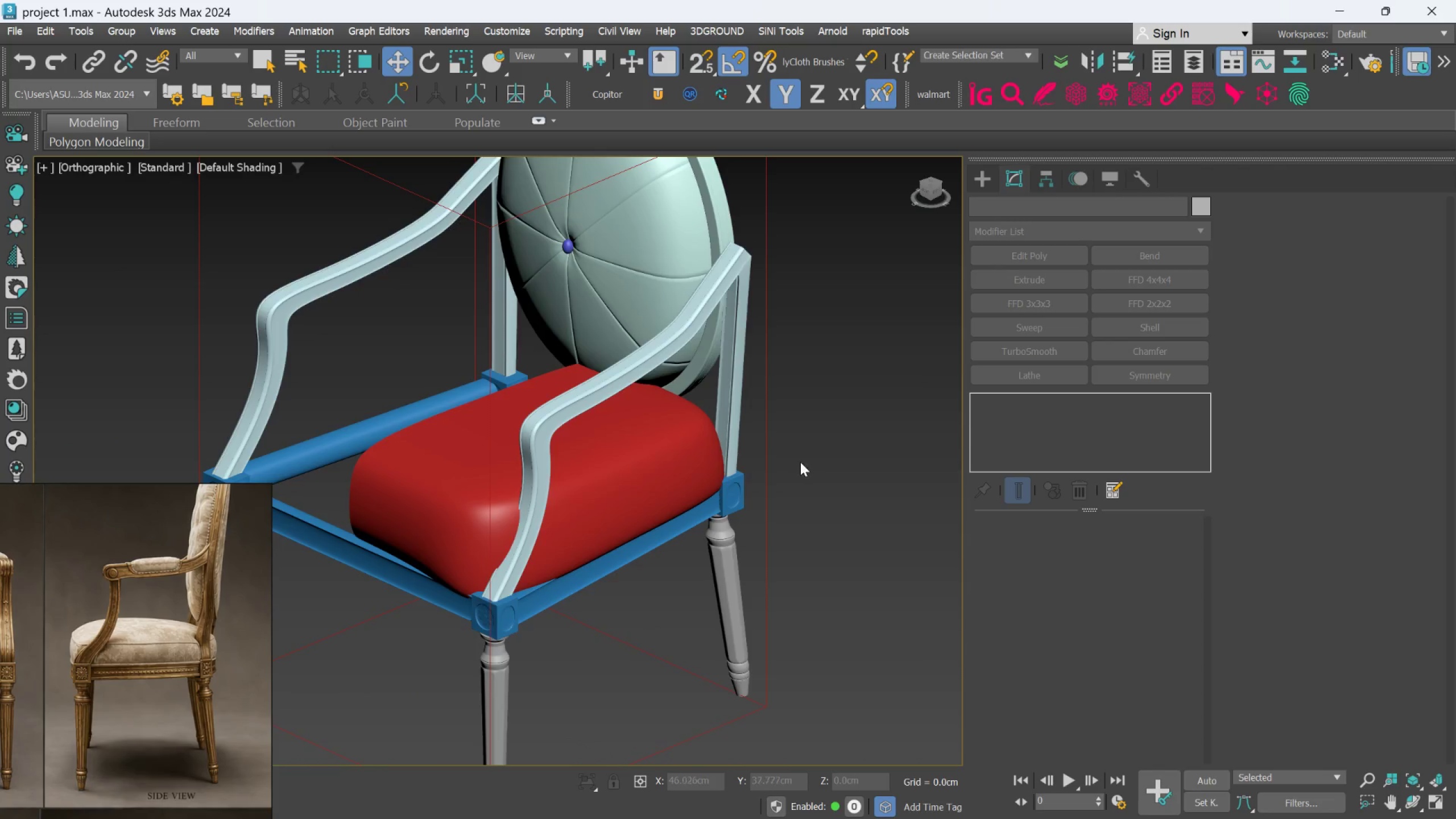 
hold_key(key=AltLeft, duration=0.53)
 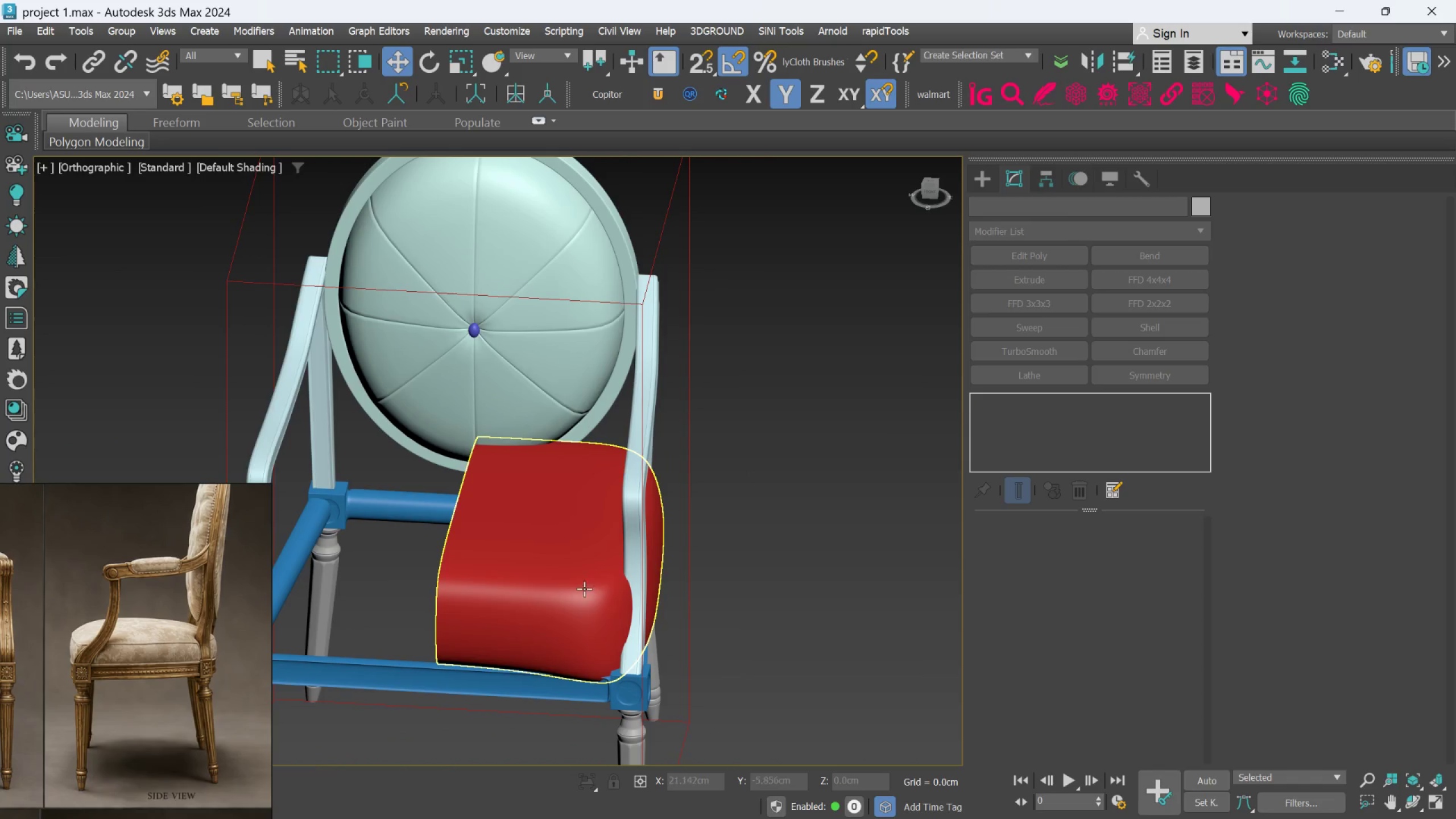 
left_click([591, 599])
 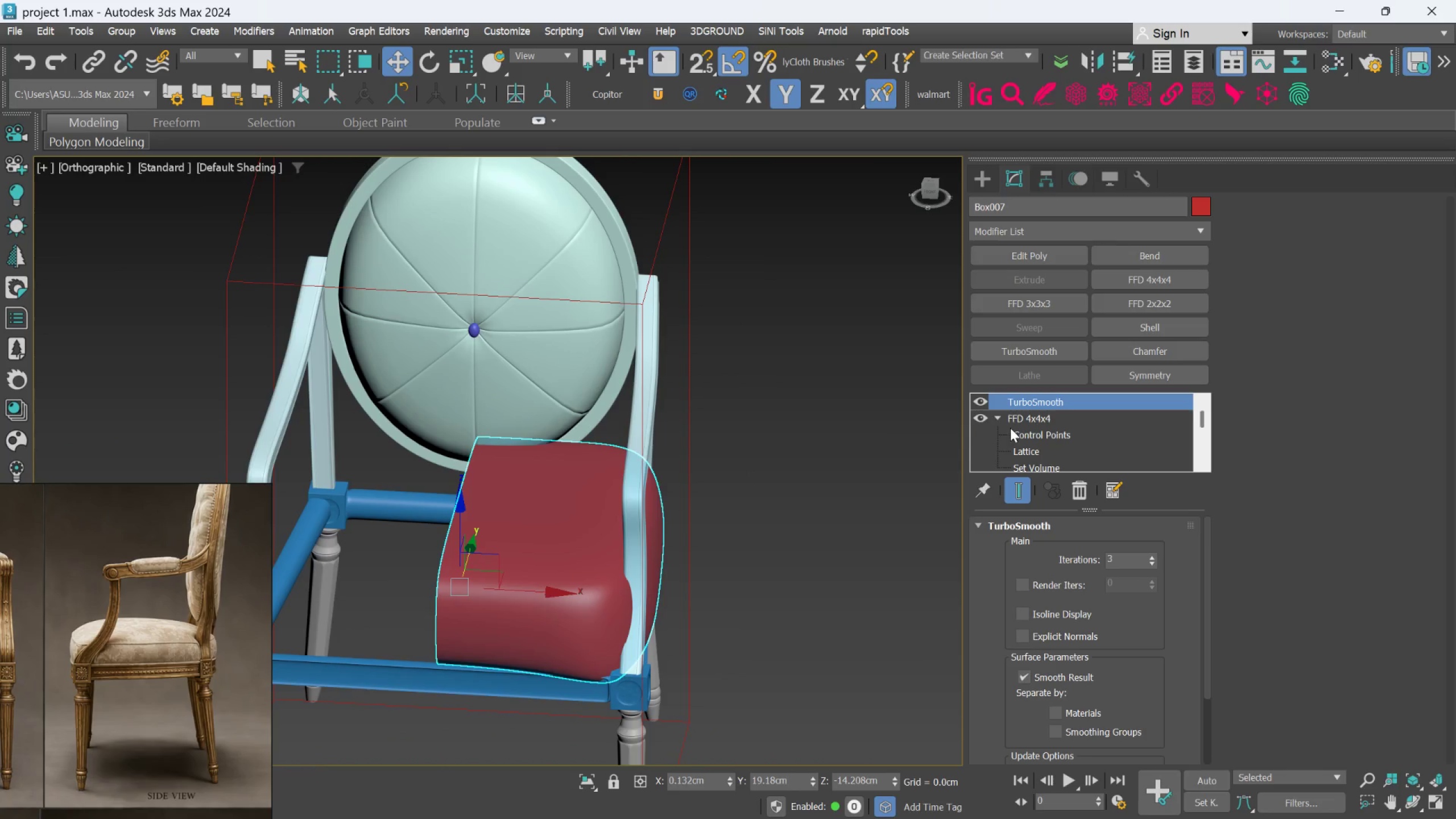 
left_click([1014, 420])
 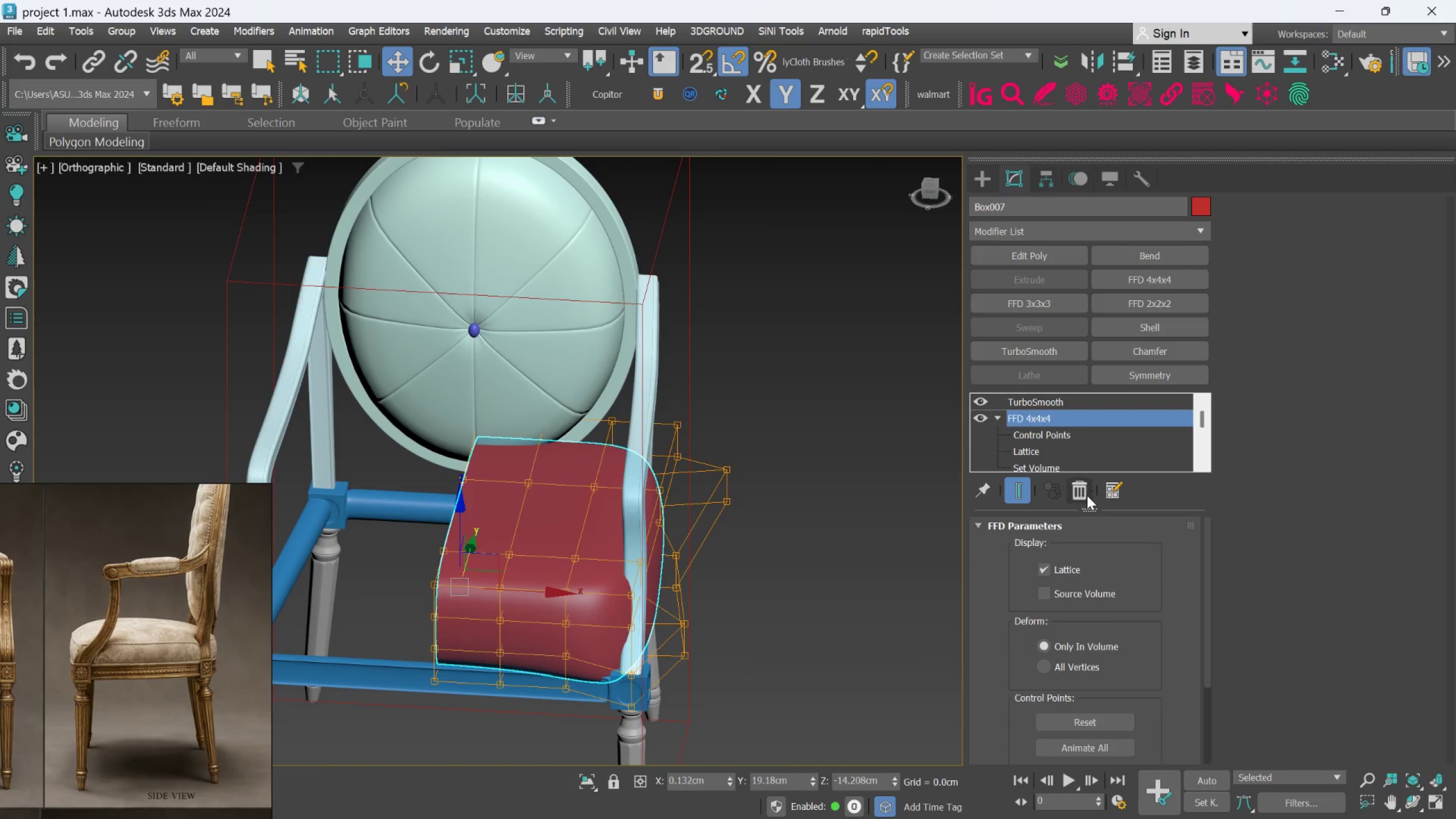 
left_click([1087, 495])
 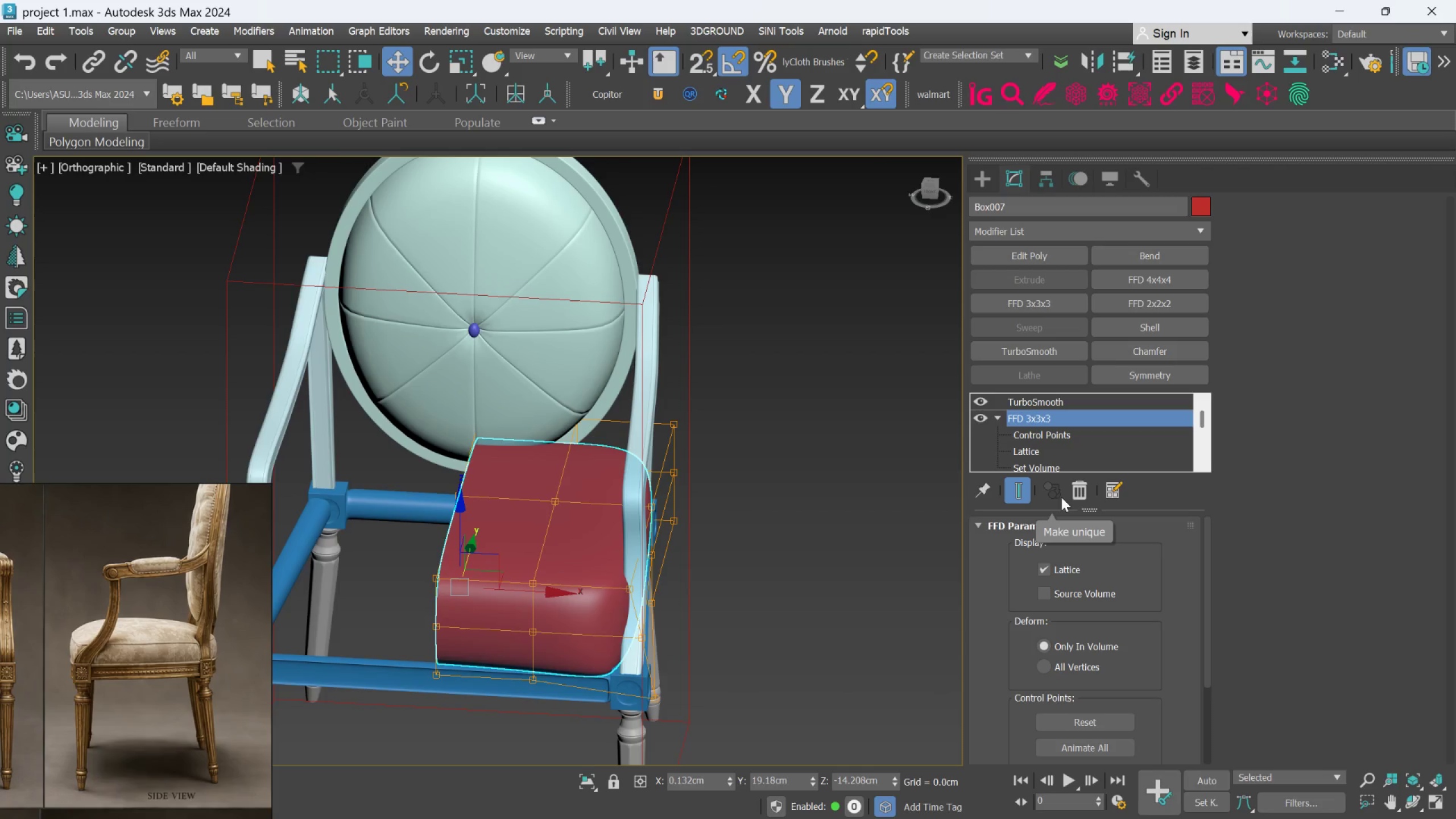 
hold_key(key=AltLeft, duration=0.7)
 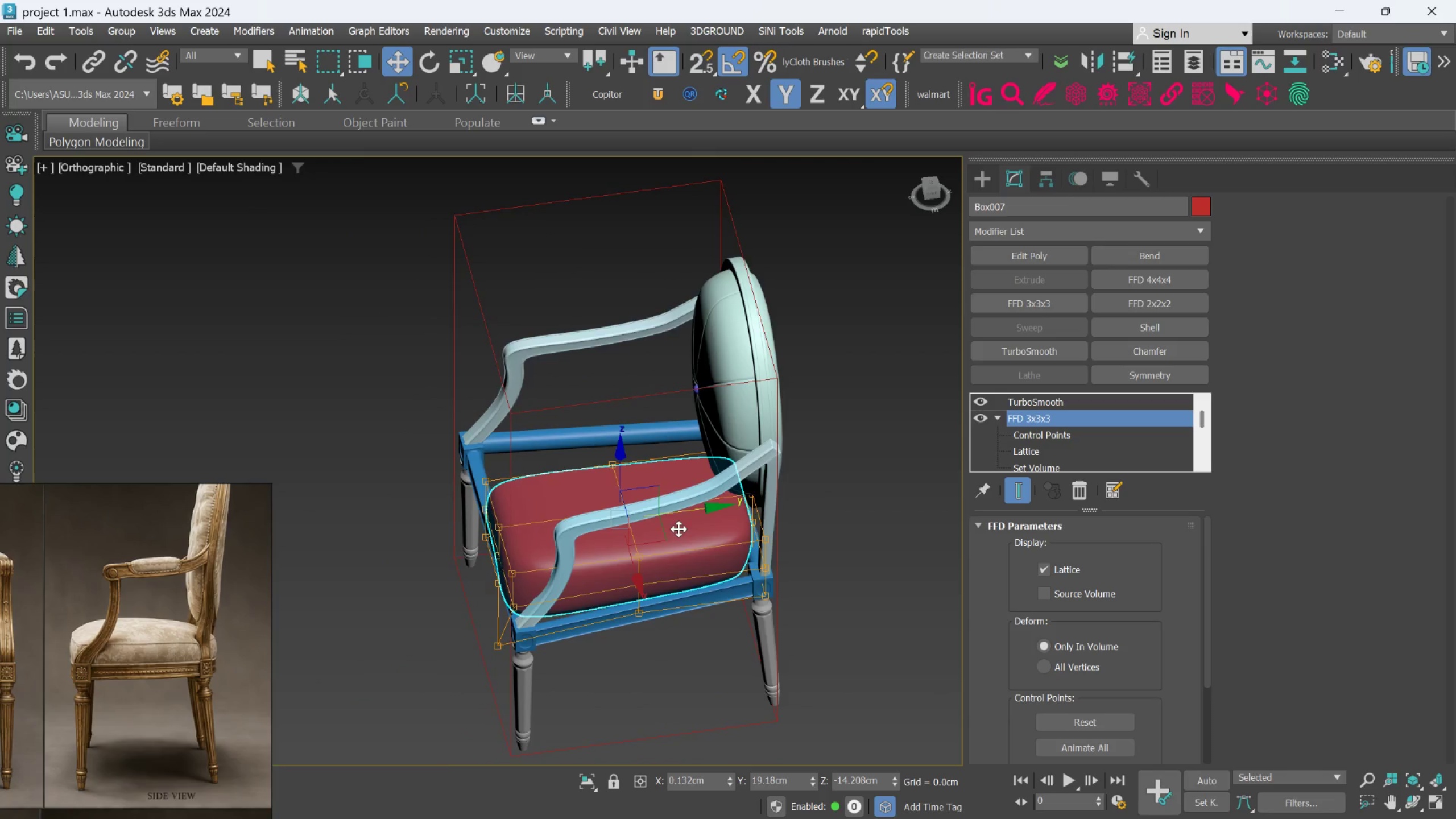 
scroll: coordinate [787, 508], scroll_direction: down, amount: 1.0
 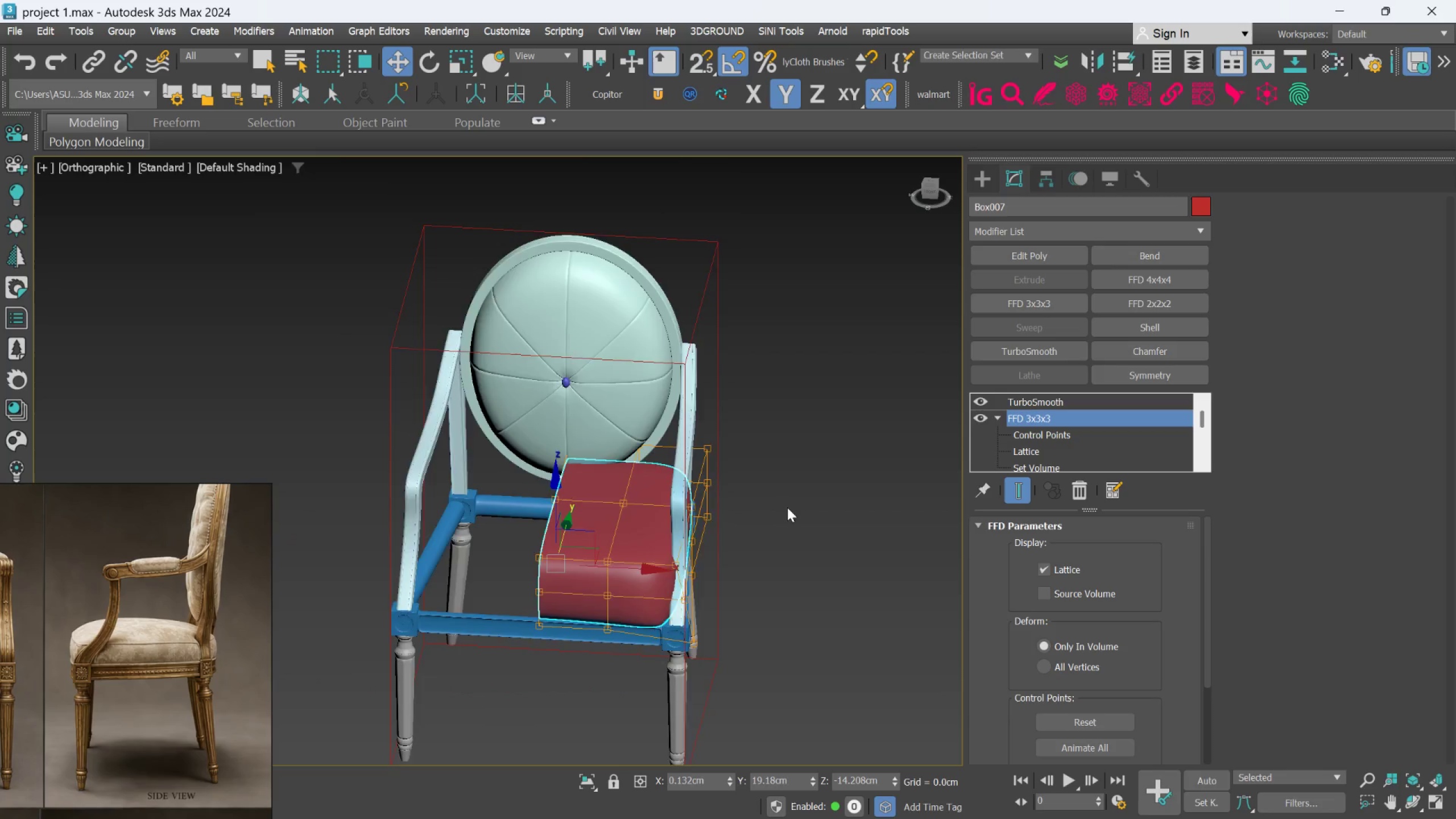 
hold_key(key=AltLeft, duration=0.58)
 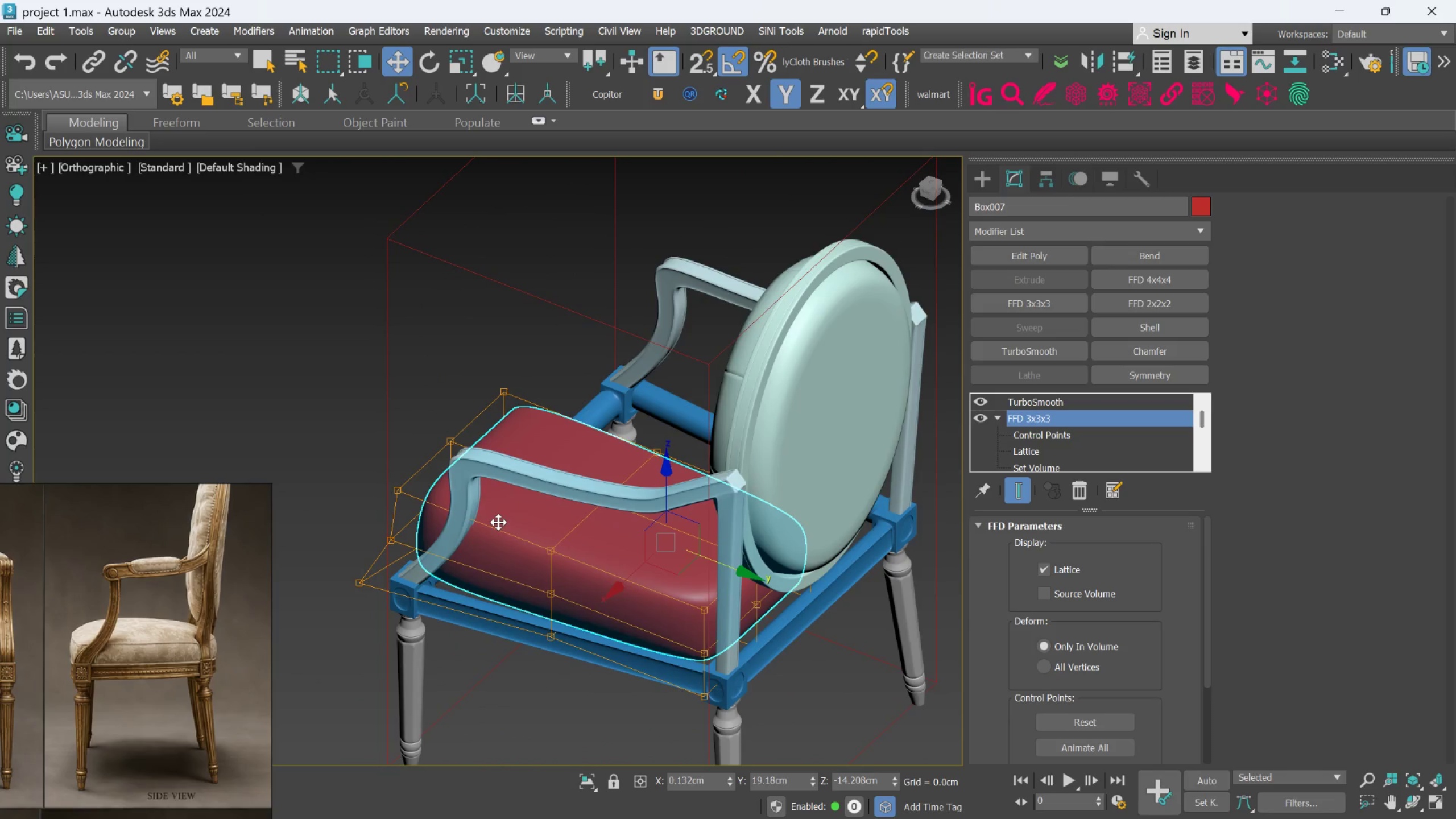 
scroll: coordinate [676, 529], scroll_direction: up, amount: 1.0
 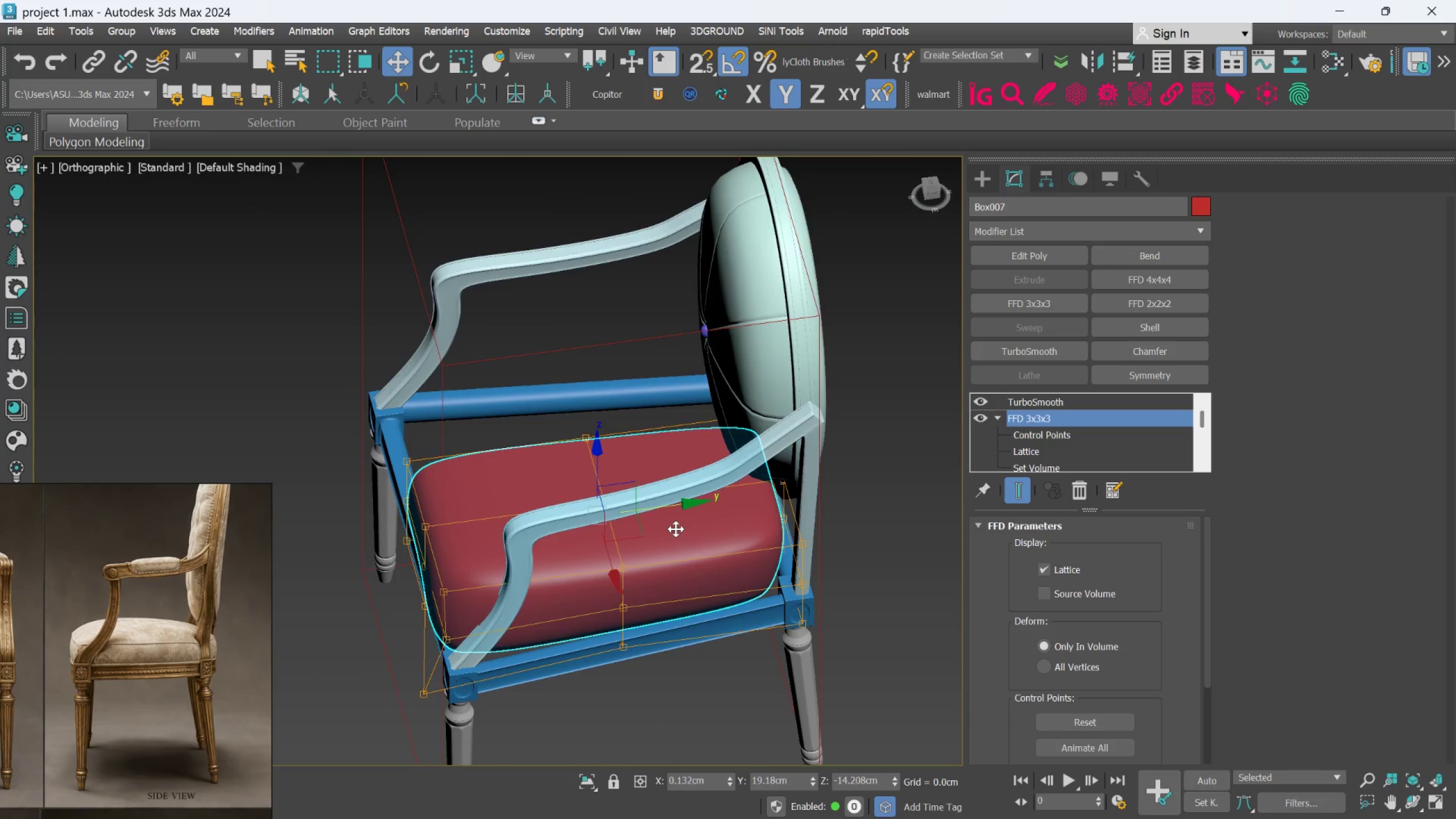 
hold_key(key=AltLeft, duration=1.52)
 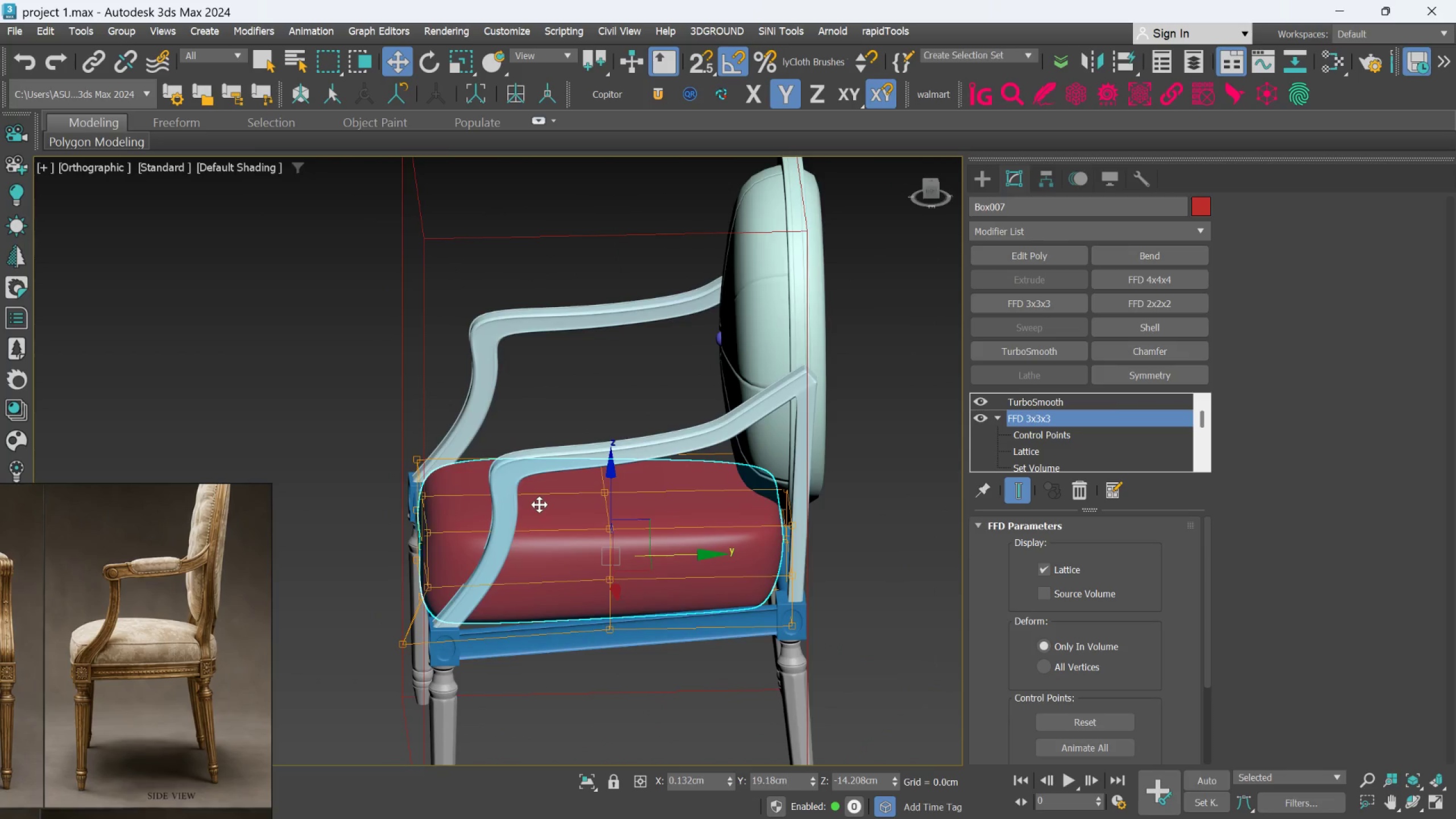 
key(Alt+AltLeft)
 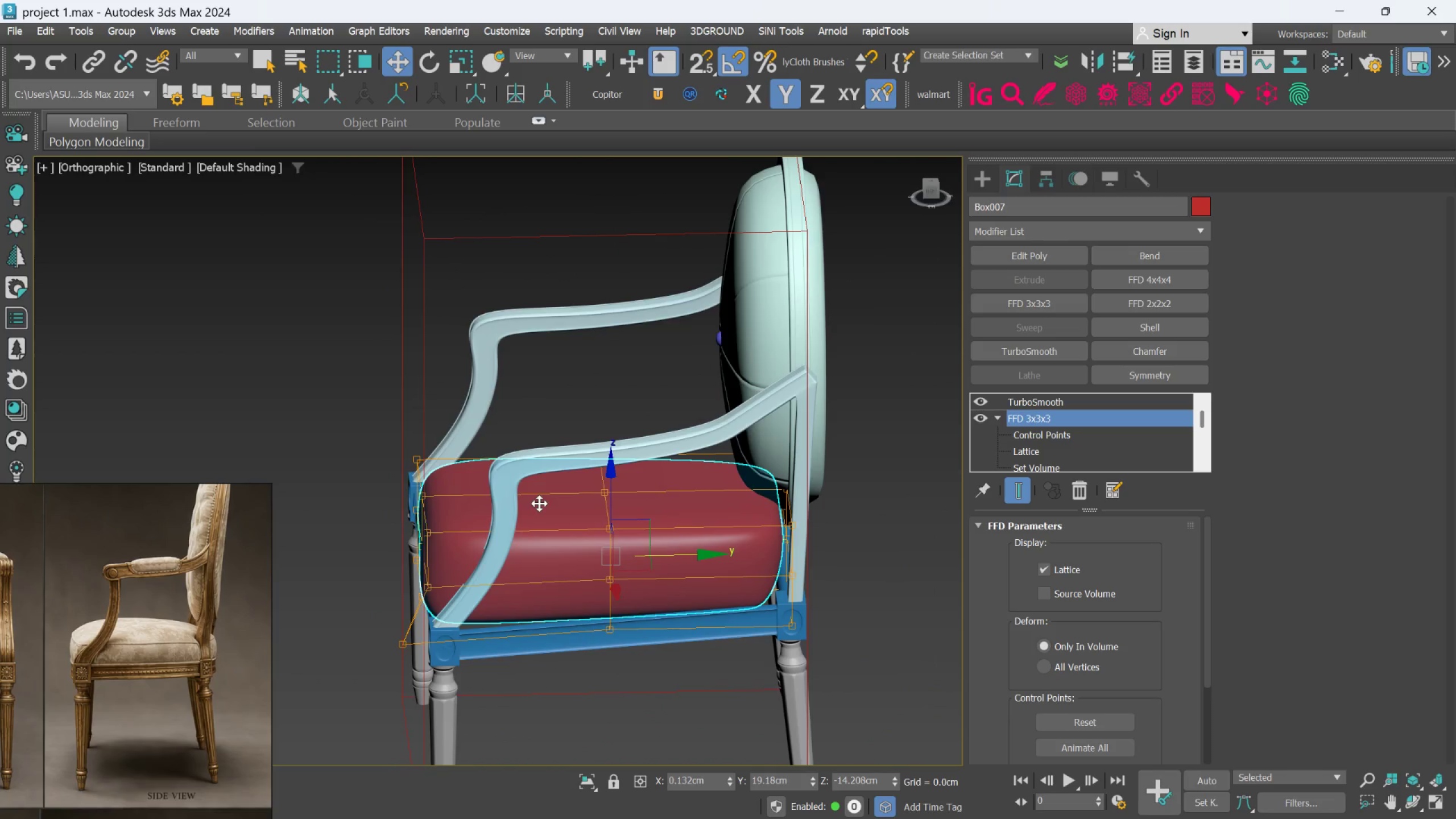 
key(Alt+AltLeft)
 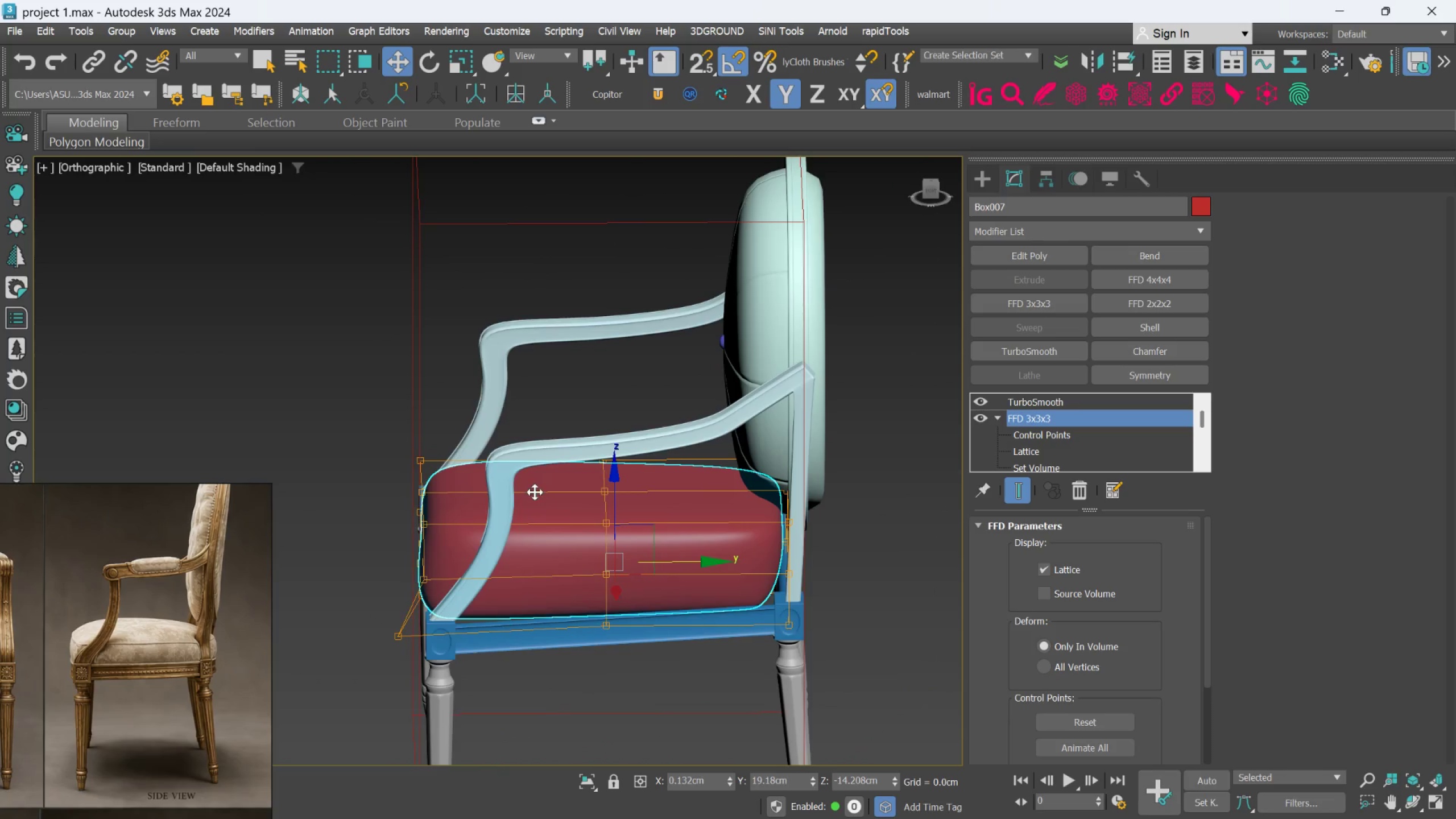 
middle_click([535, 492])
 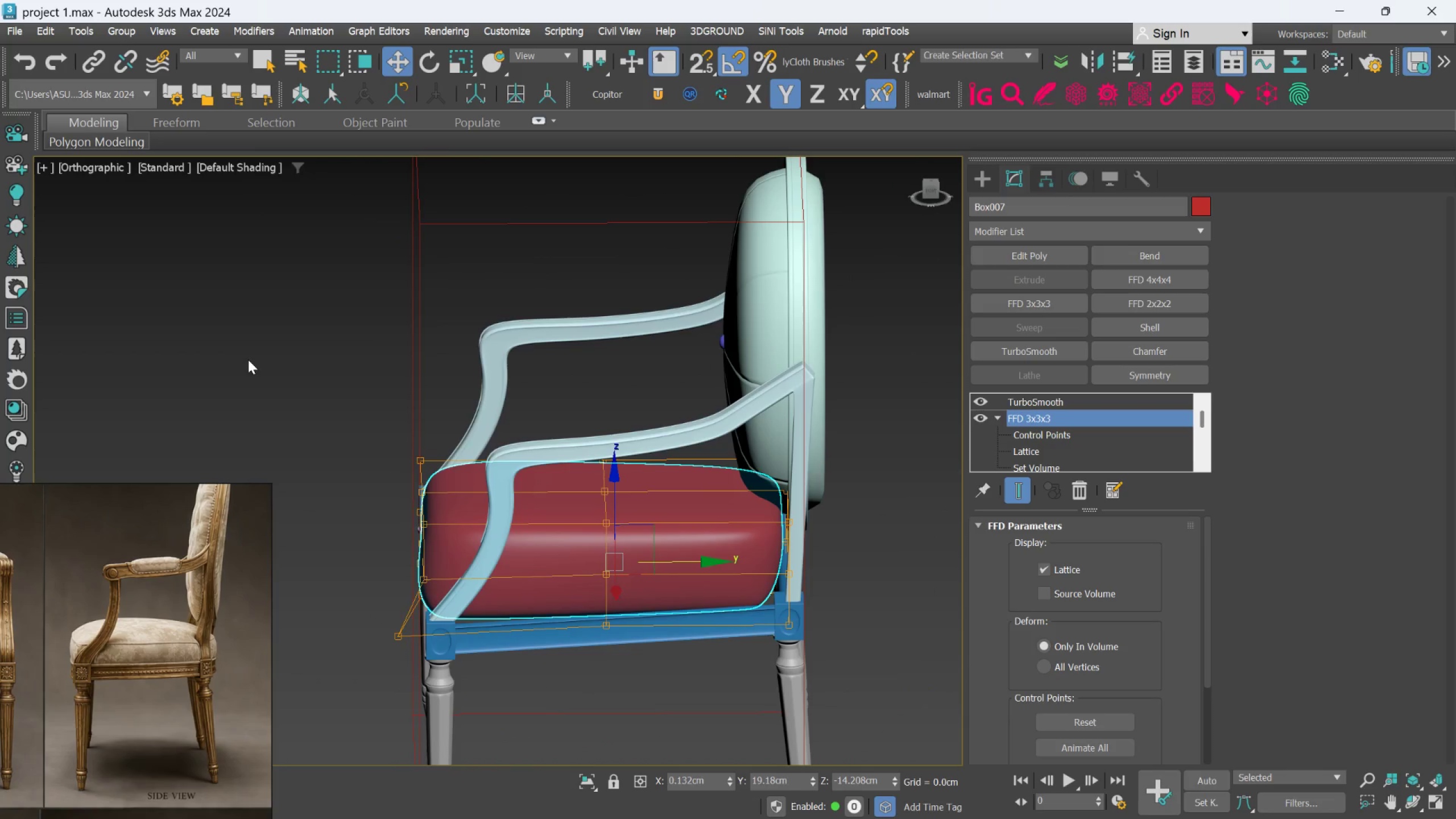 
left_click_drag(start_coordinate=[250, 359], to_coordinate=[266, 444])
 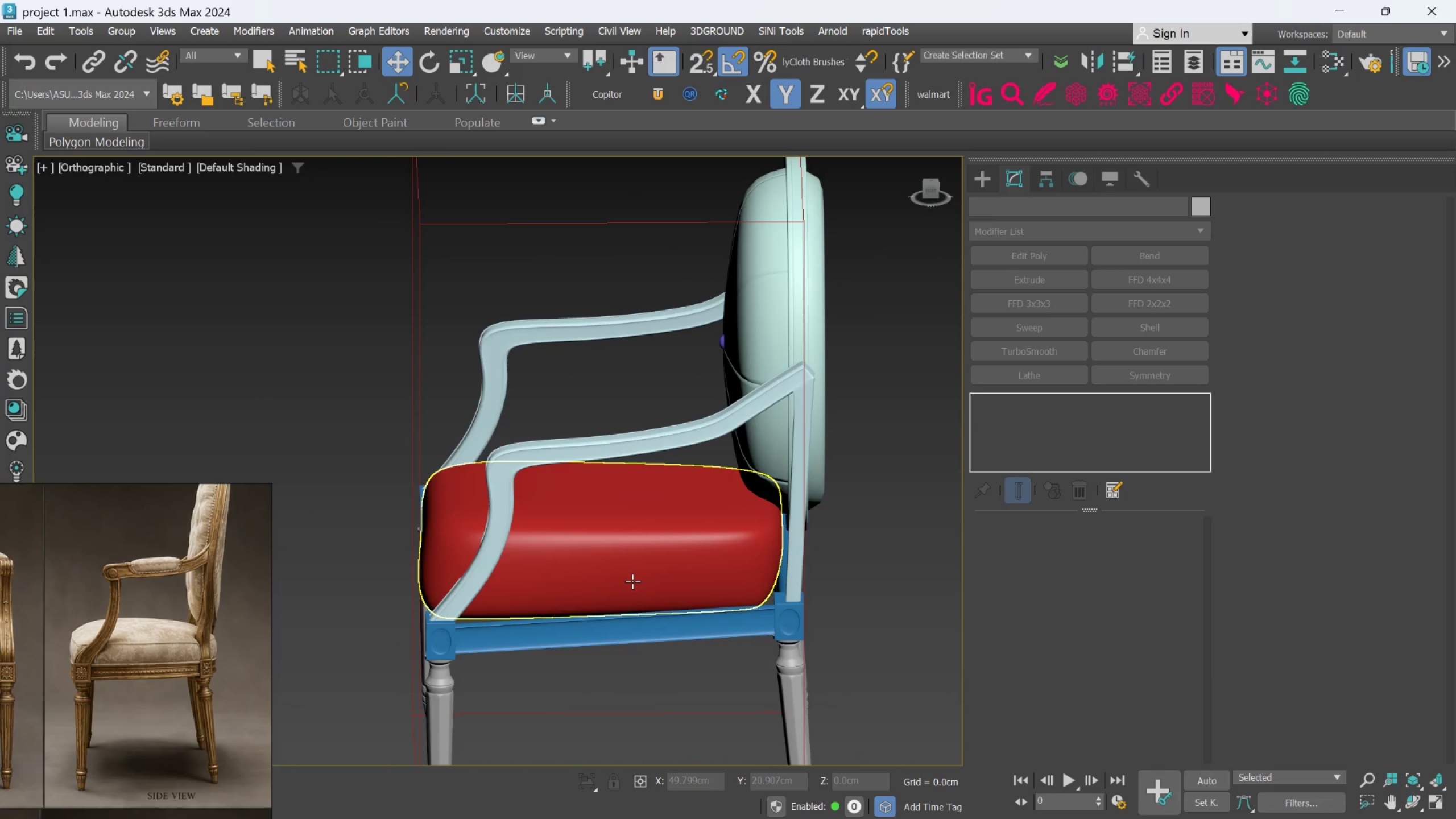 
left_click([632, 581])
 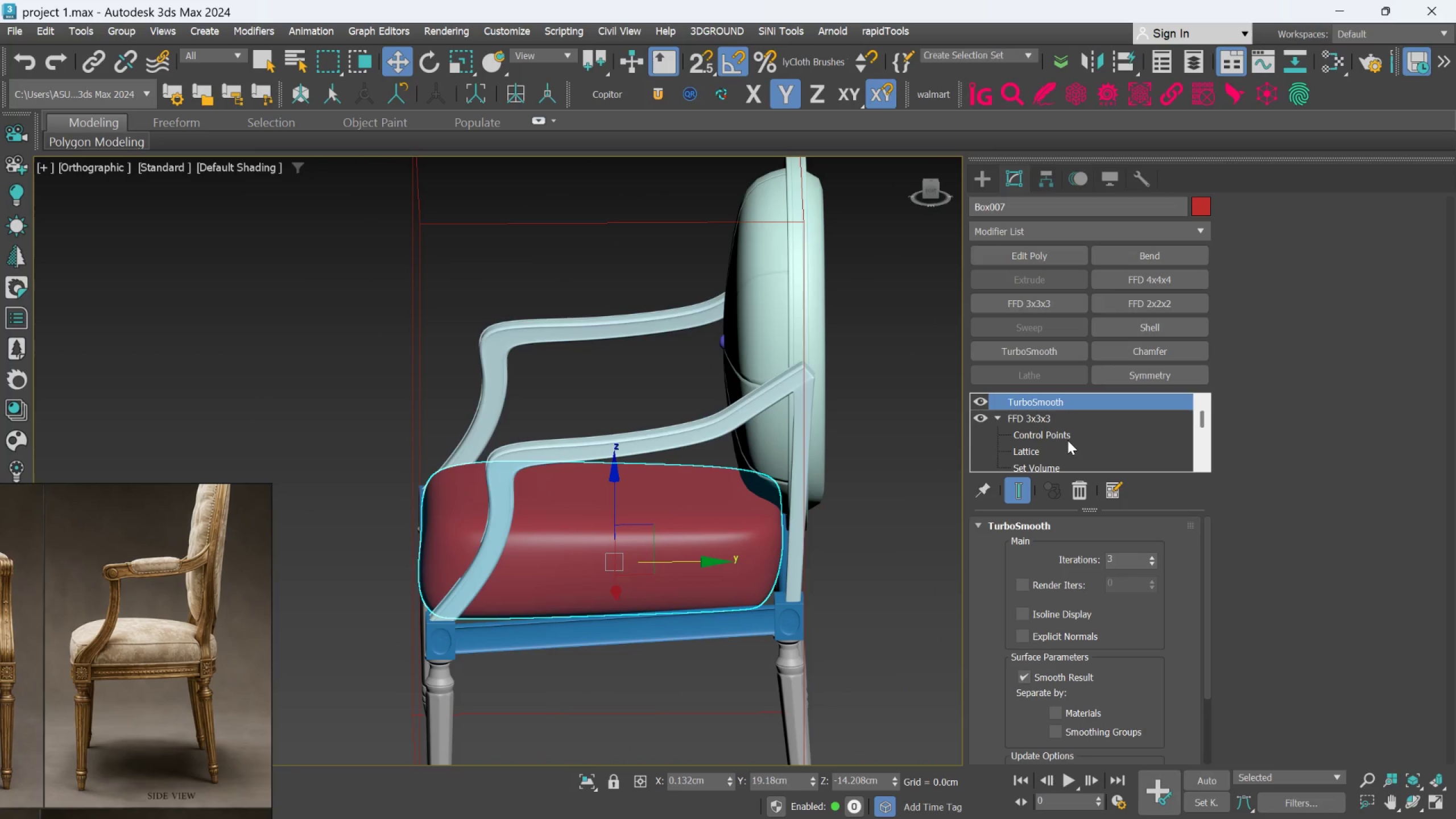 
left_click([1067, 440])
 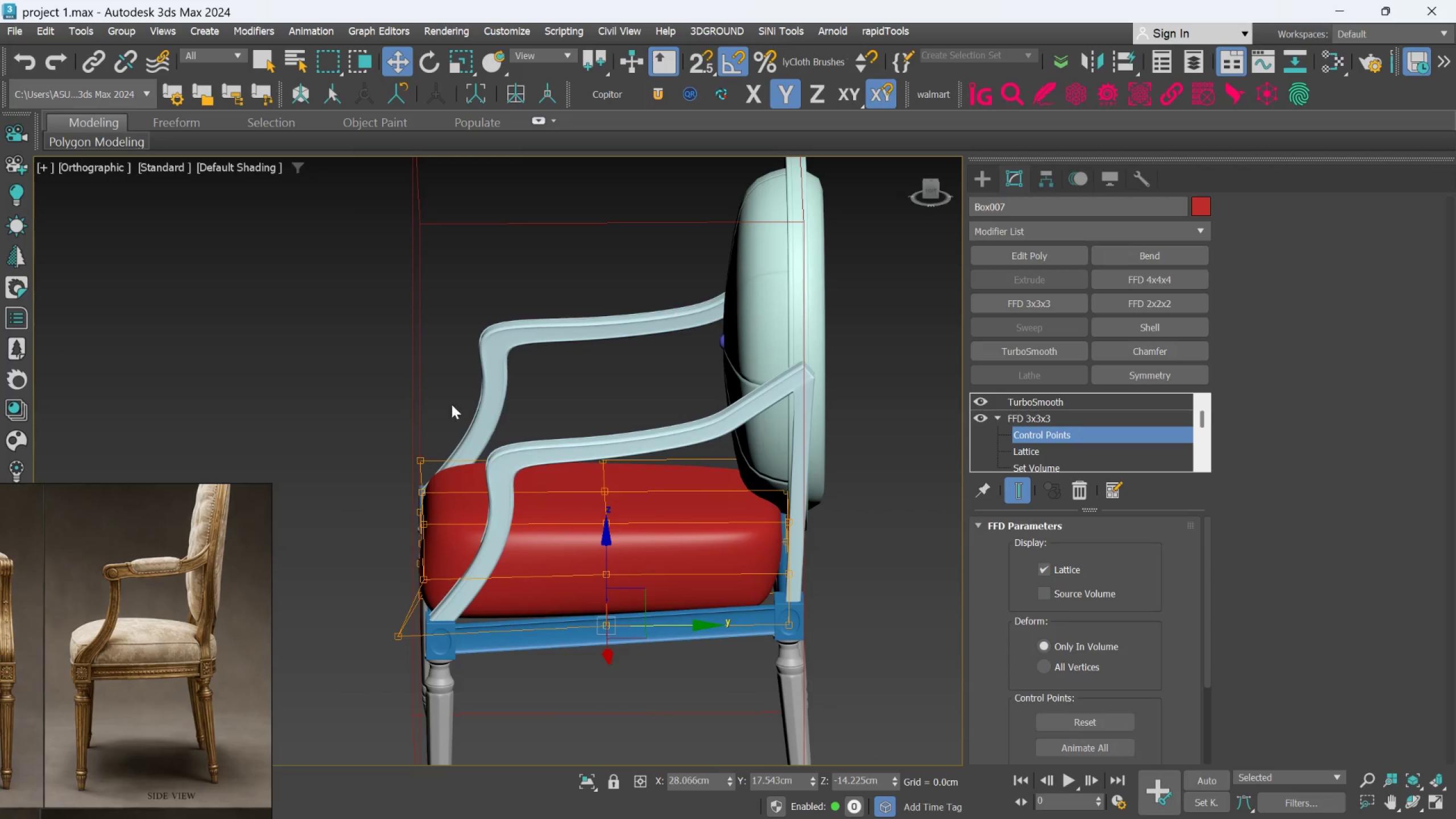 
left_click_drag(start_coordinate=[351, 345], to_coordinate=[514, 703])
 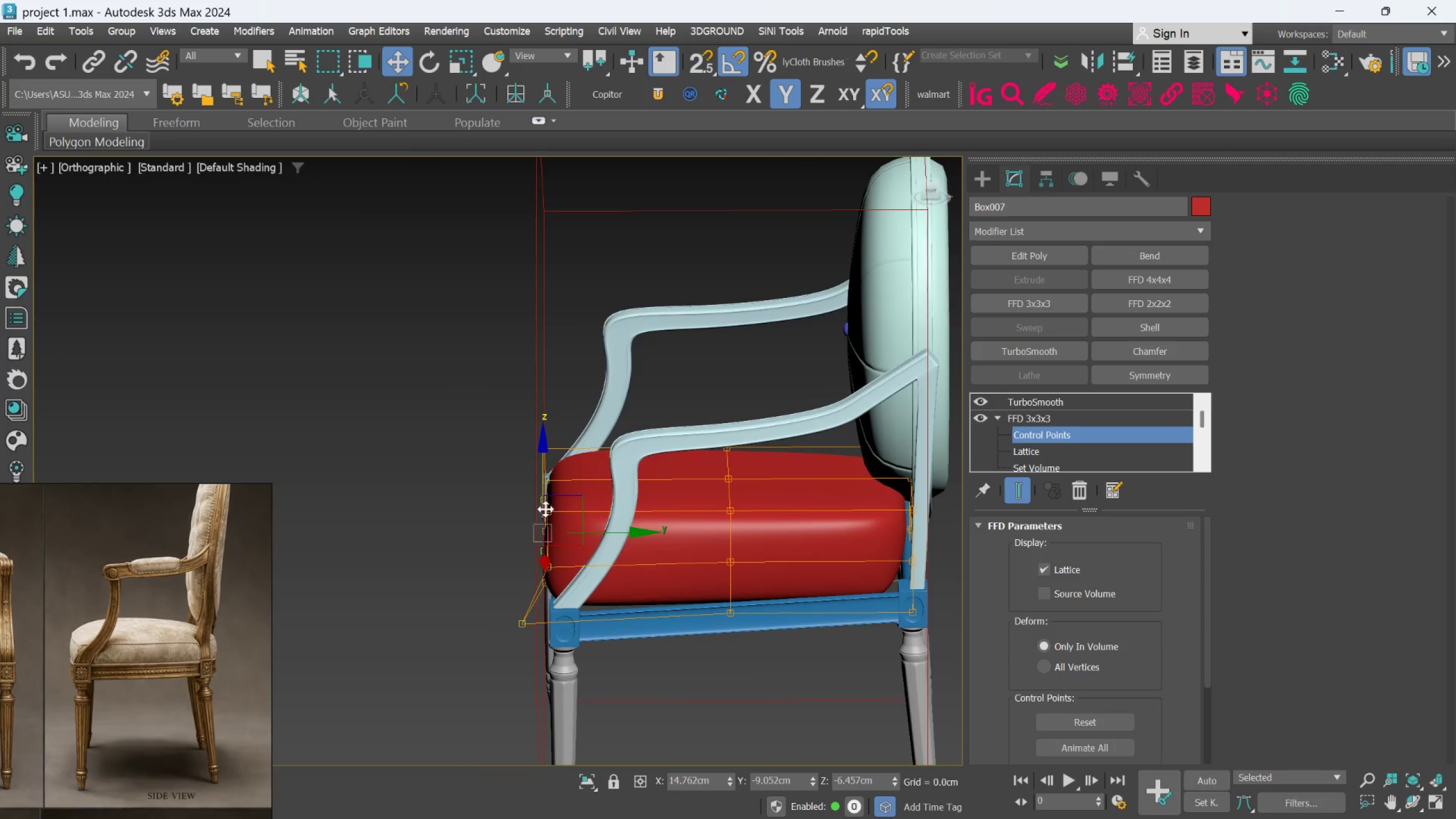 
scroll: coordinate [548, 500], scroll_direction: up, amount: 1.0
 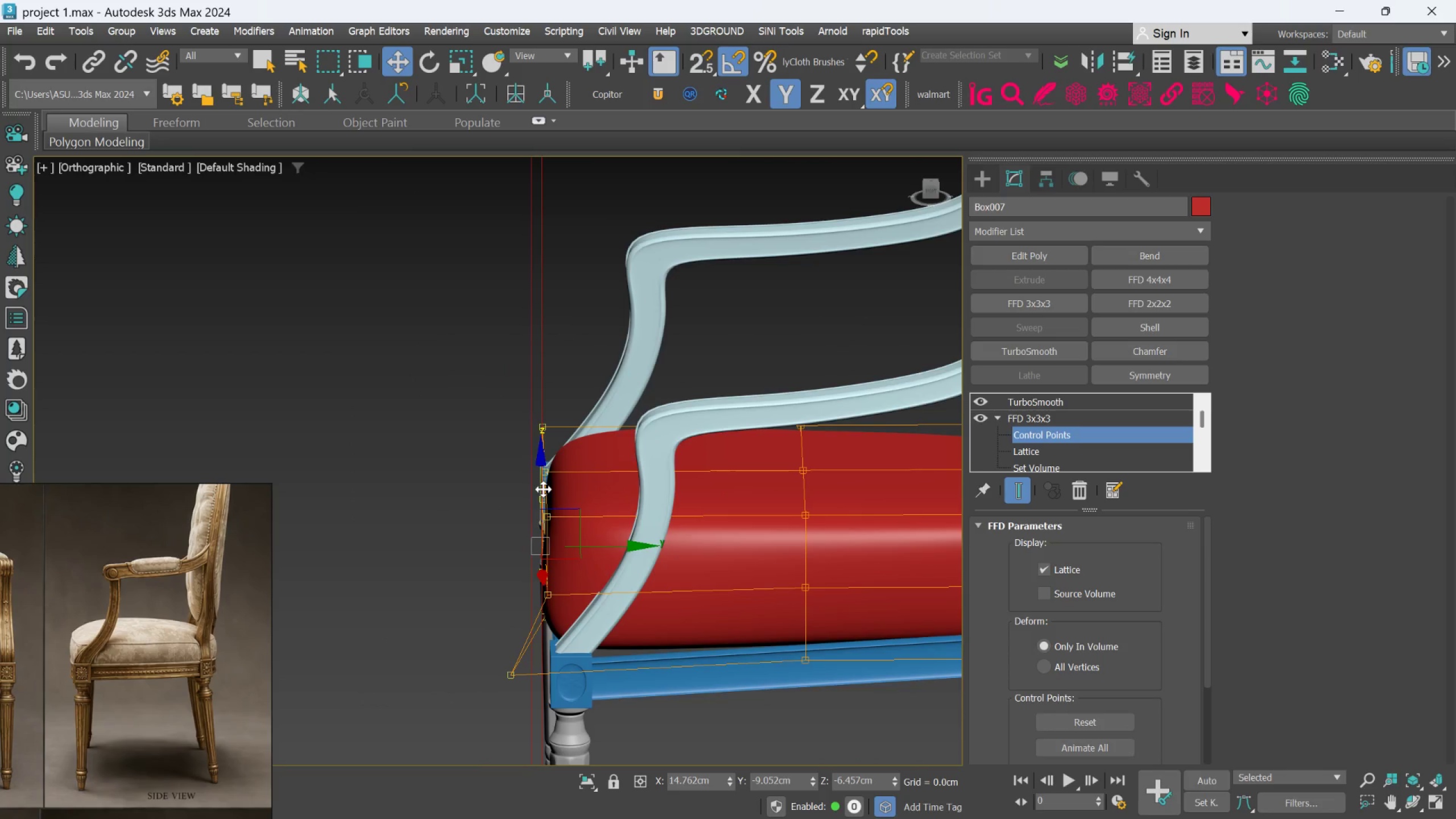 
left_click_drag(start_coordinate=[543, 489], to_coordinate=[542, 498])
 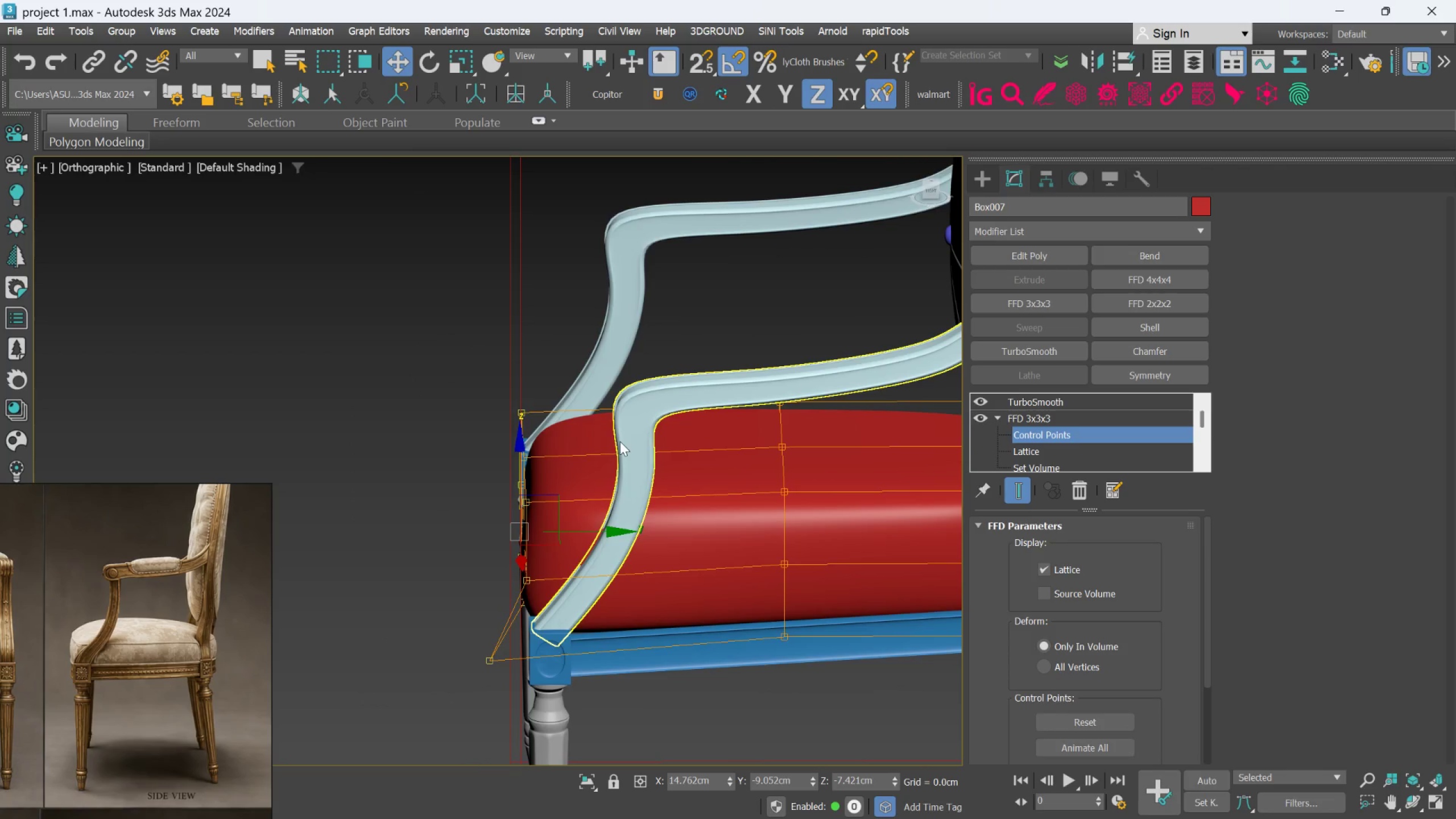 
key(Control+Z)
 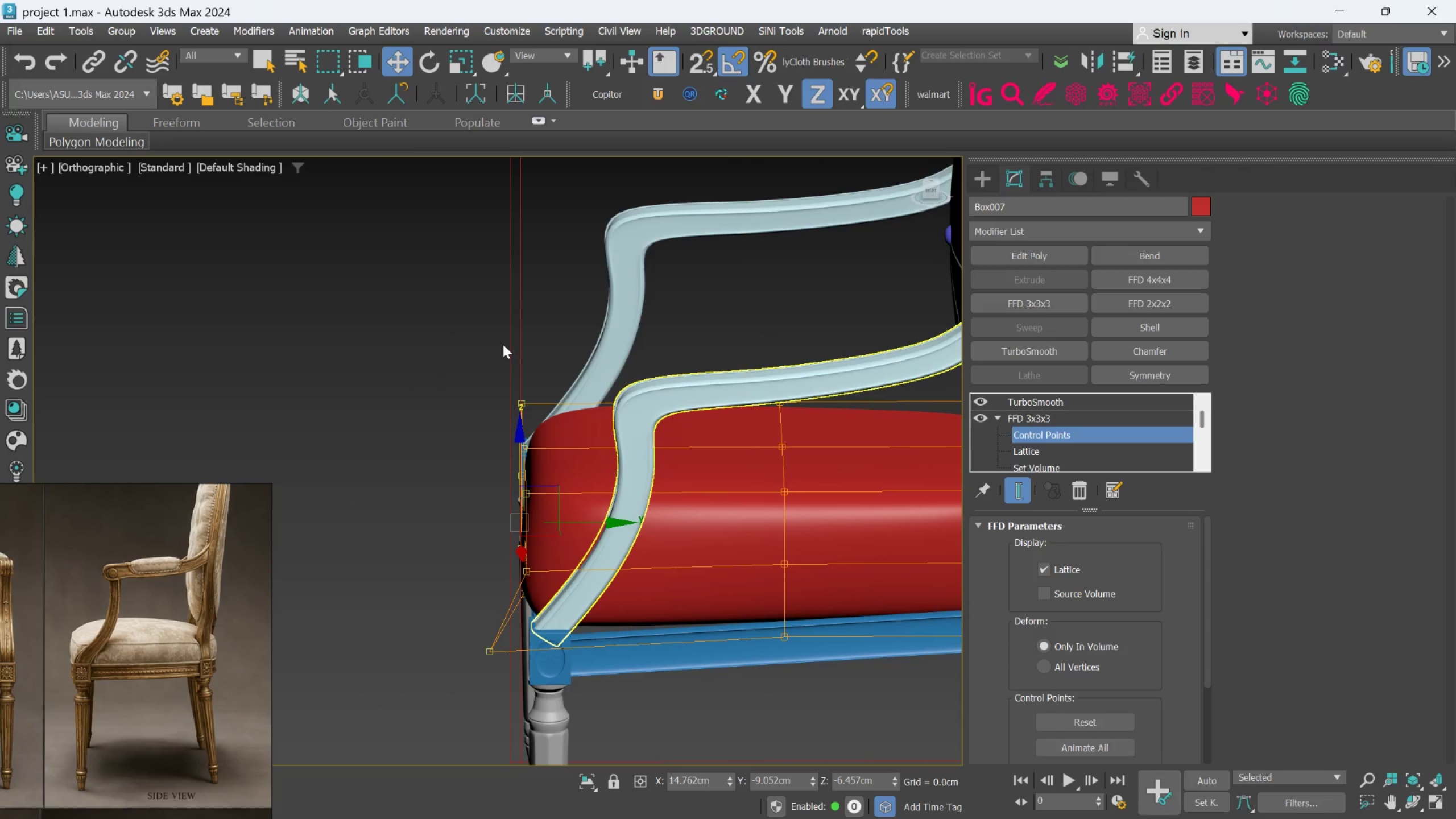 
key(Control+Z)
 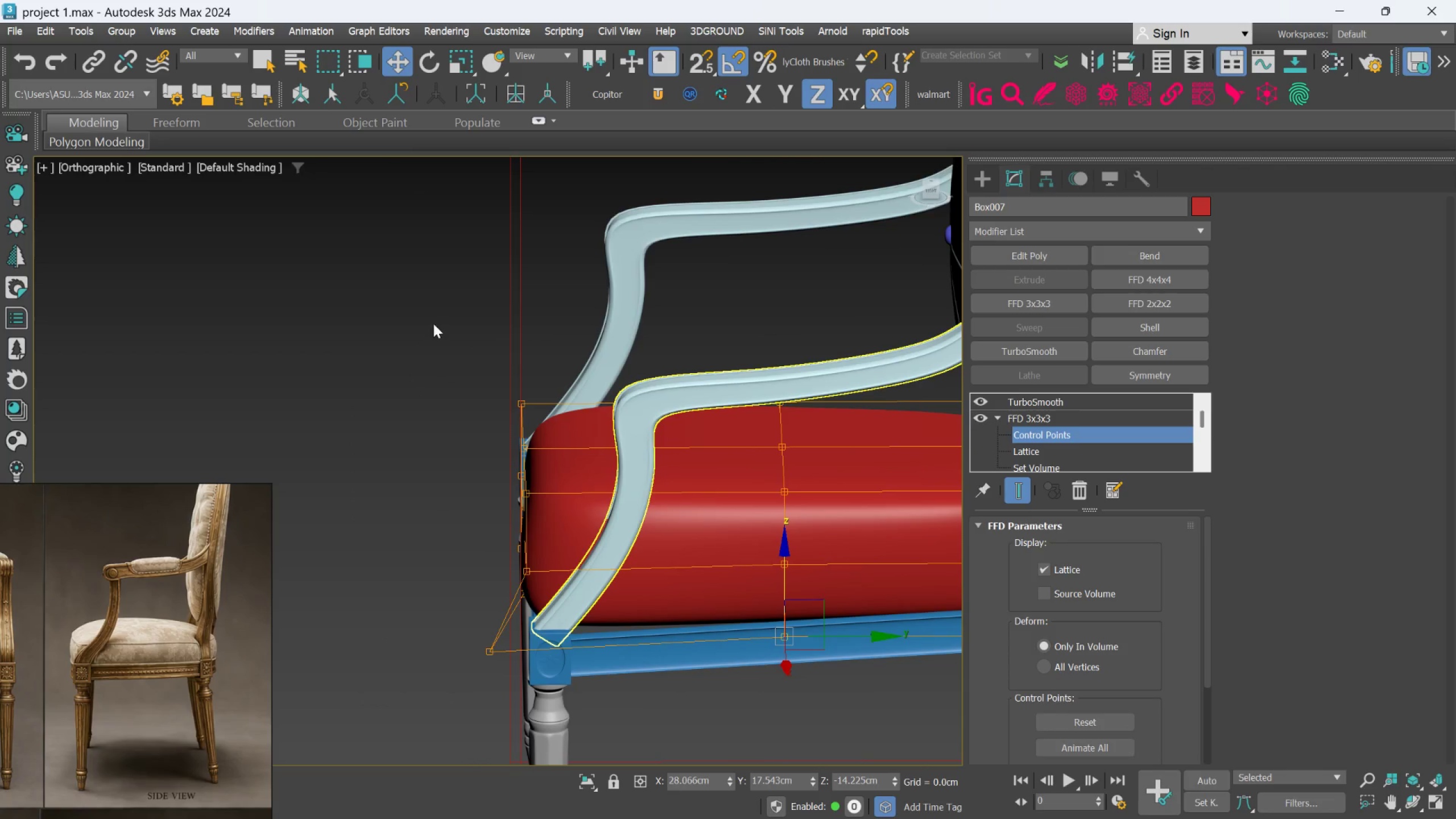 
left_click_drag(start_coordinate=[395, 307], to_coordinate=[897, 797])
 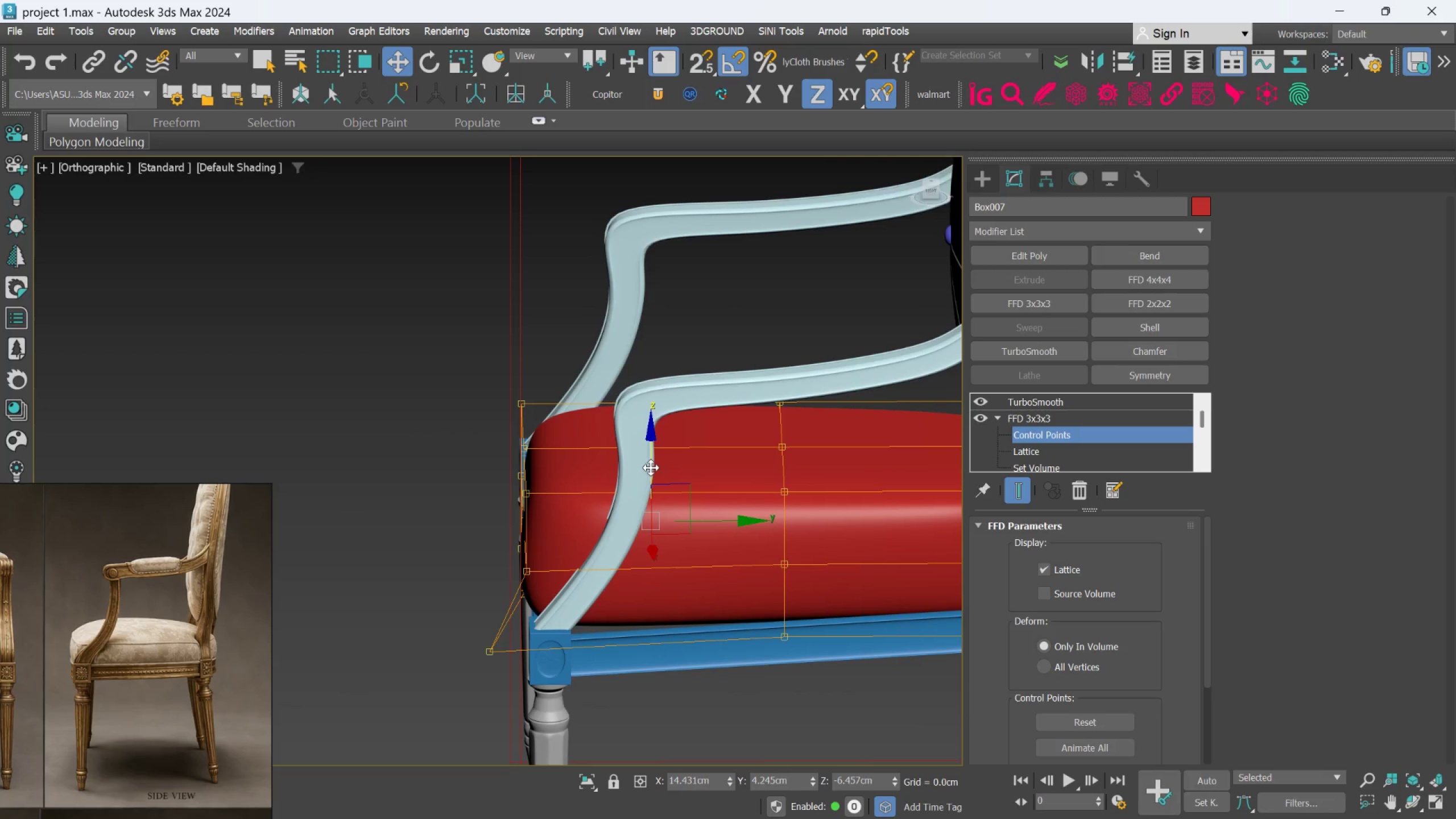 
left_click_drag(start_coordinate=[651, 468], to_coordinate=[651, 478])
 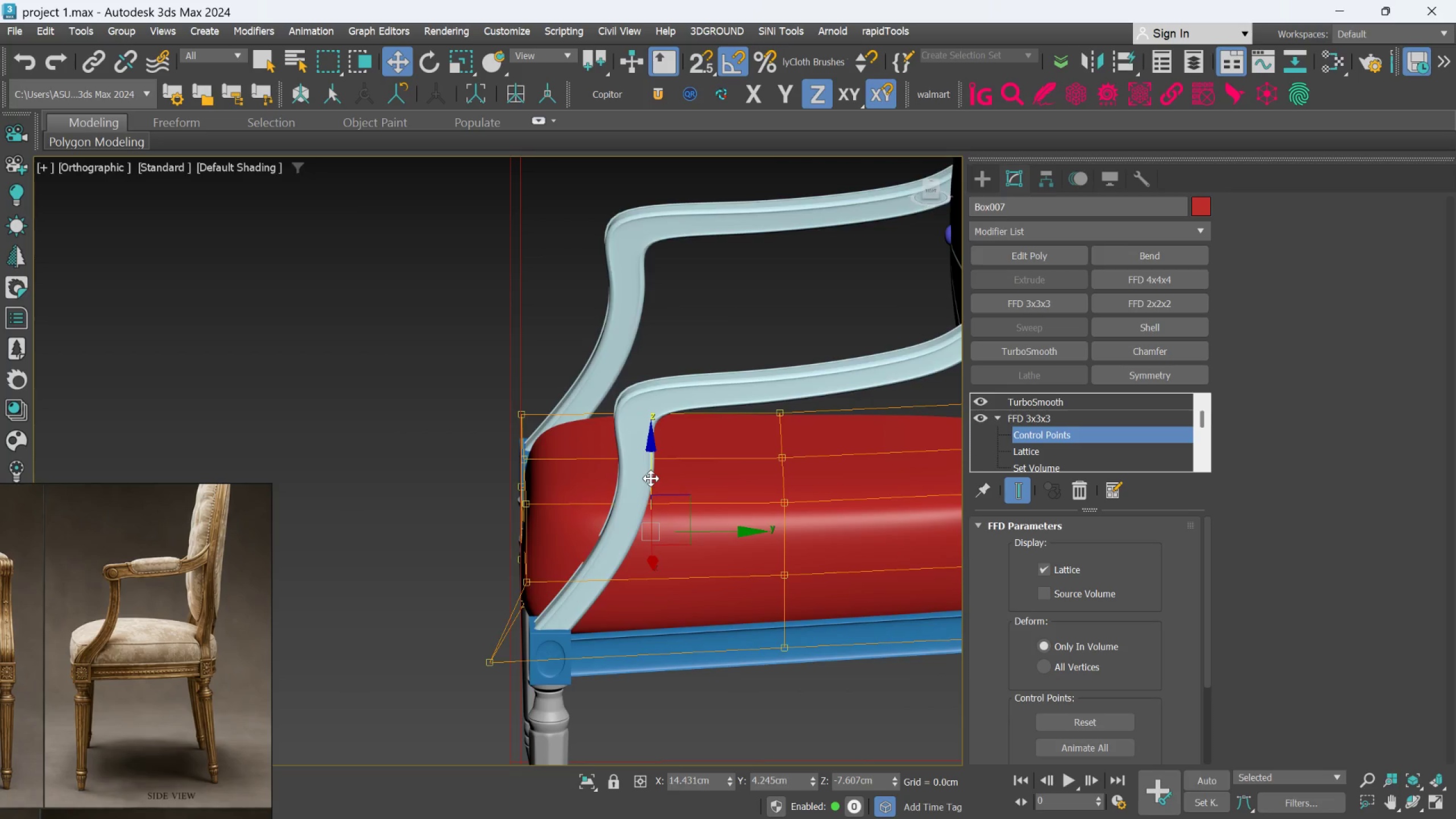 
hold_key(key=AltLeft, duration=0.52)
 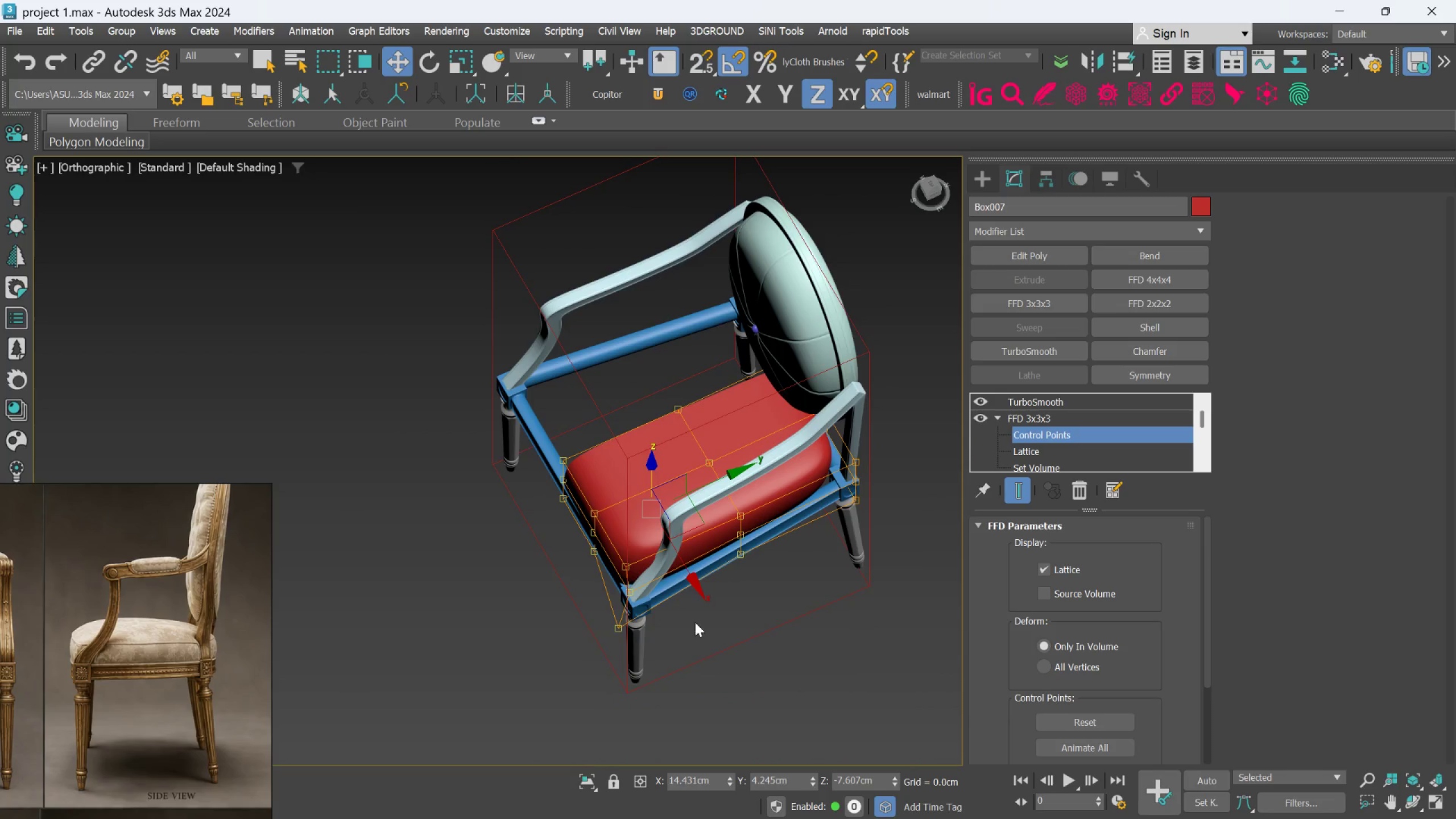 
scroll: coordinate [653, 489], scroll_direction: down, amount: 2.0
 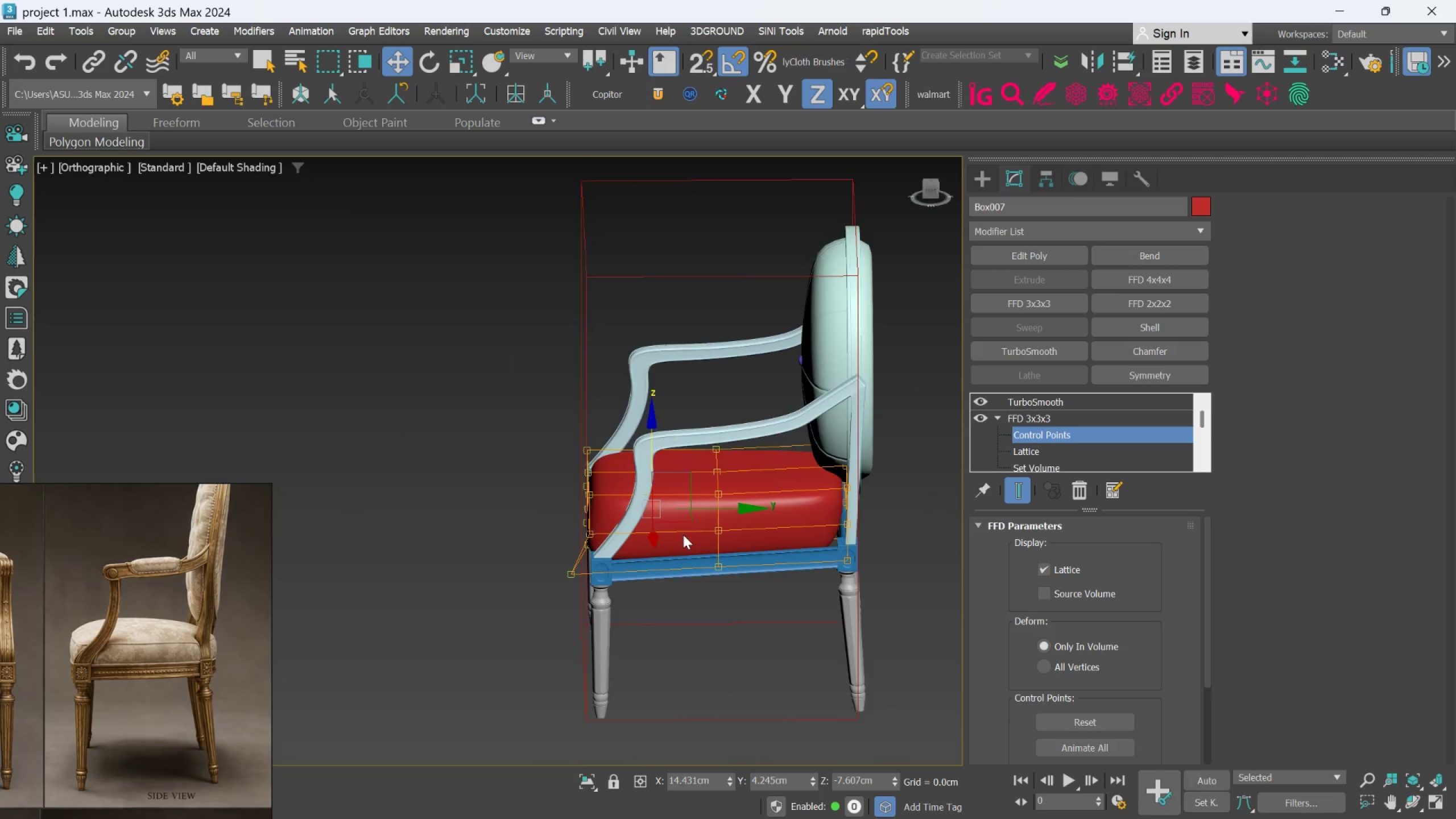 
scroll: coordinate [729, 583], scroll_direction: up, amount: 3.0
 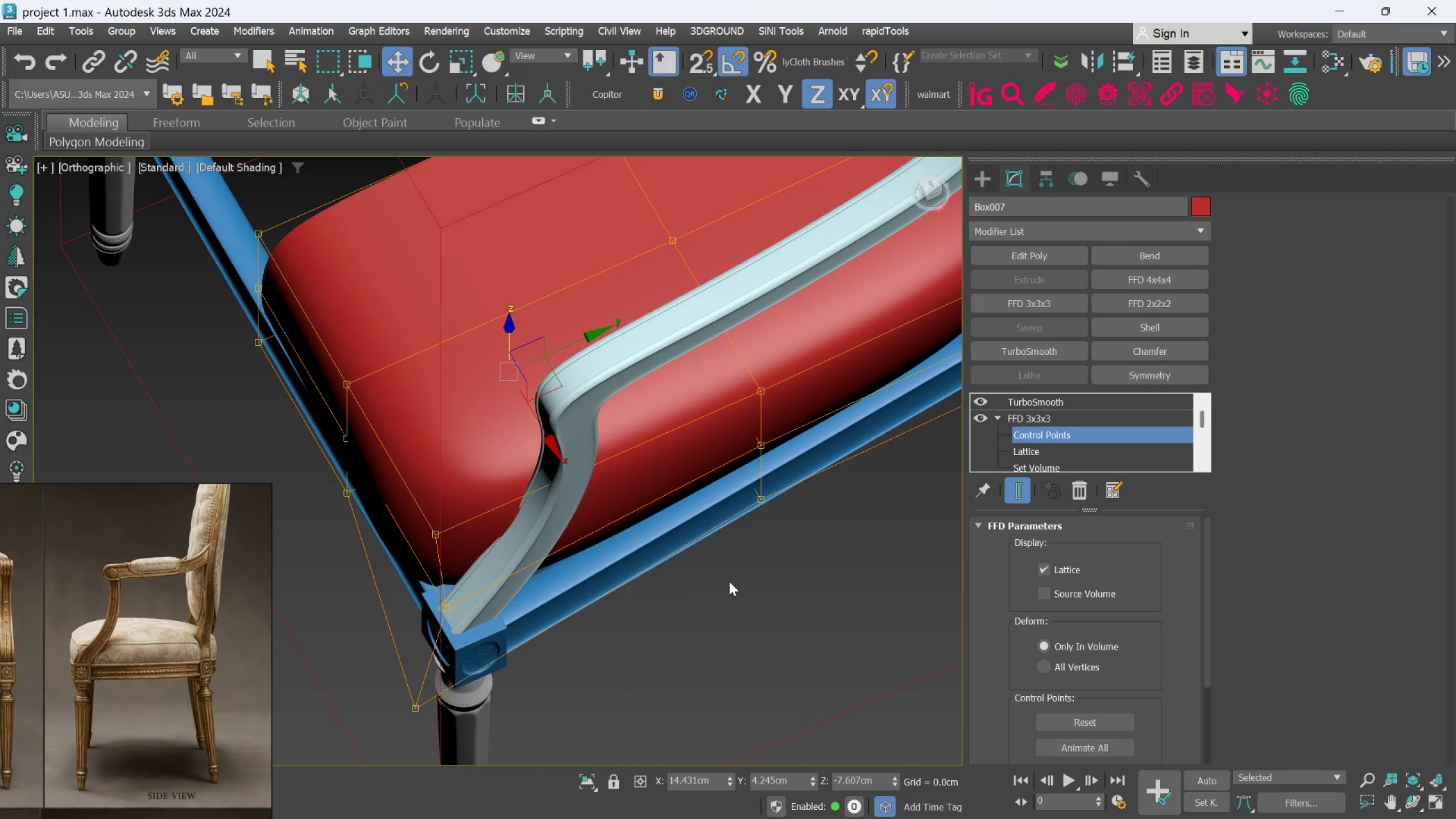 
hold_key(key=AltLeft, duration=1.06)
 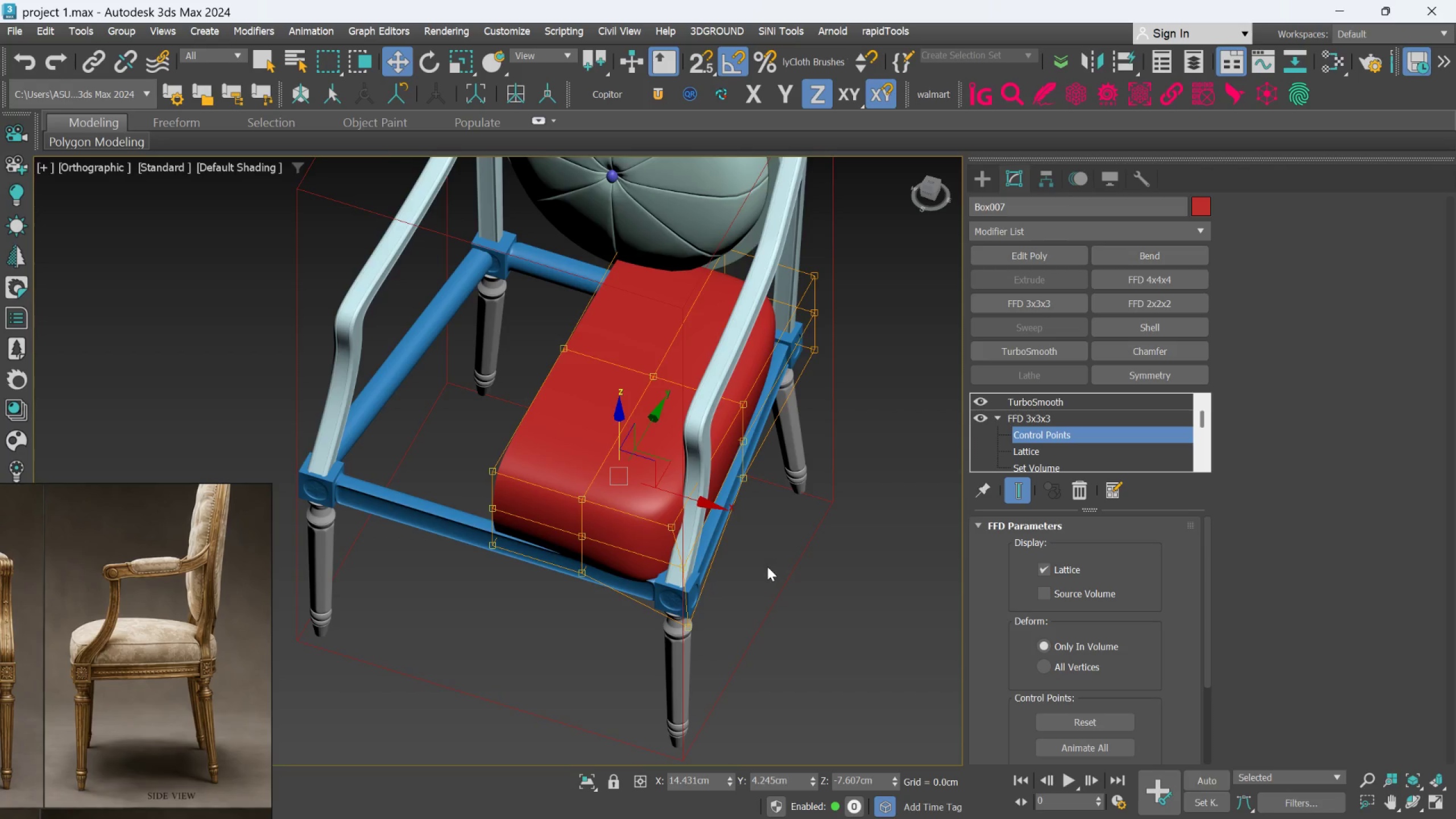 
scroll: coordinate [729, 581], scroll_direction: down, amount: 2.0
 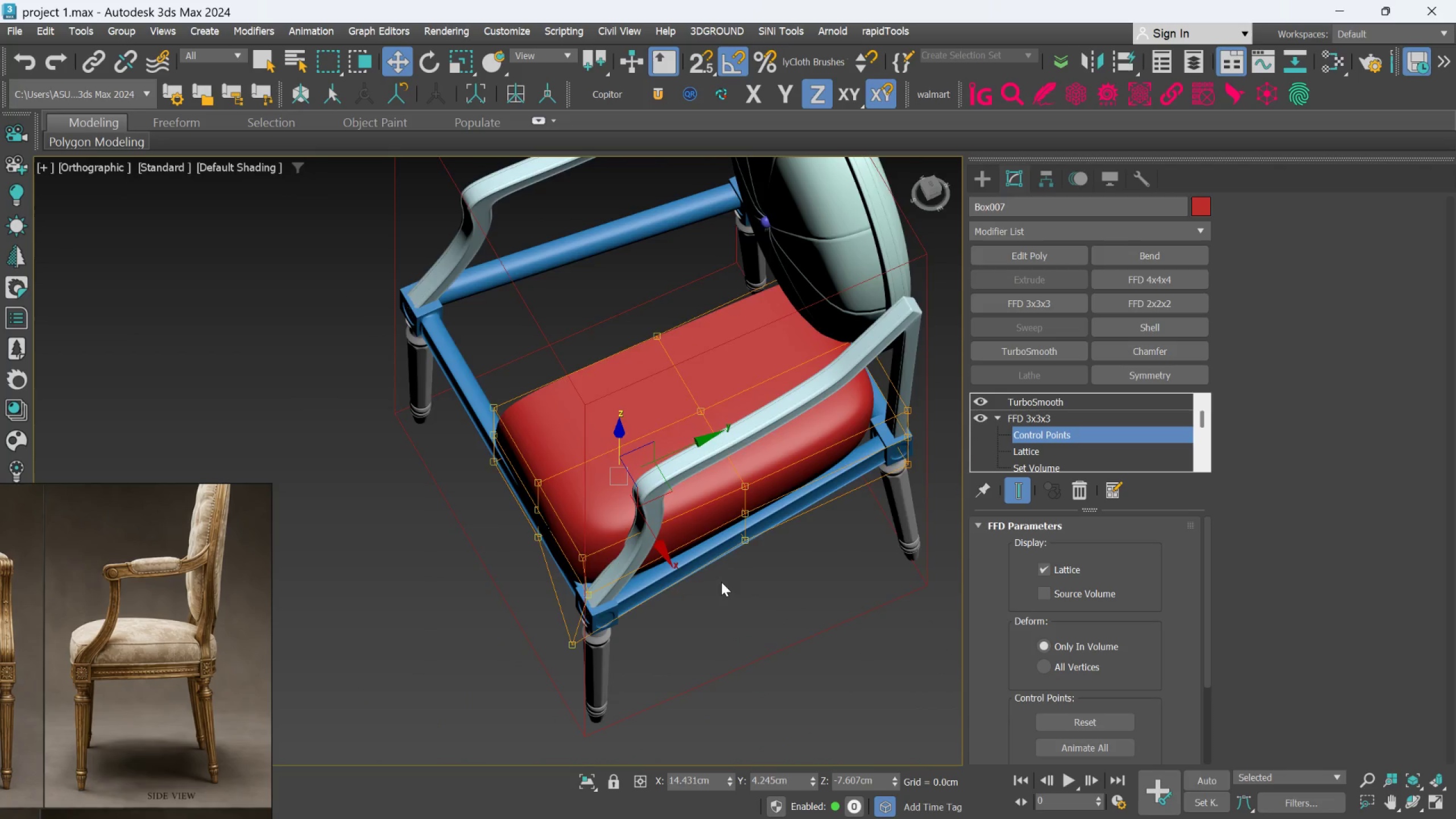 
hold_key(key=AltLeft, duration=1.17)
 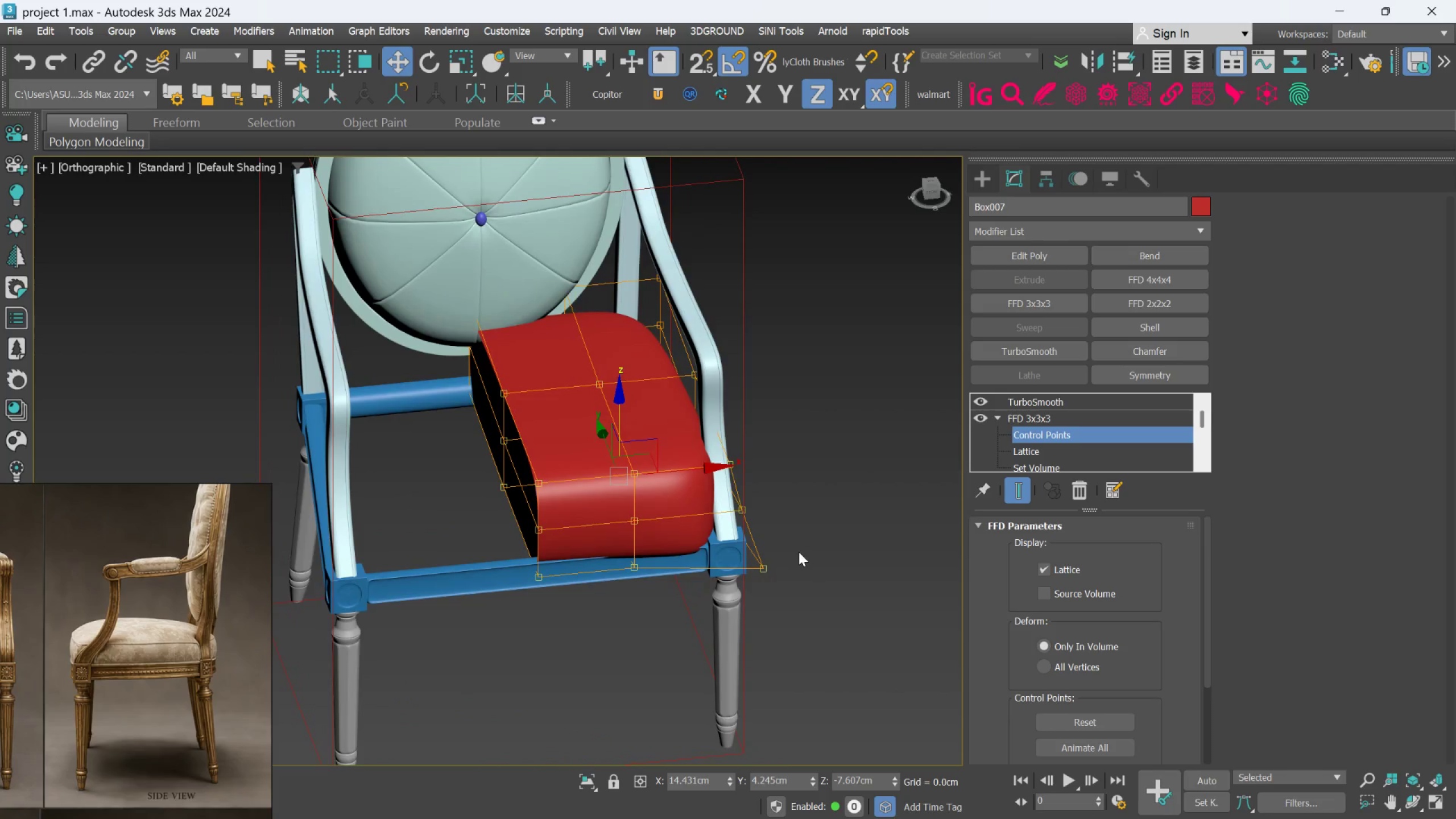 
hold_key(key=AltLeft, duration=0.83)
 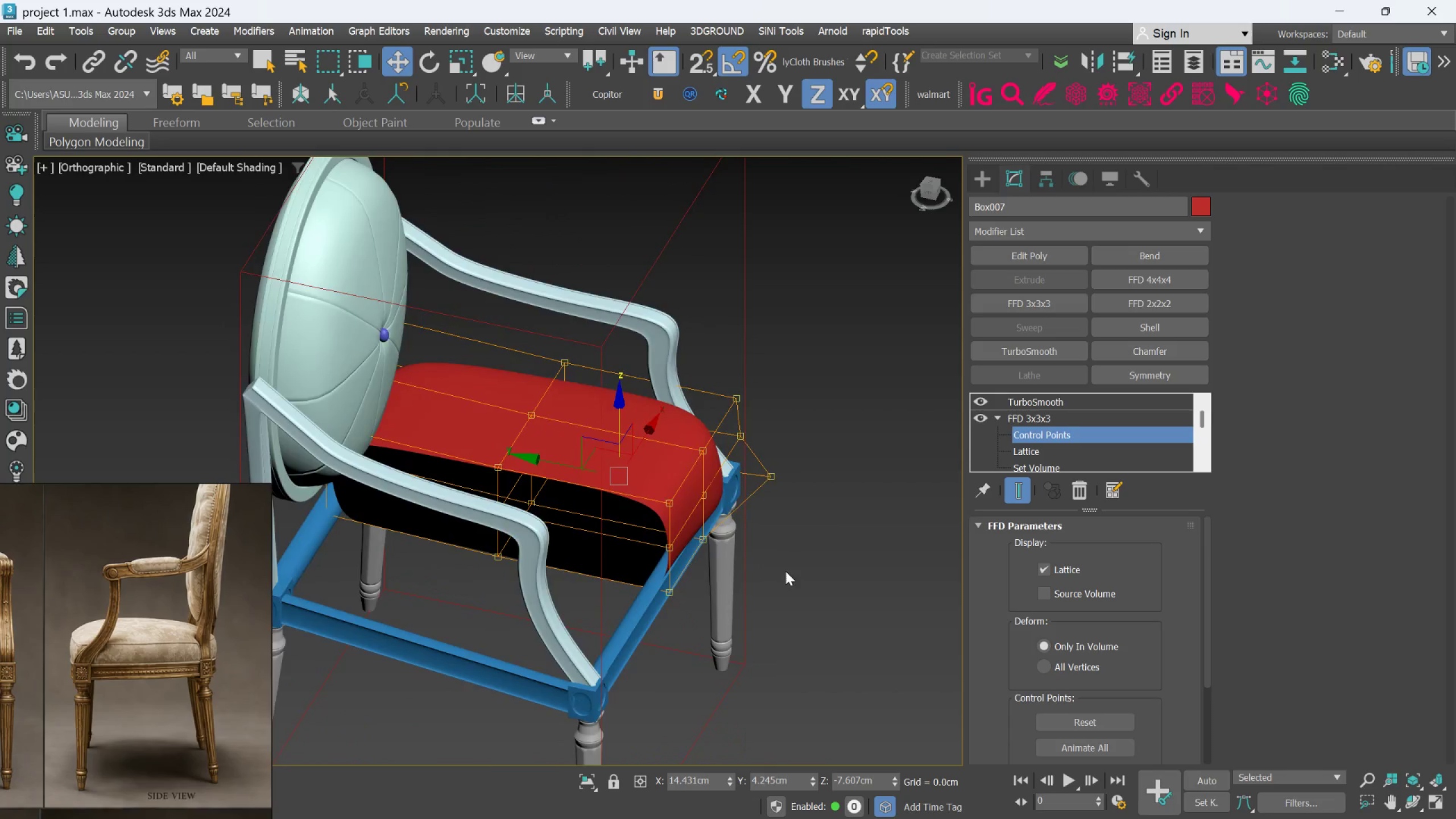 
hold_key(key=AltLeft, duration=0.41)
 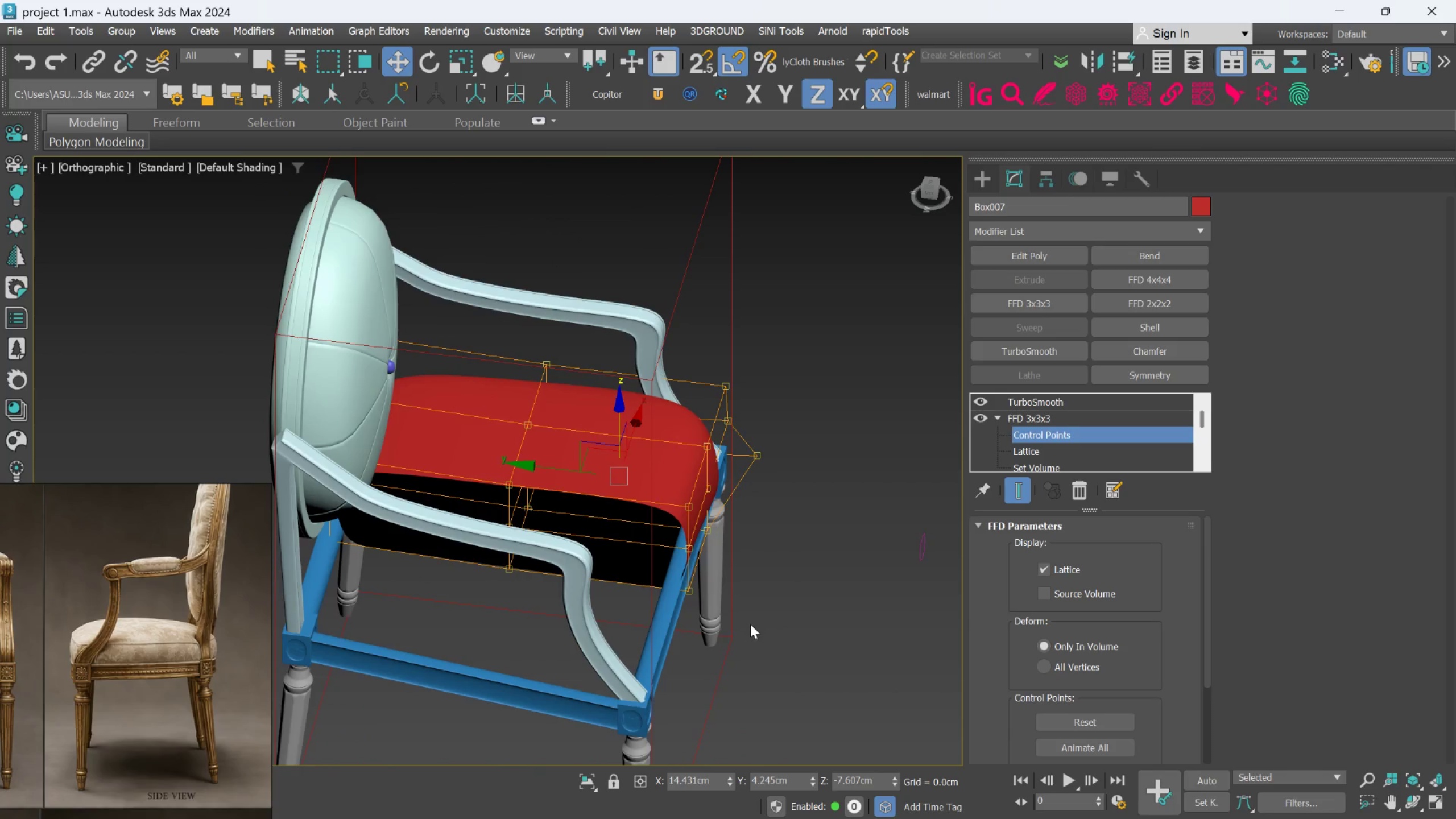 
left_click_drag(start_coordinate=[750, 624], to_coordinate=[668, 452])
 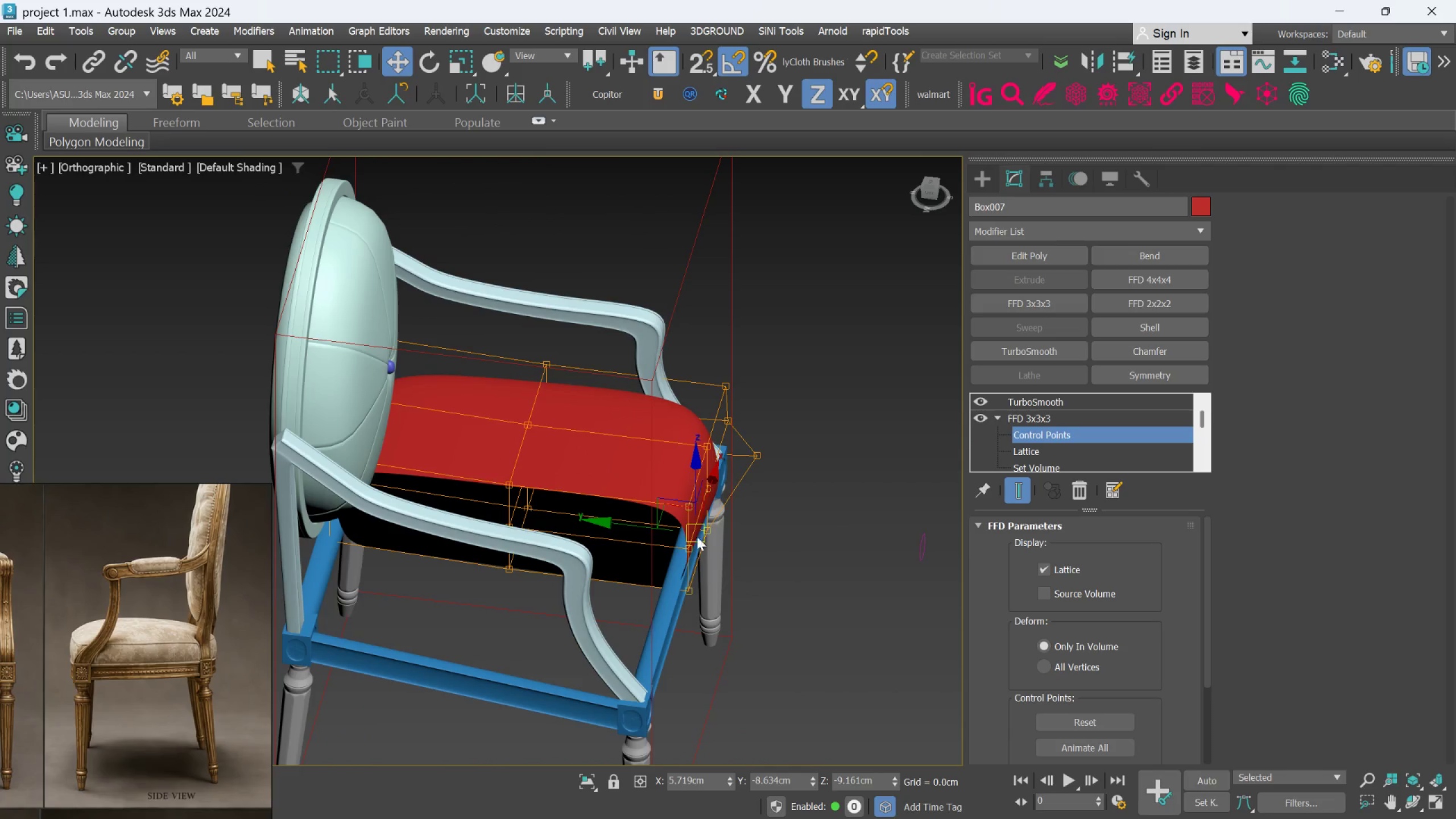 
scroll: coordinate [669, 535], scroll_direction: up, amount: 1.0
 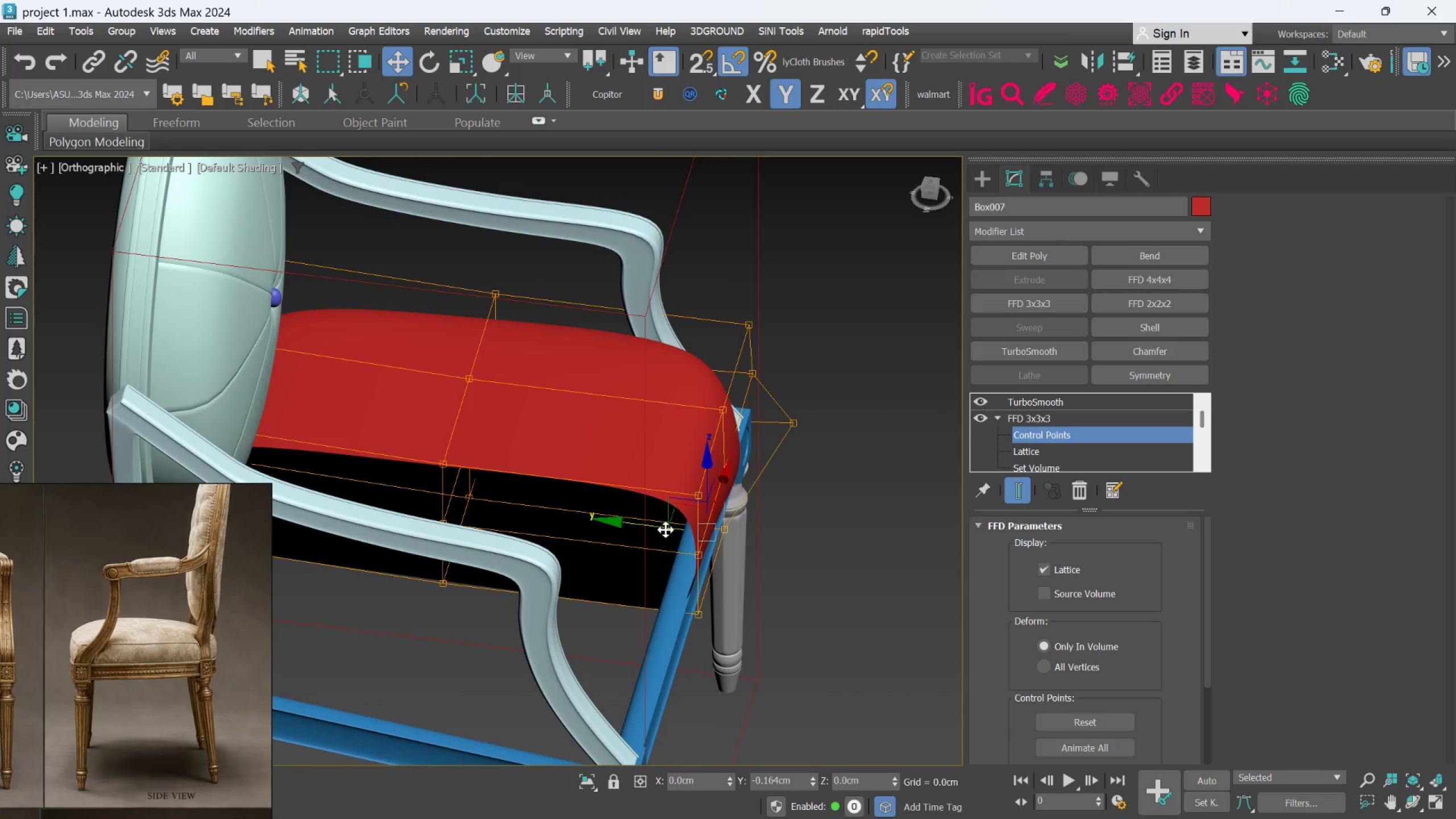 
hold_key(key=AltLeft, duration=1.51)
 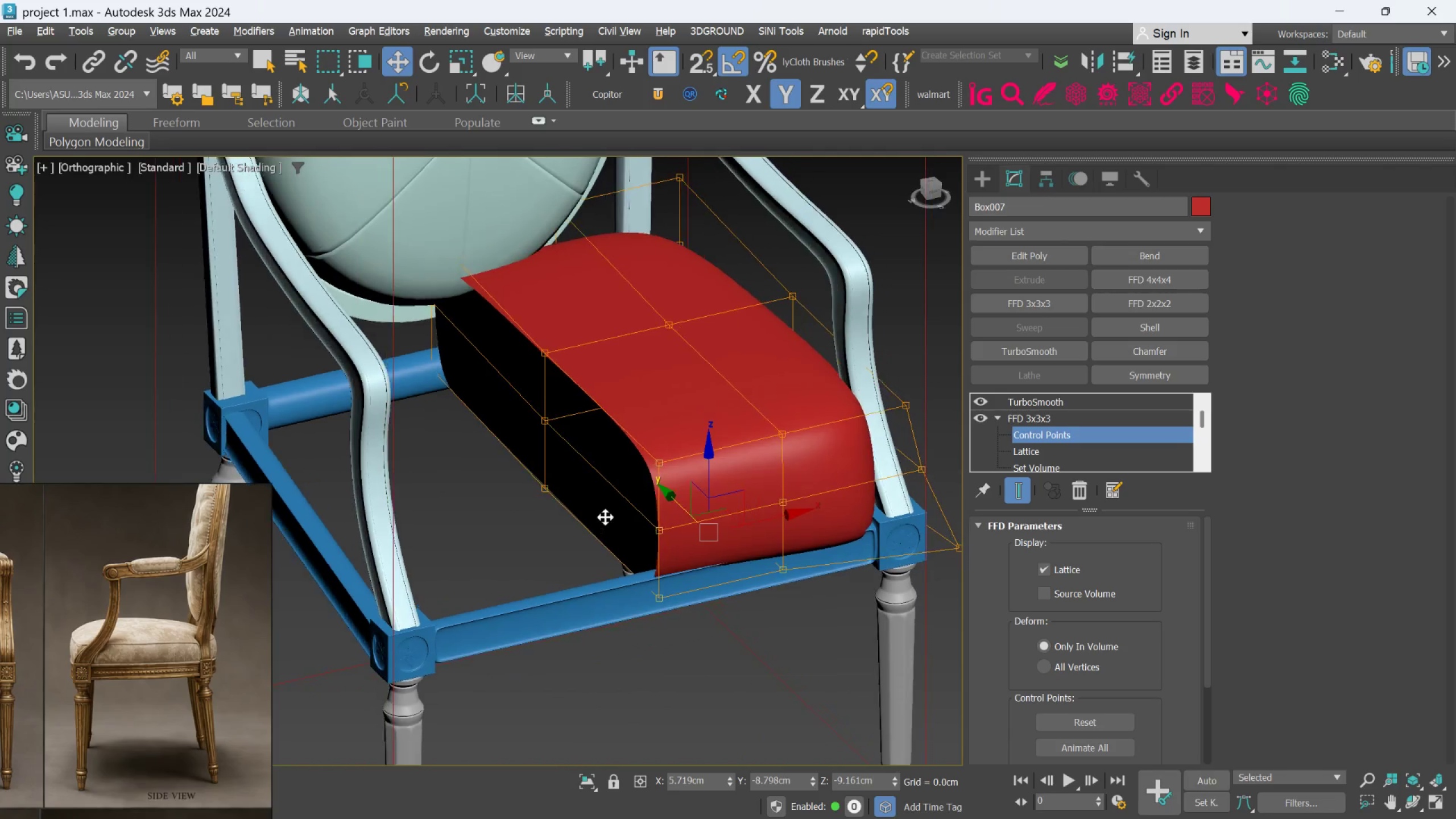 
hold_key(key=AltLeft, duration=0.91)
 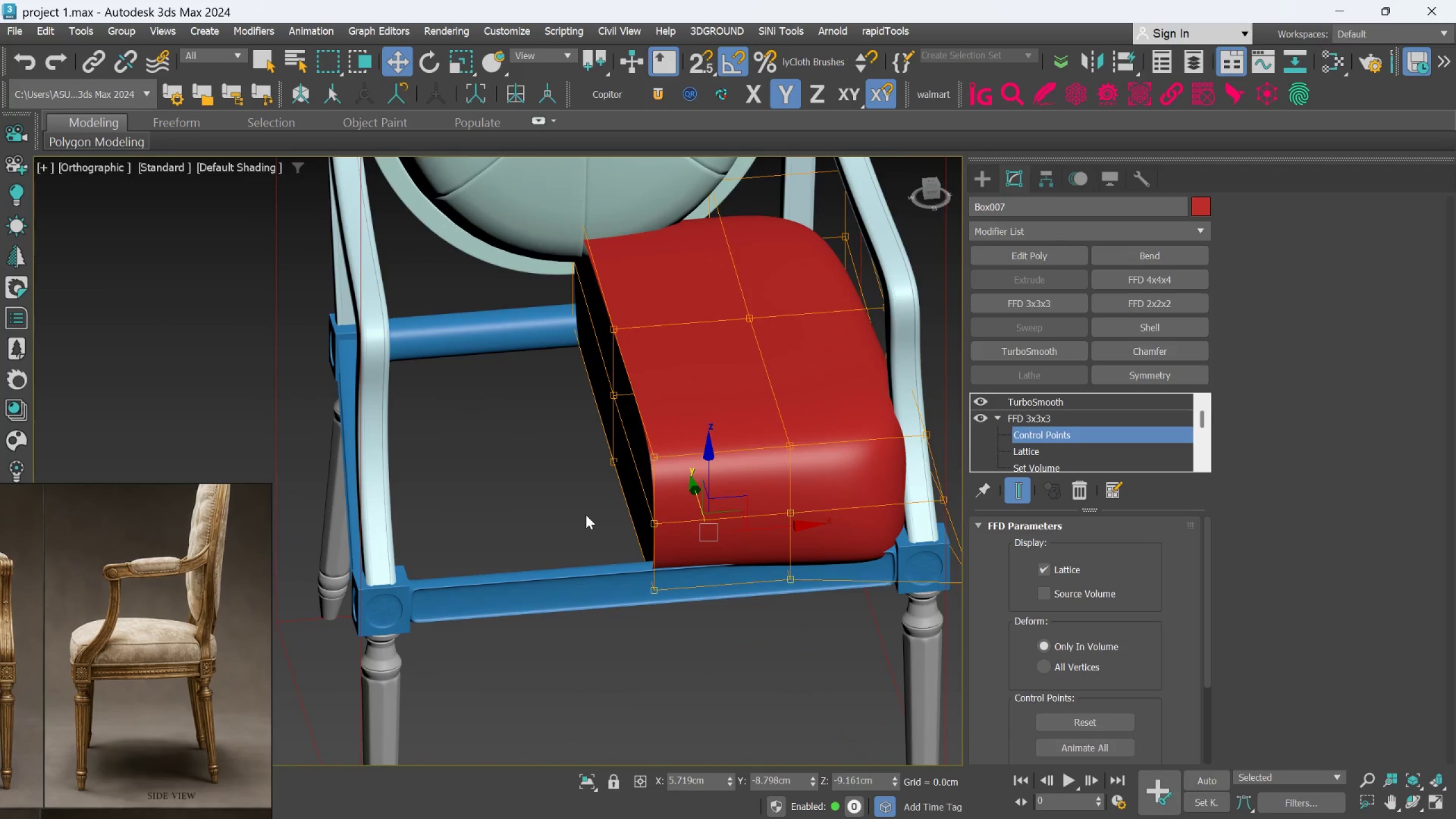 
key(Control+Z)
 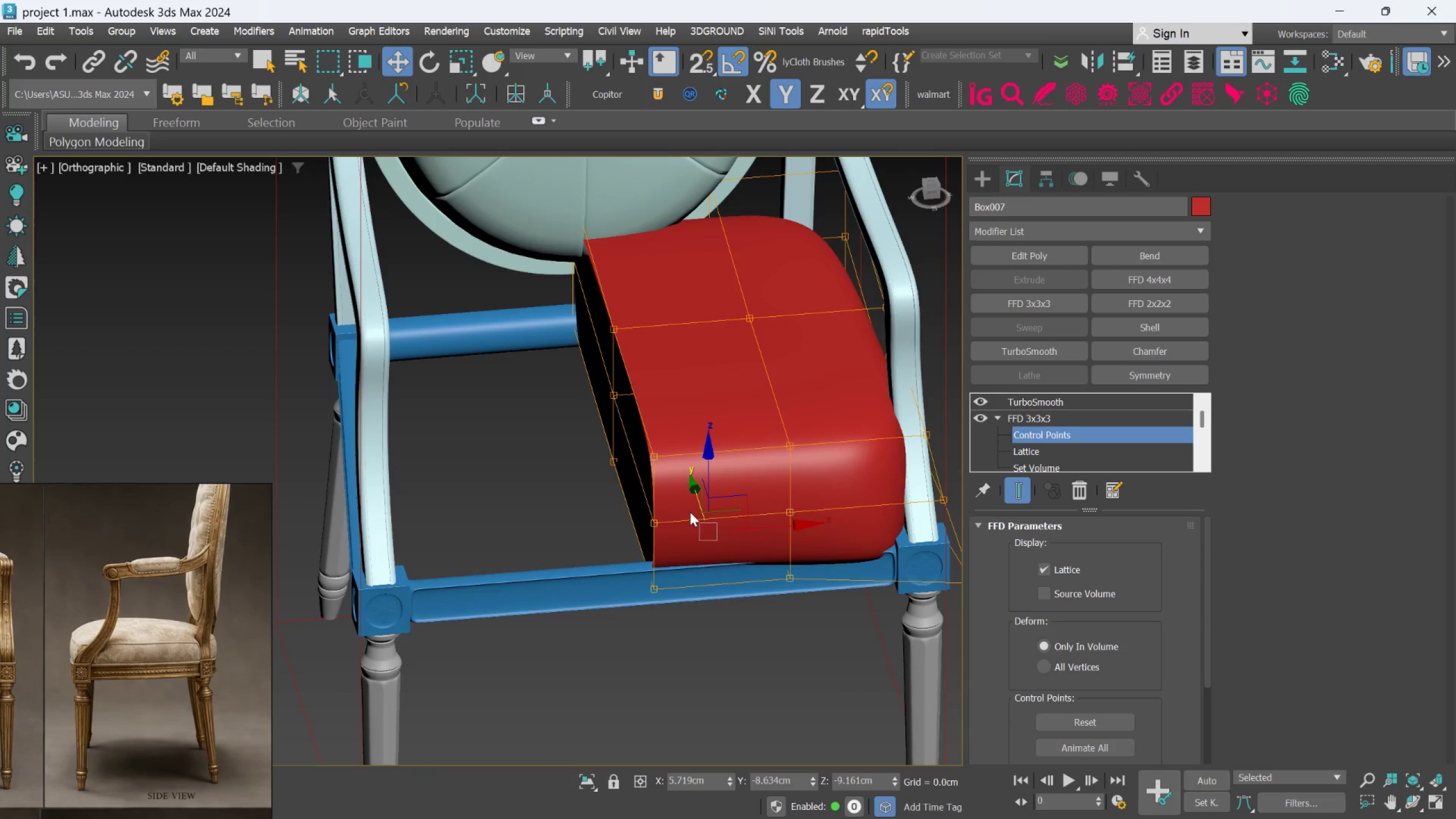 
hold_key(key=AltLeft, duration=0.56)
 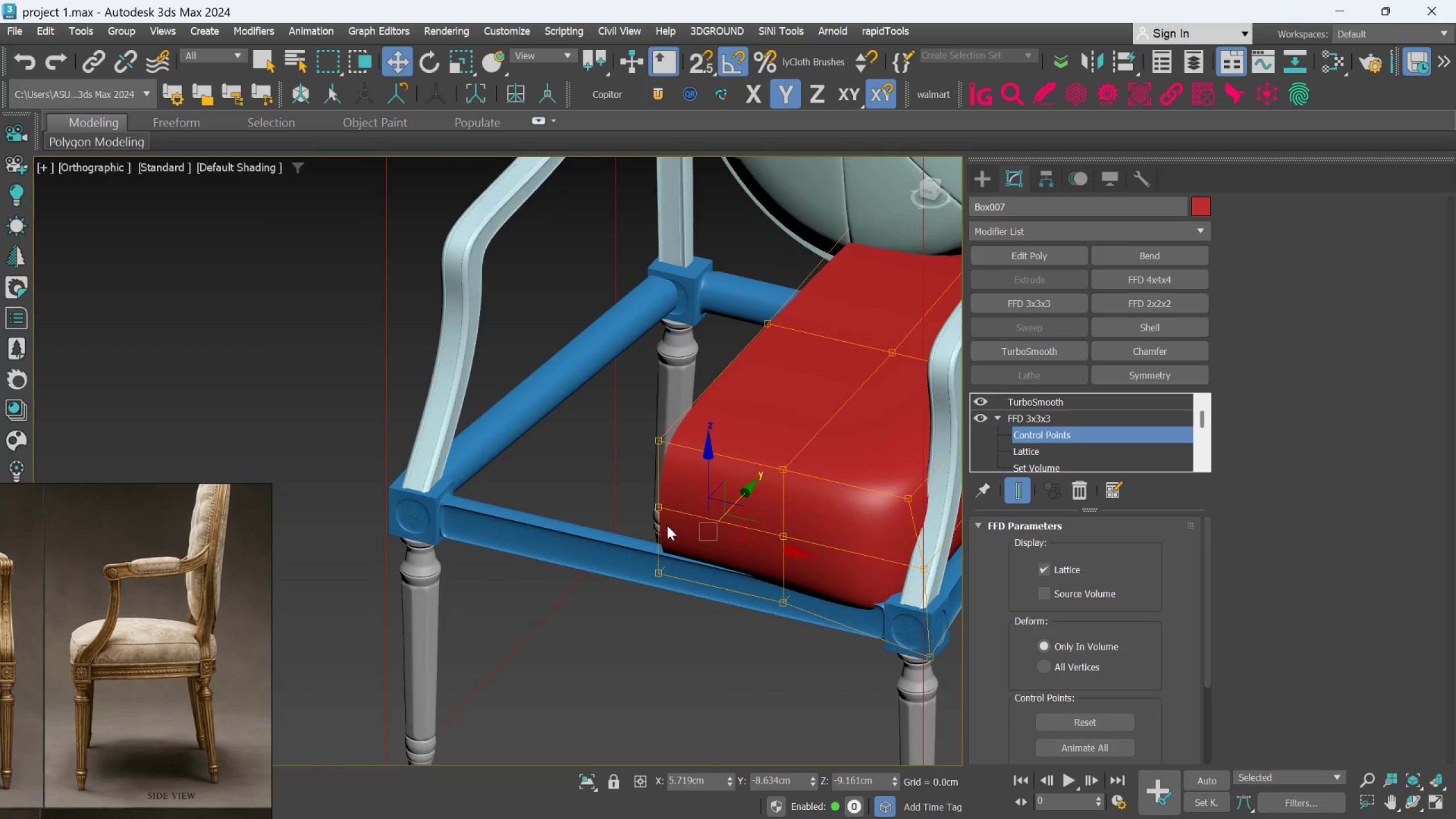 
key(Alt+AltLeft)
 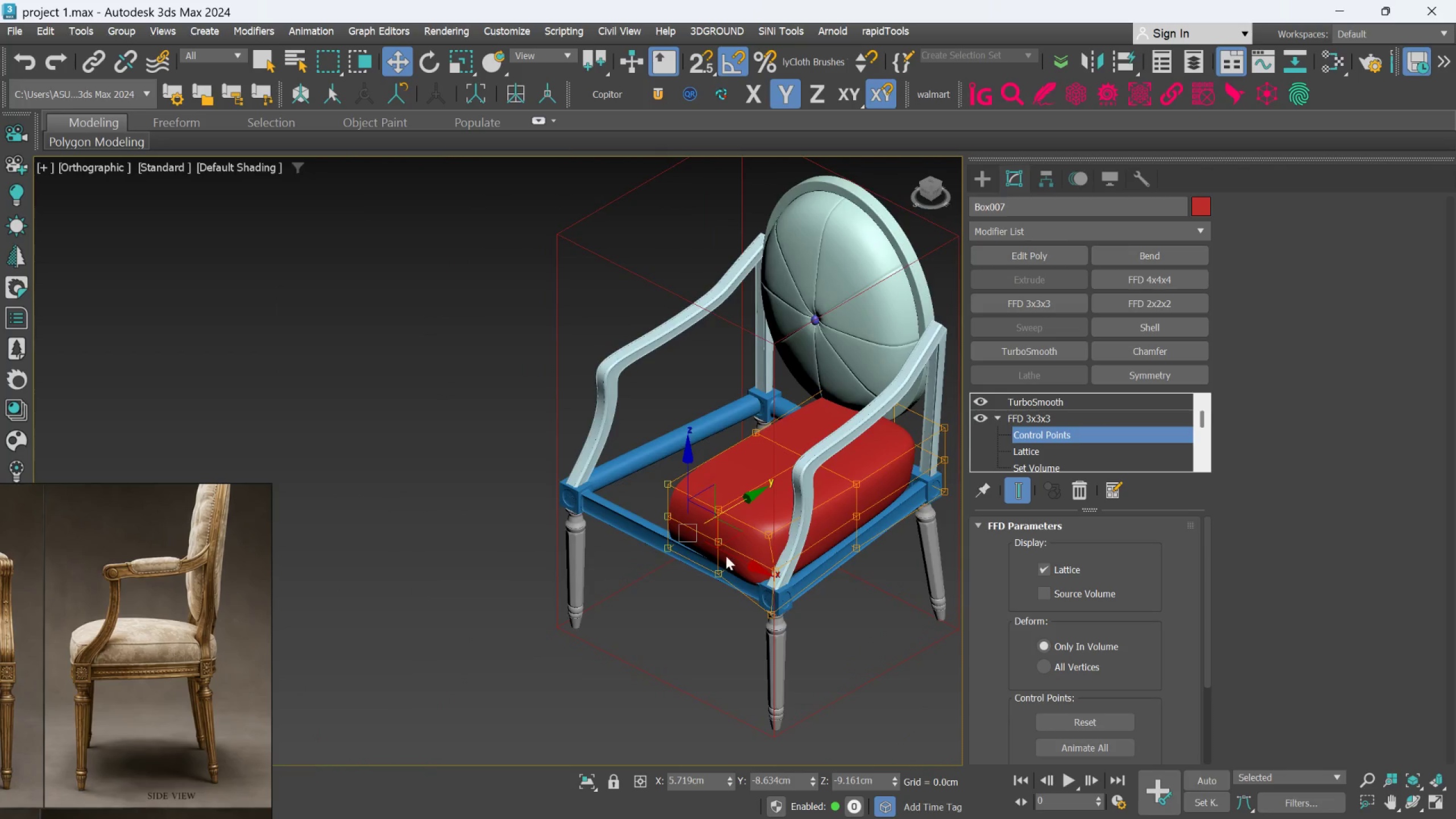 
scroll: coordinate [667, 538], scroll_direction: down, amount: 2.0
 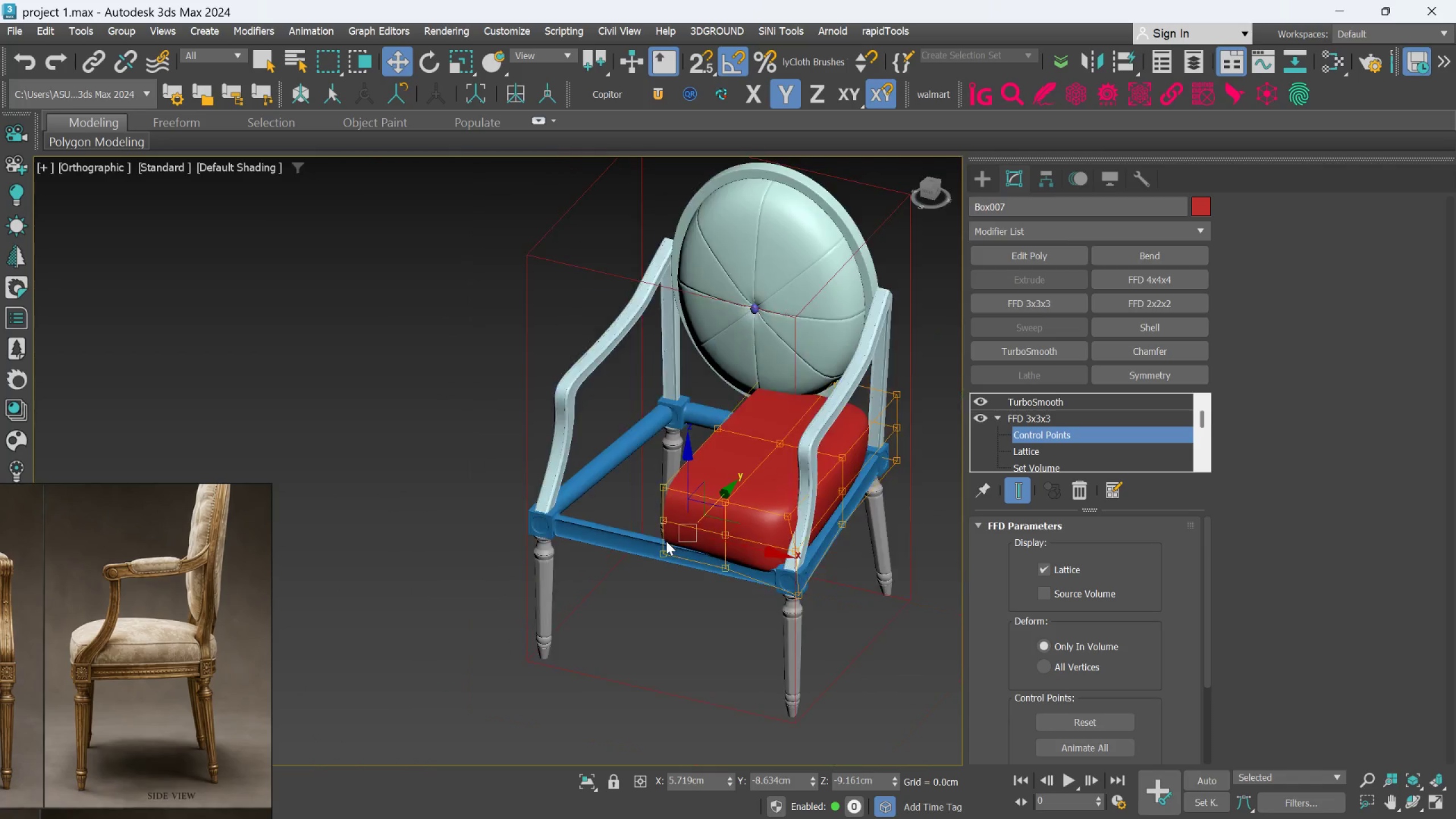 
hold_key(key=AltLeft, duration=1.41)
 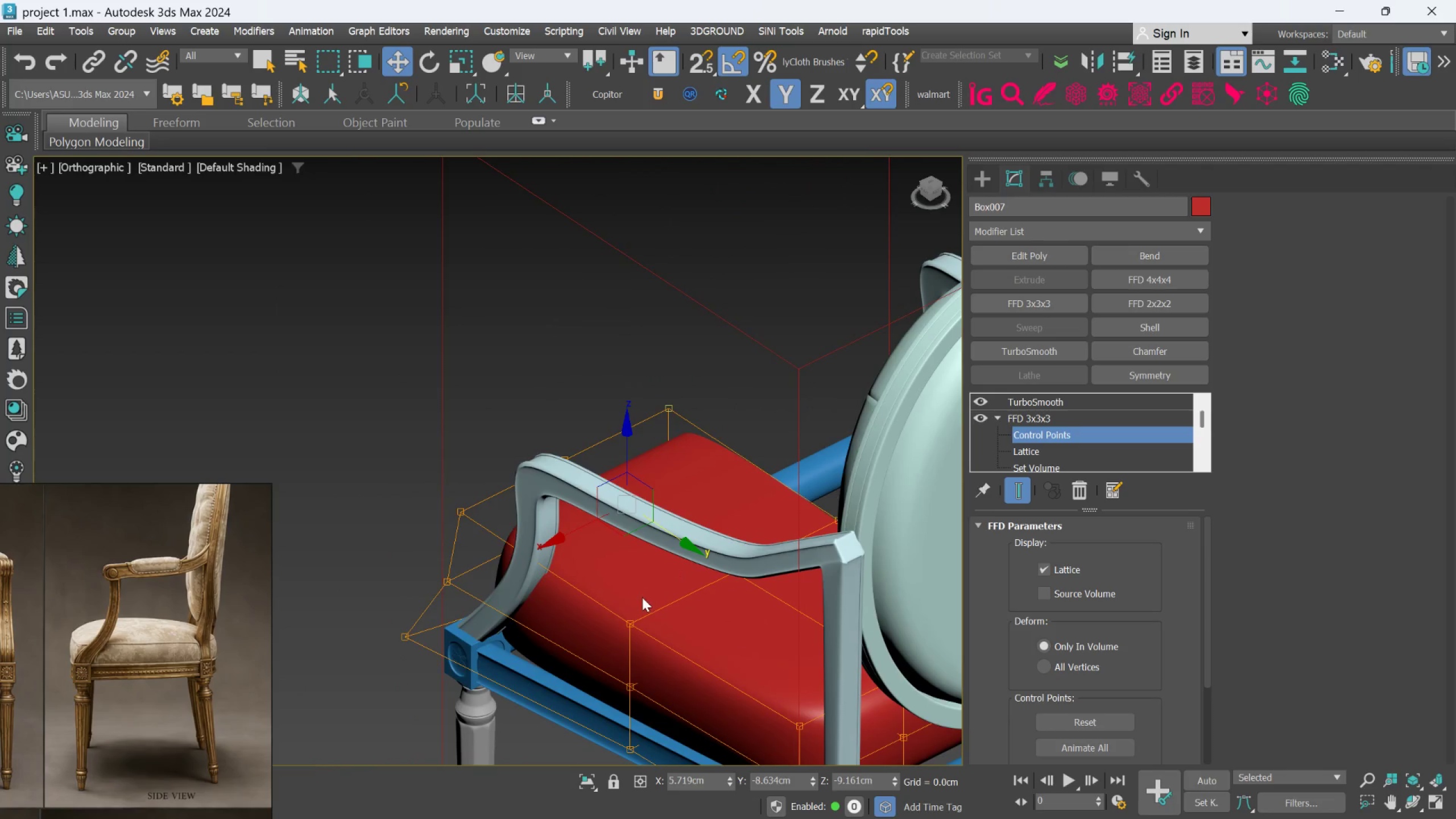 
scroll: coordinate [748, 561], scroll_direction: up, amount: 2.0
 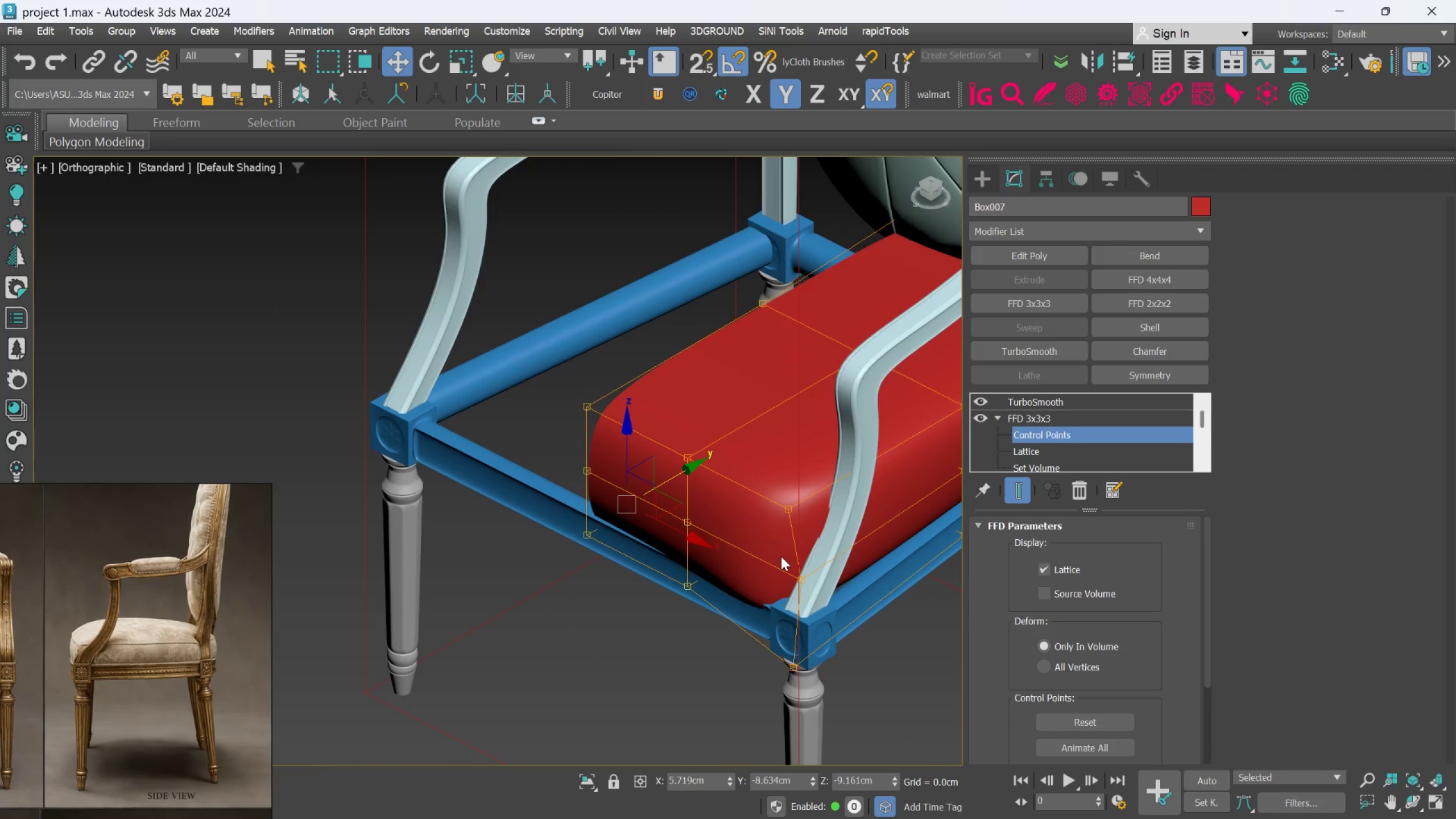 
hold_key(key=AltLeft, duration=0.75)
 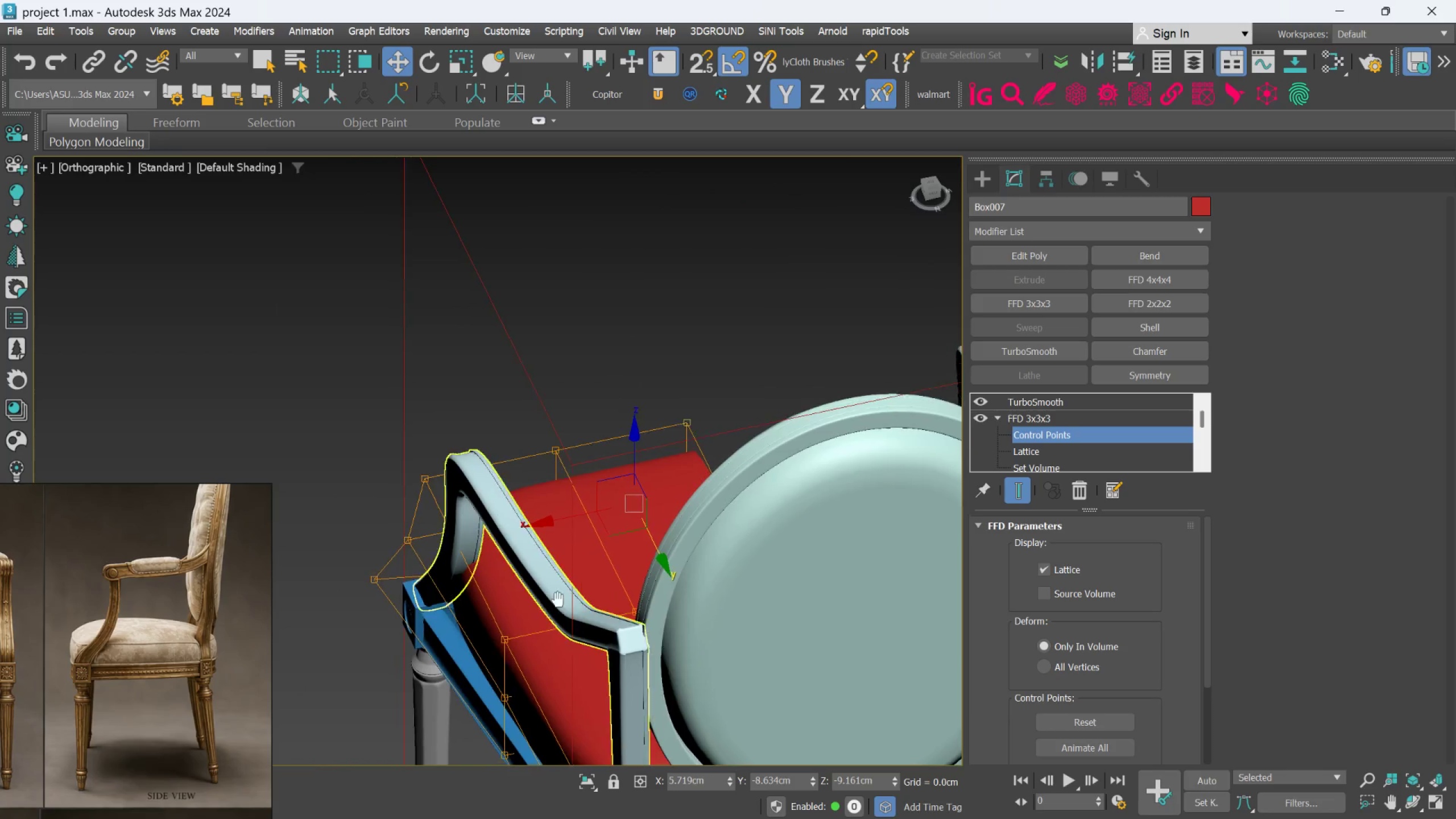 
hold_key(key=AltLeft, duration=1.23)
 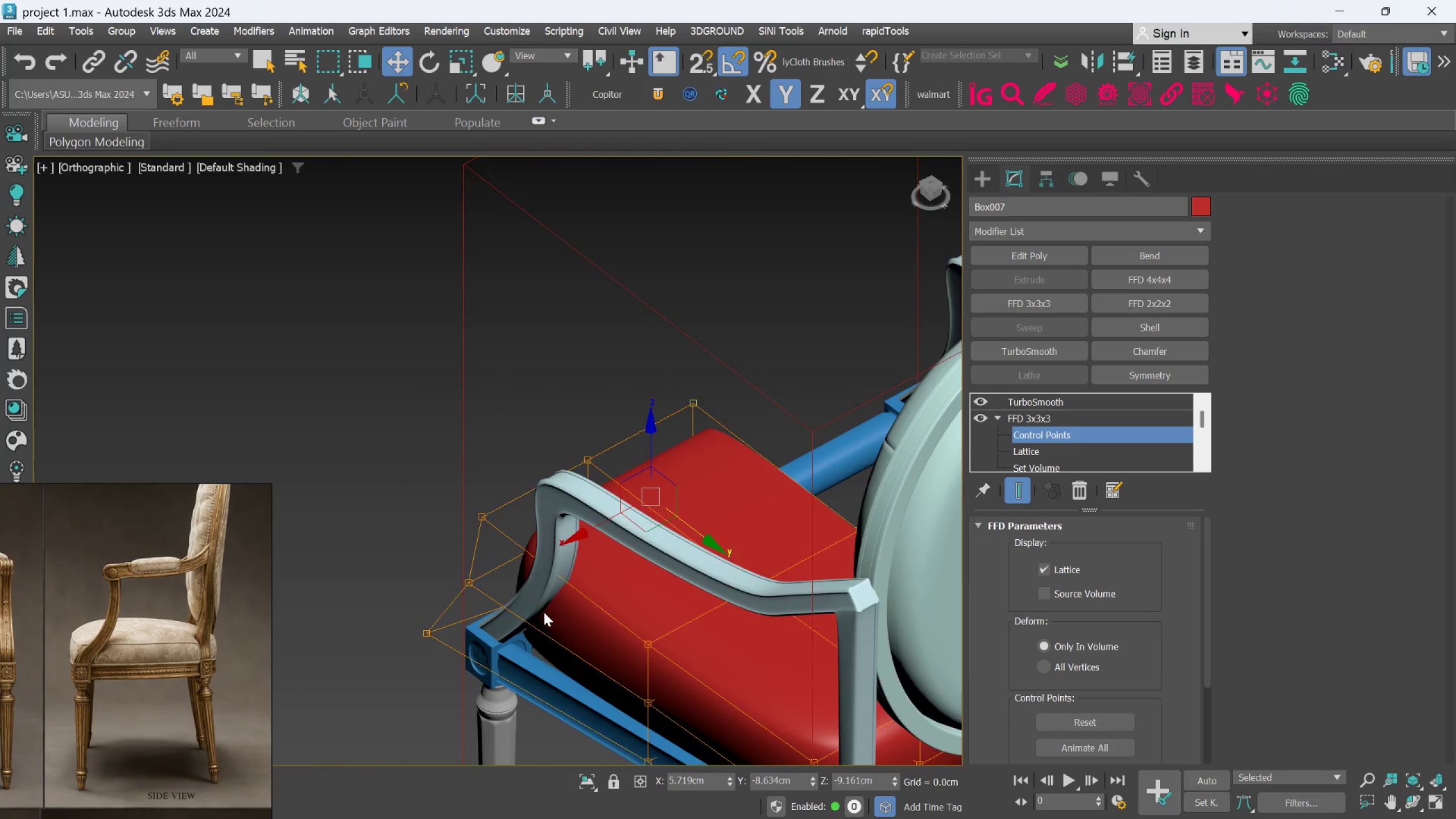 
scroll: coordinate [543, 613], scroll_direction: up, amount: 2.0
 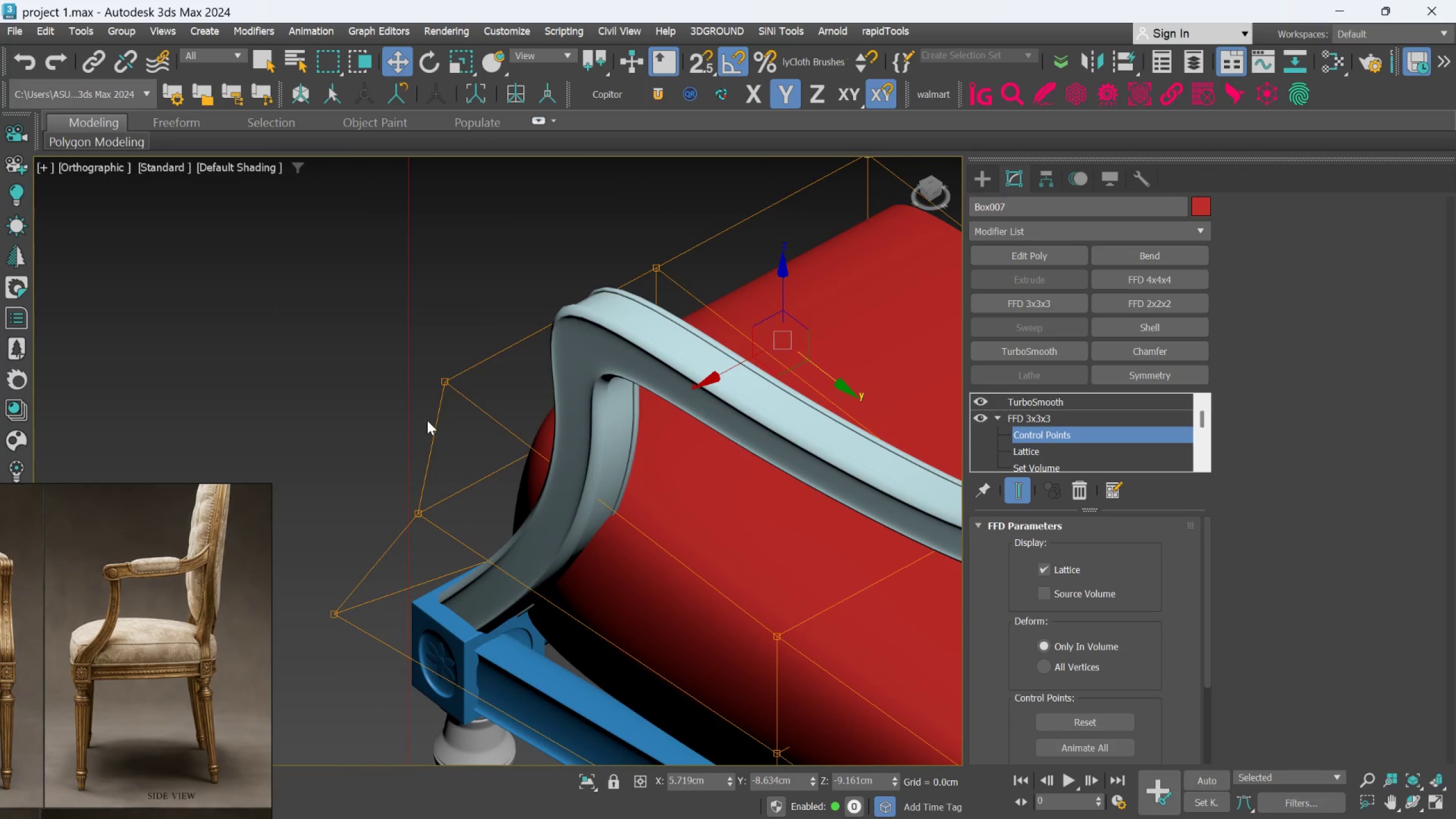 
hold_key(key=AltLeft, duration=0.97)
 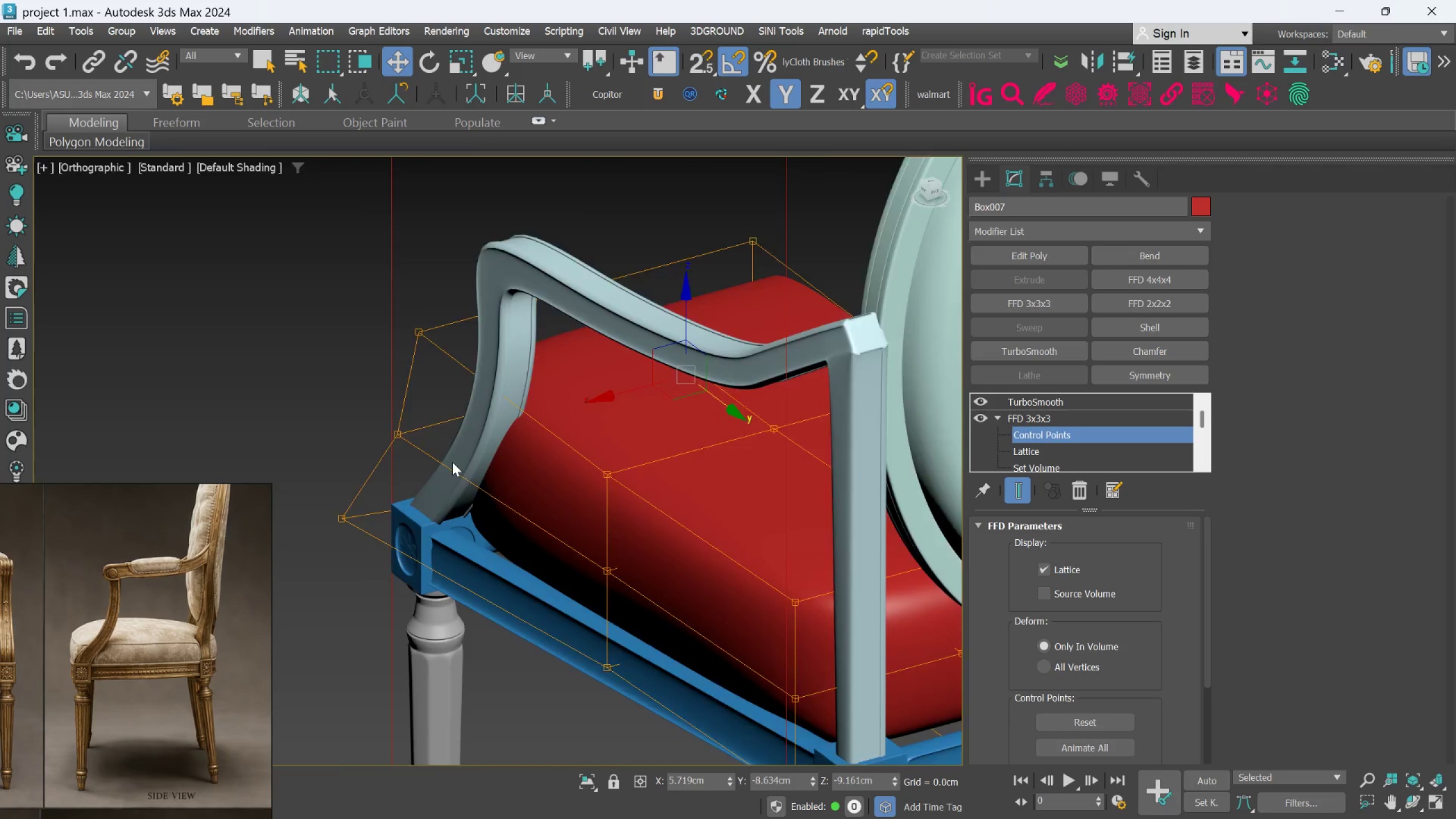 
scroll: coordinate [452, 459], scroll_direction: down, amount: 1.0
 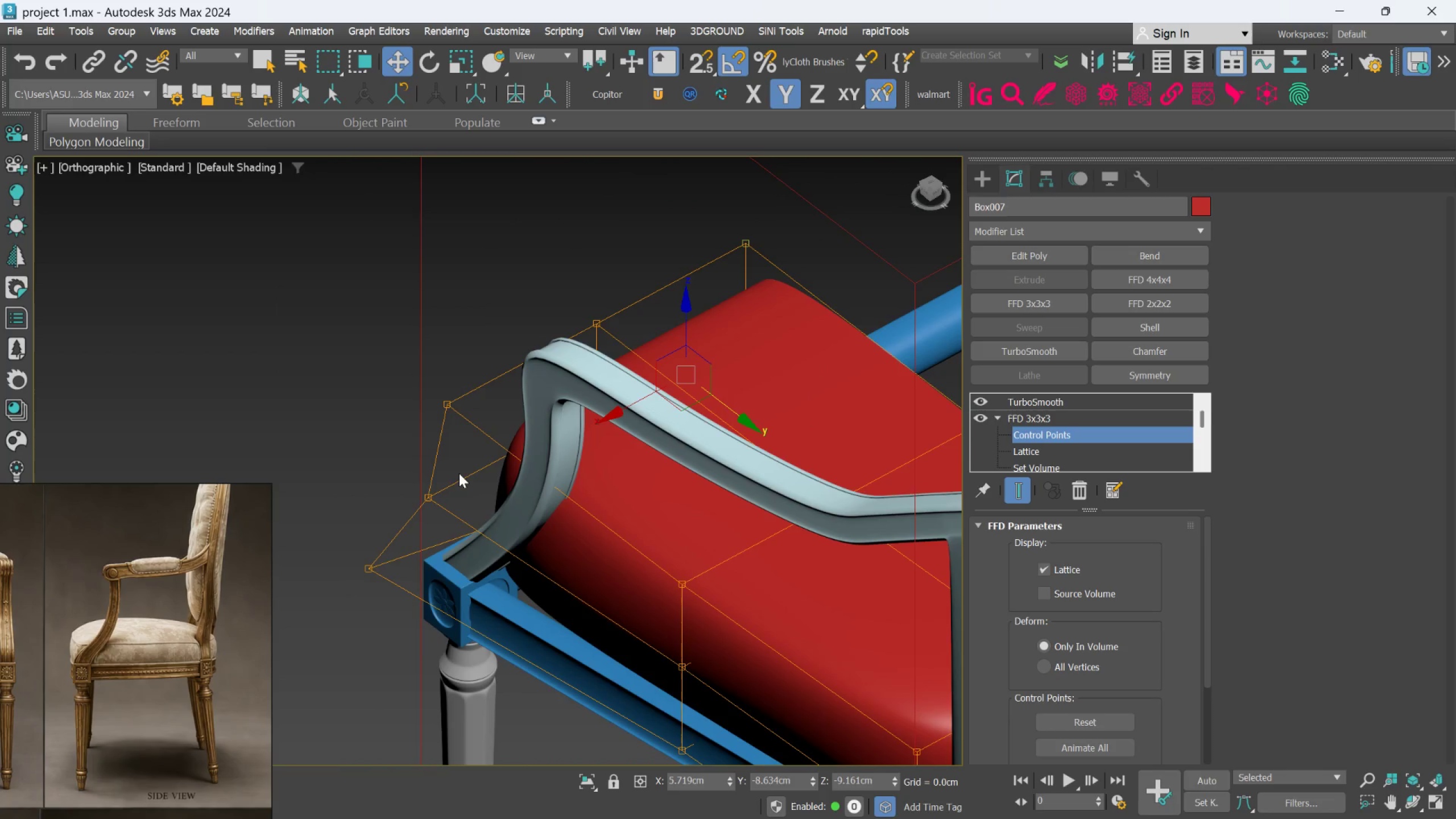 
hold_key(key=AltLeft, duration=0.61)
 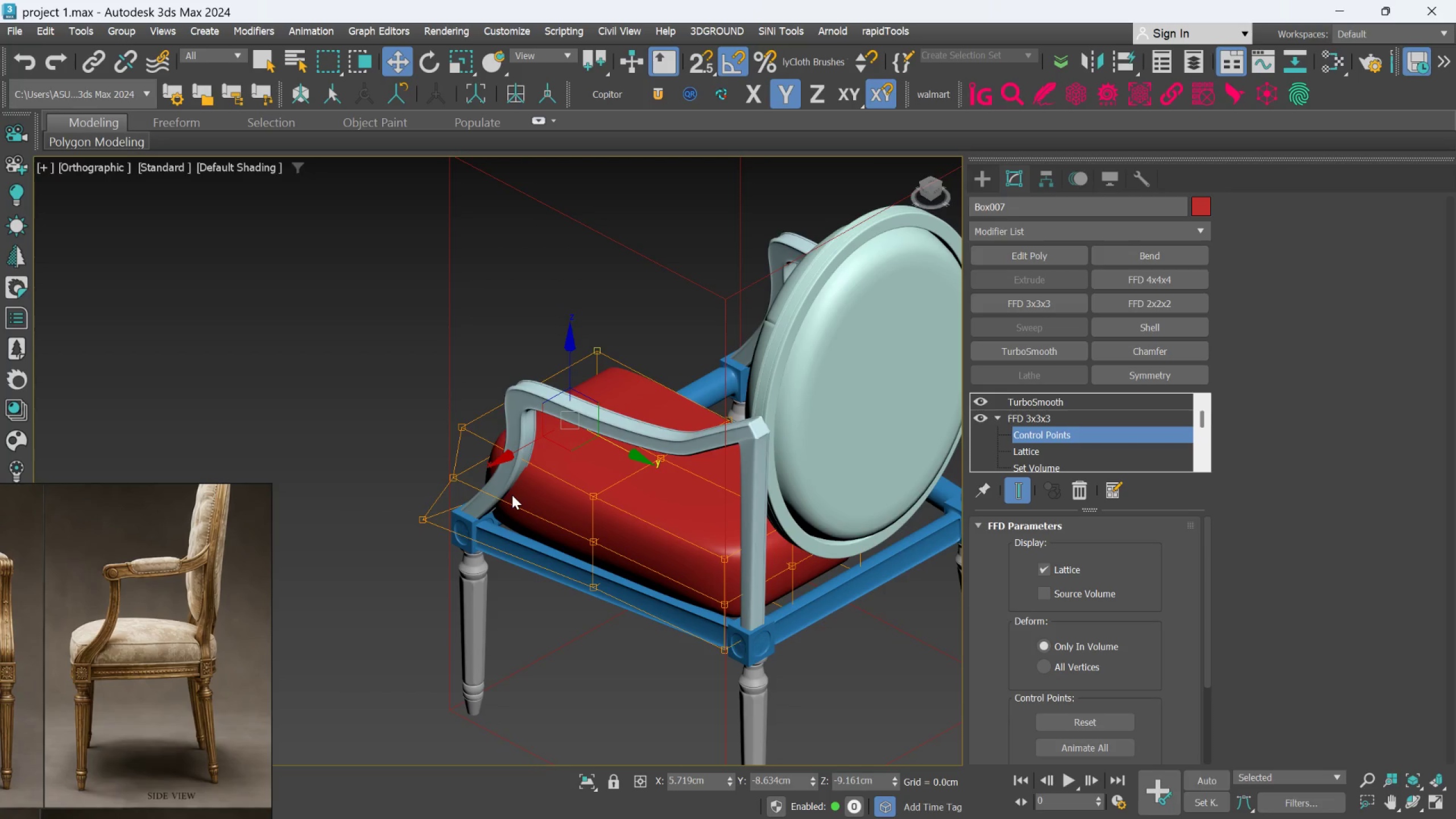 
scroll: coordinate [454, 468], scroll_direction: down, amount: 2.0
 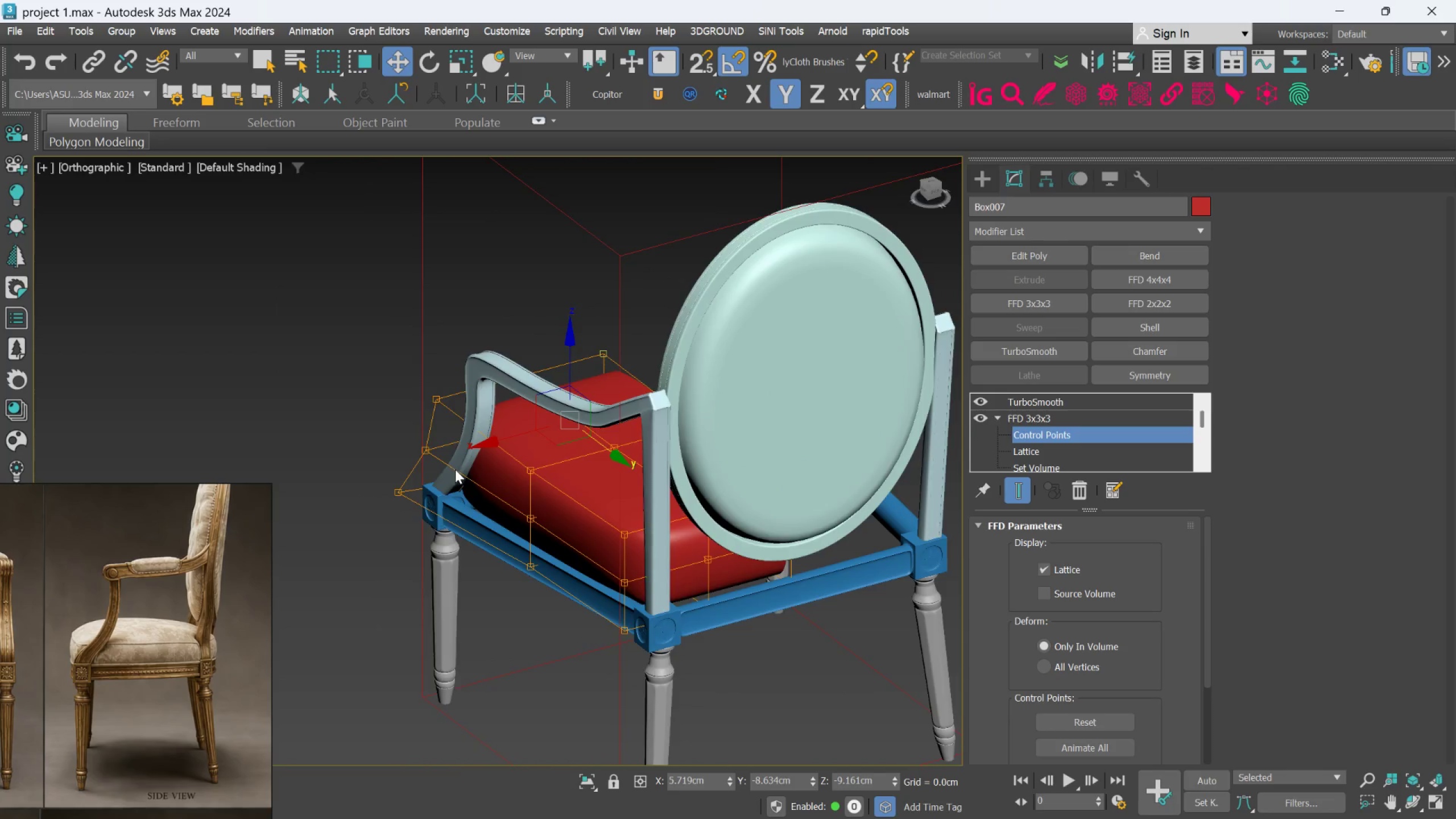 
hold_key(key=AltLeft, duration=0.52)
 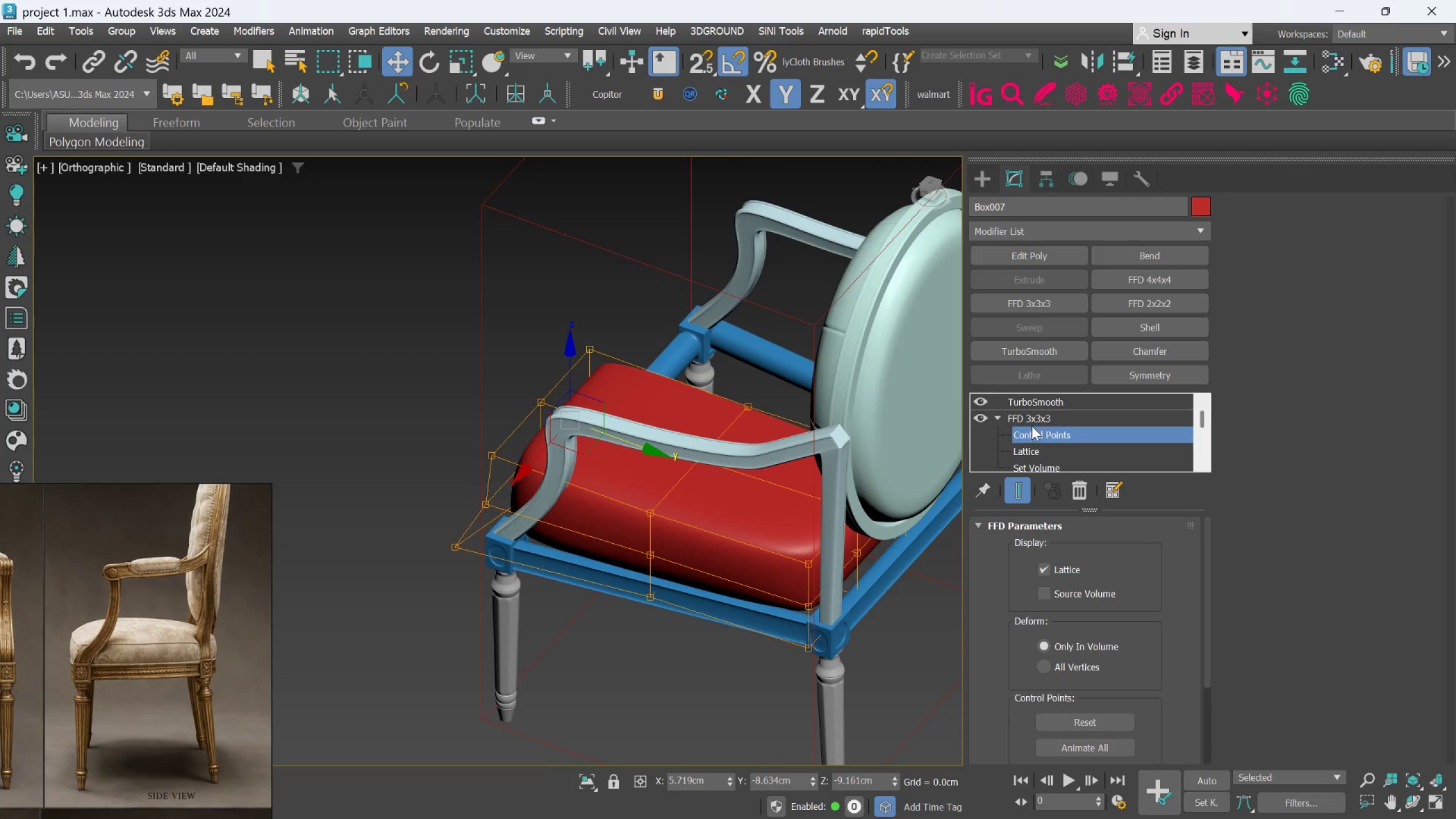 
left_click([1033, 424])
 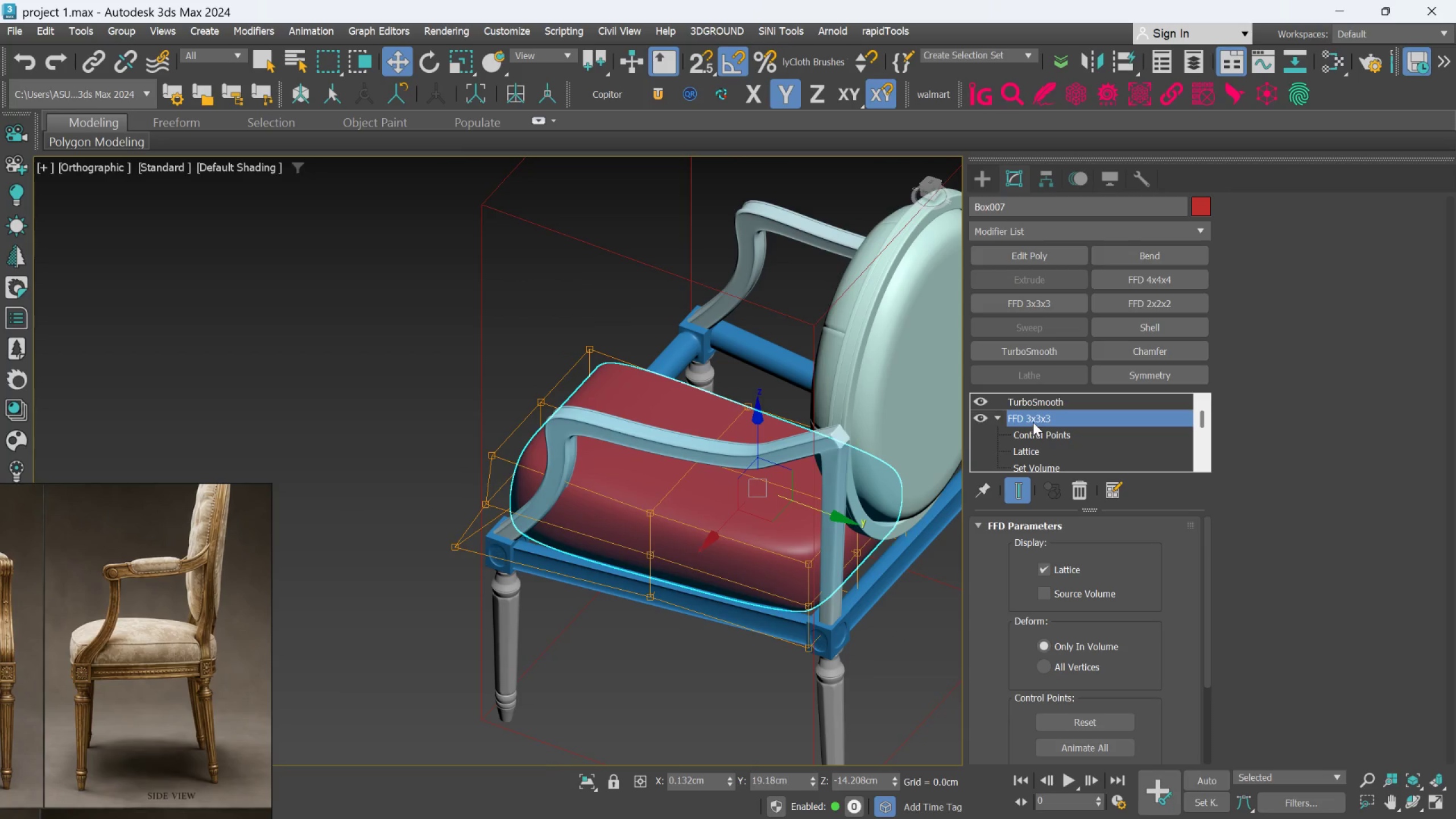 
hold_key(key=AltLeft, duration=1.44)
 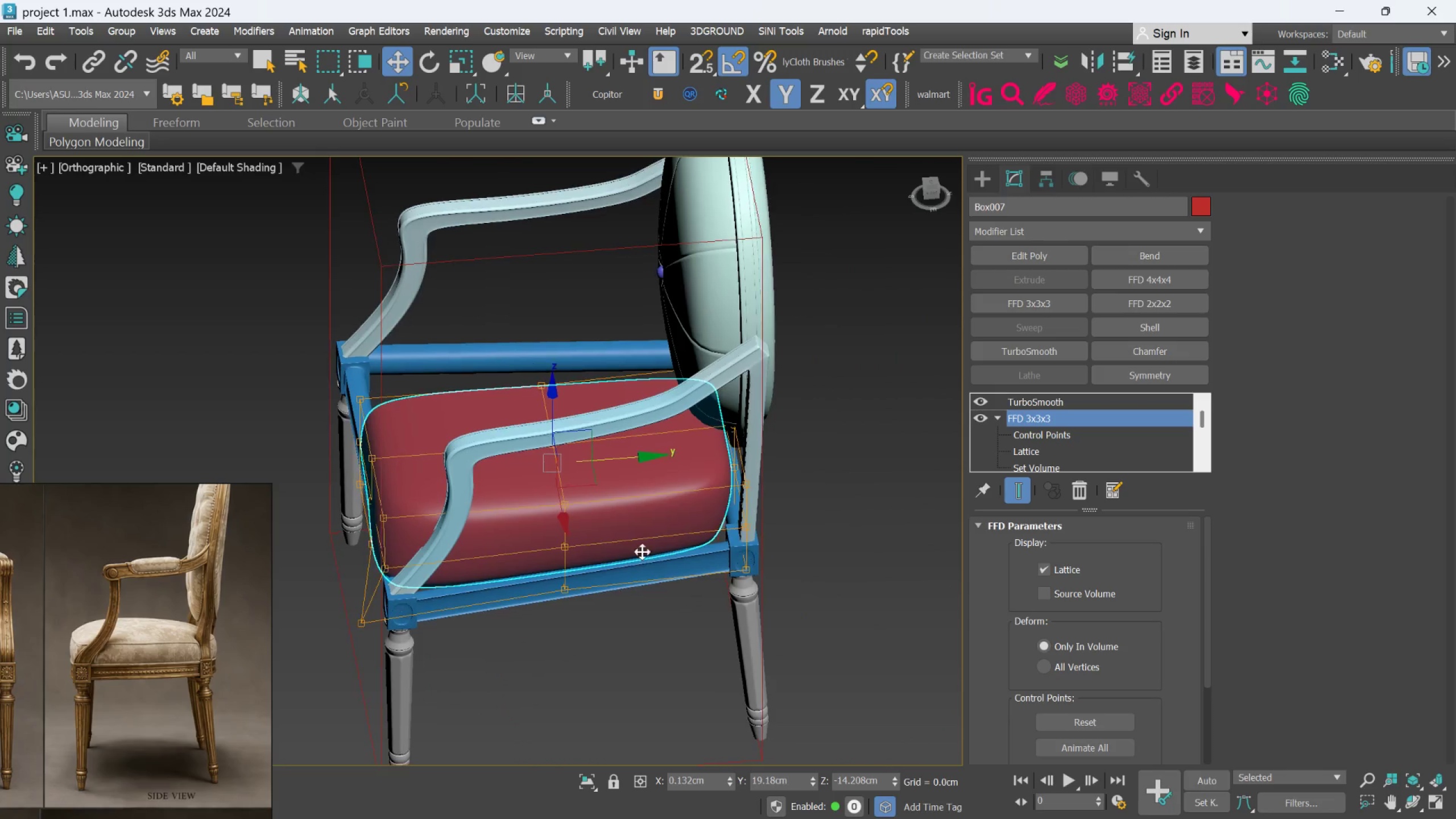 
hold_key(key=AltLeft, duration=3.94)
left_click([1046, 431])
 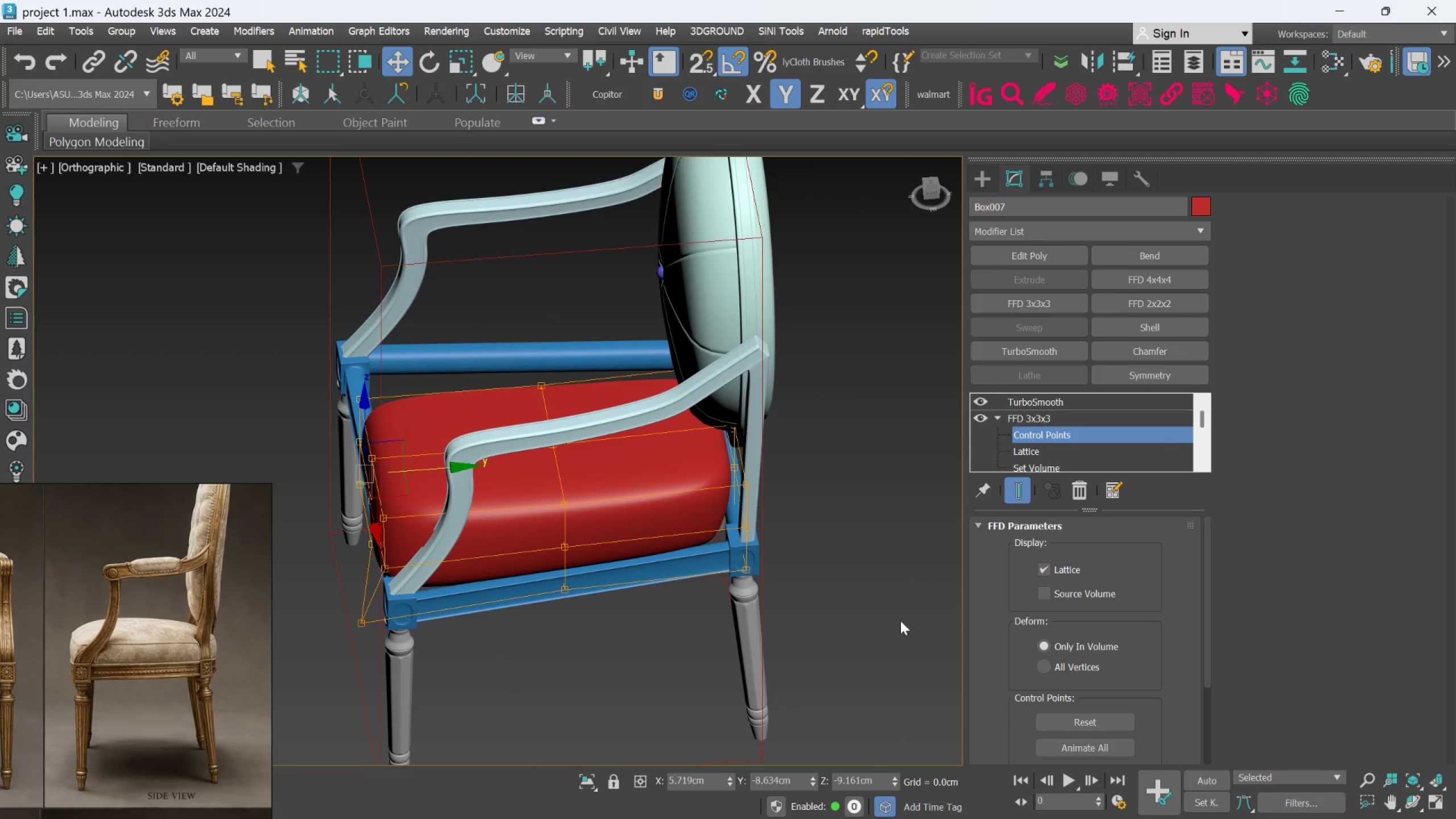 
left_click_drag(start_coordinate=[875, 663], to_coordinate=[659, 324])
 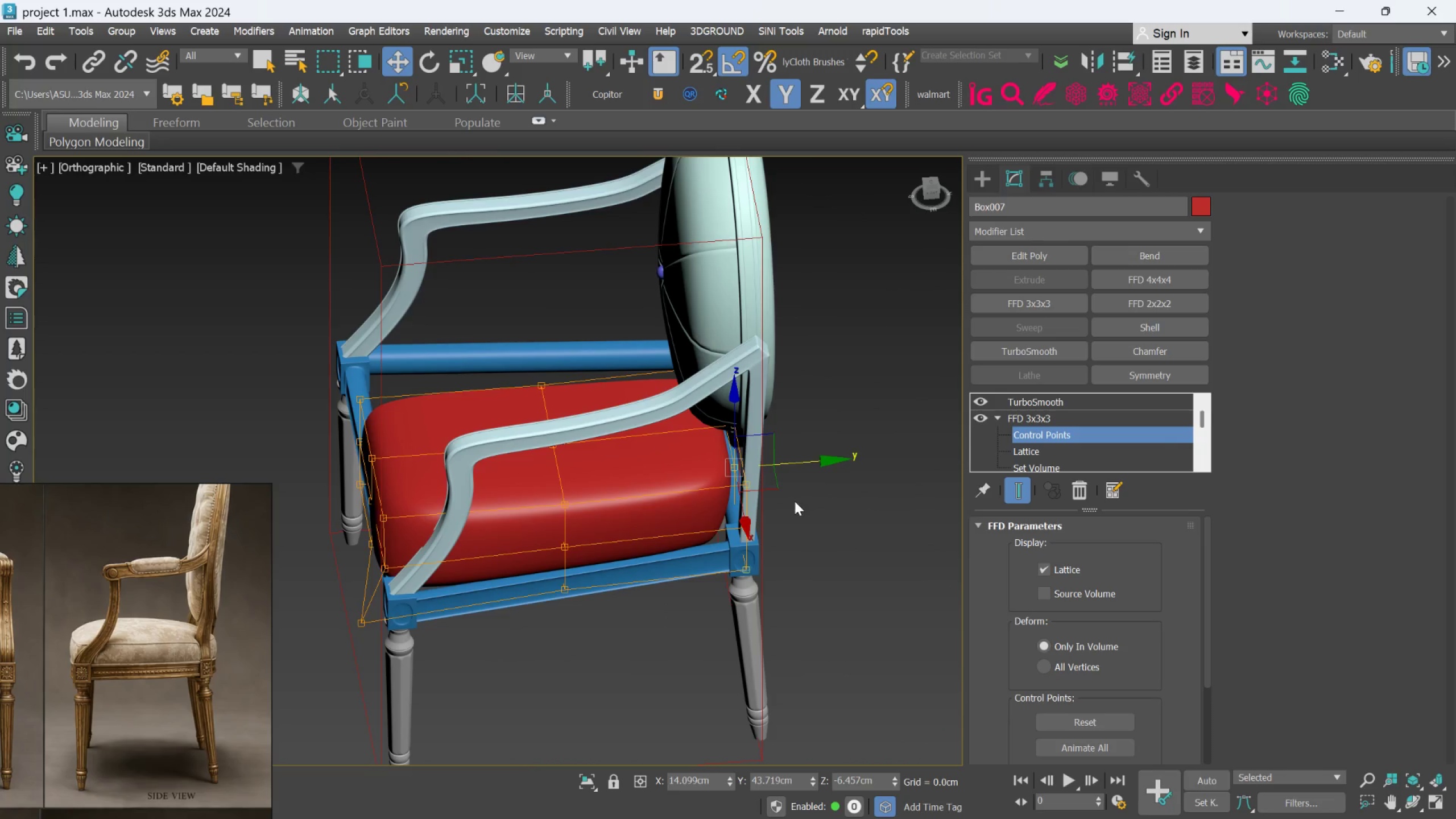 
hold_key(key=AltLeft, duration=0.45)
 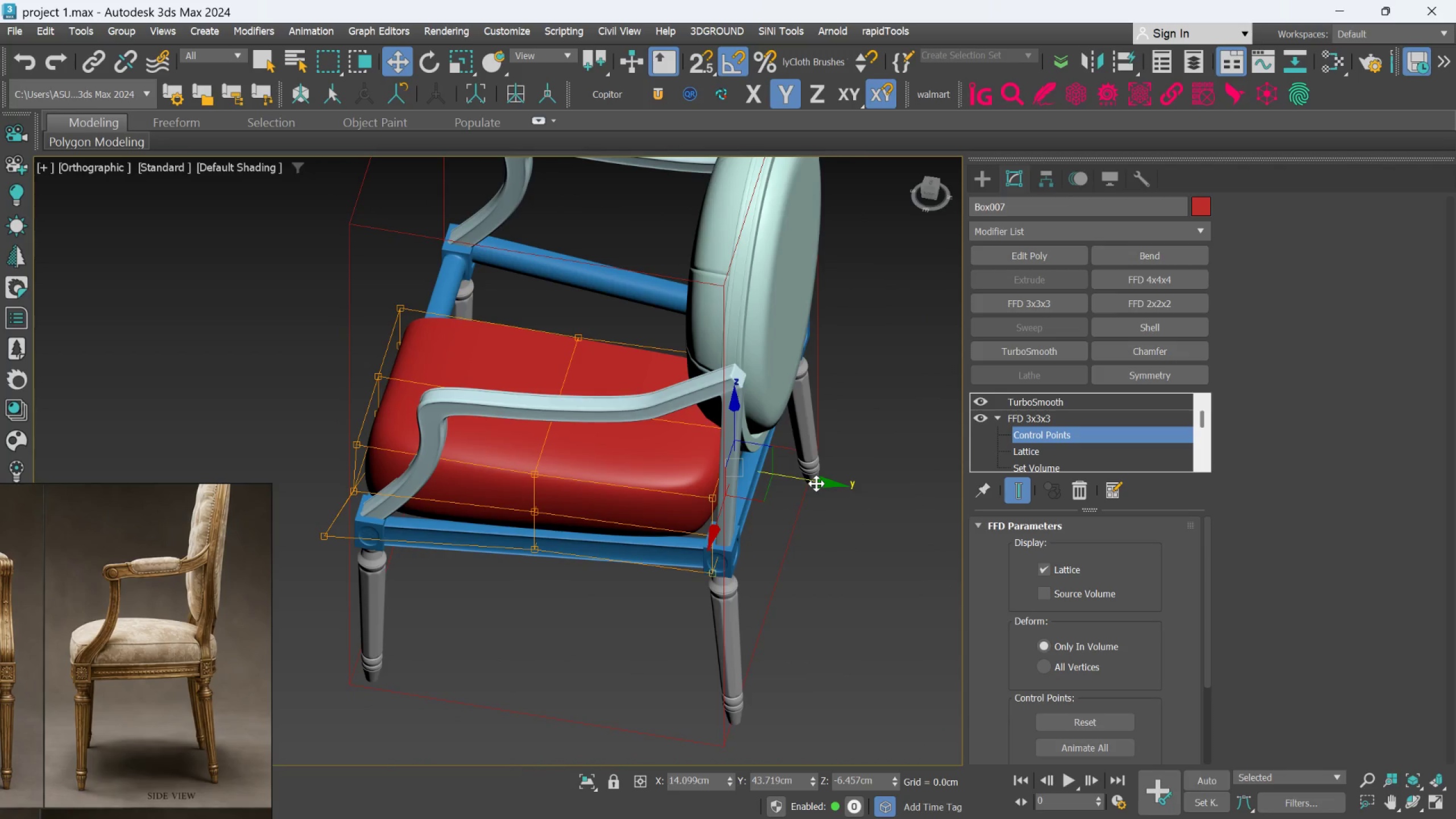 
hold_key(key=AltLeft, duration=0.98)
 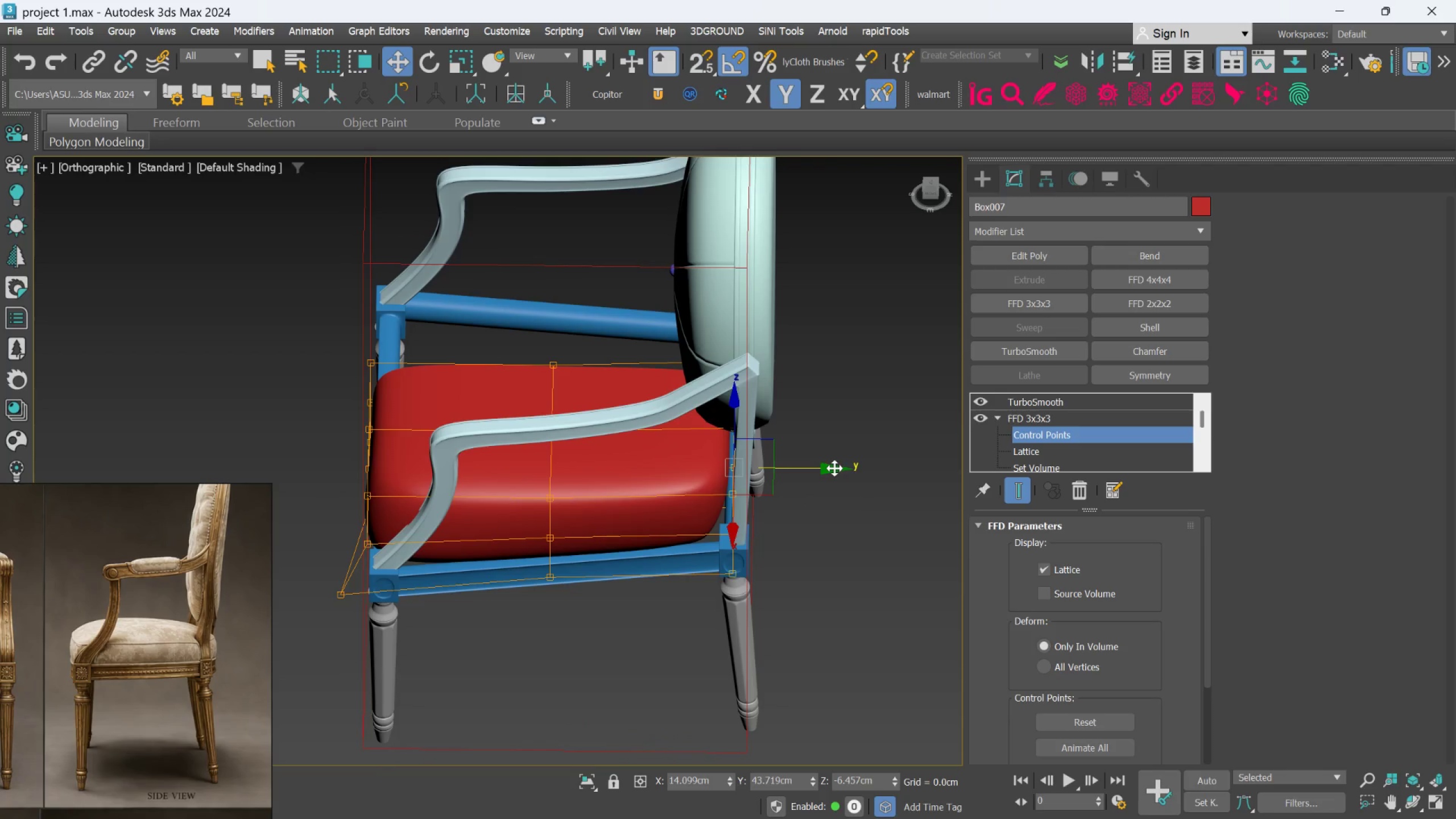 
left_click_drag(start_coordinate=[834, 468], to_coordinate=[859, 469])
 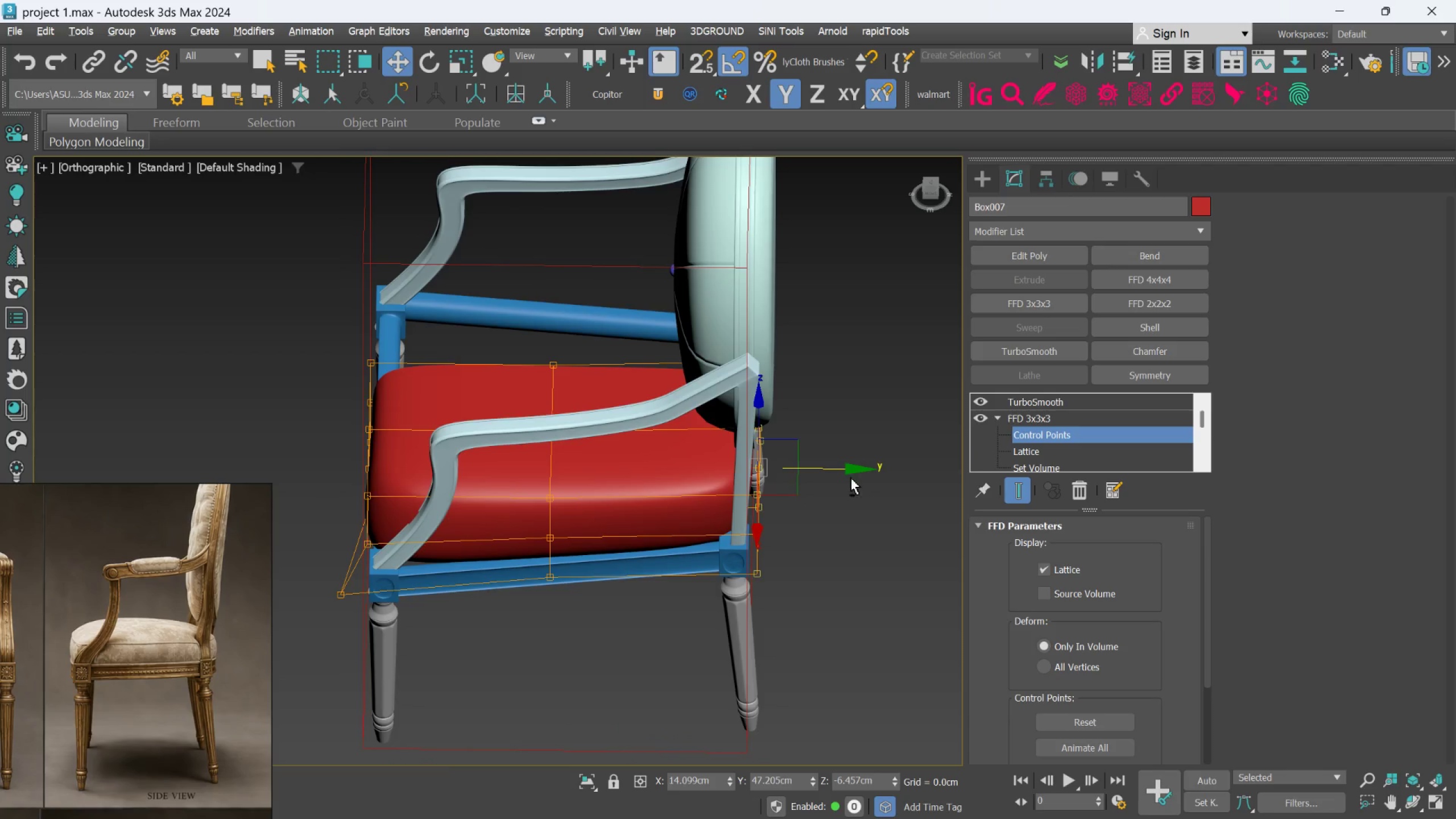 
hold_key(key=AltLeft, duration=1.05)
 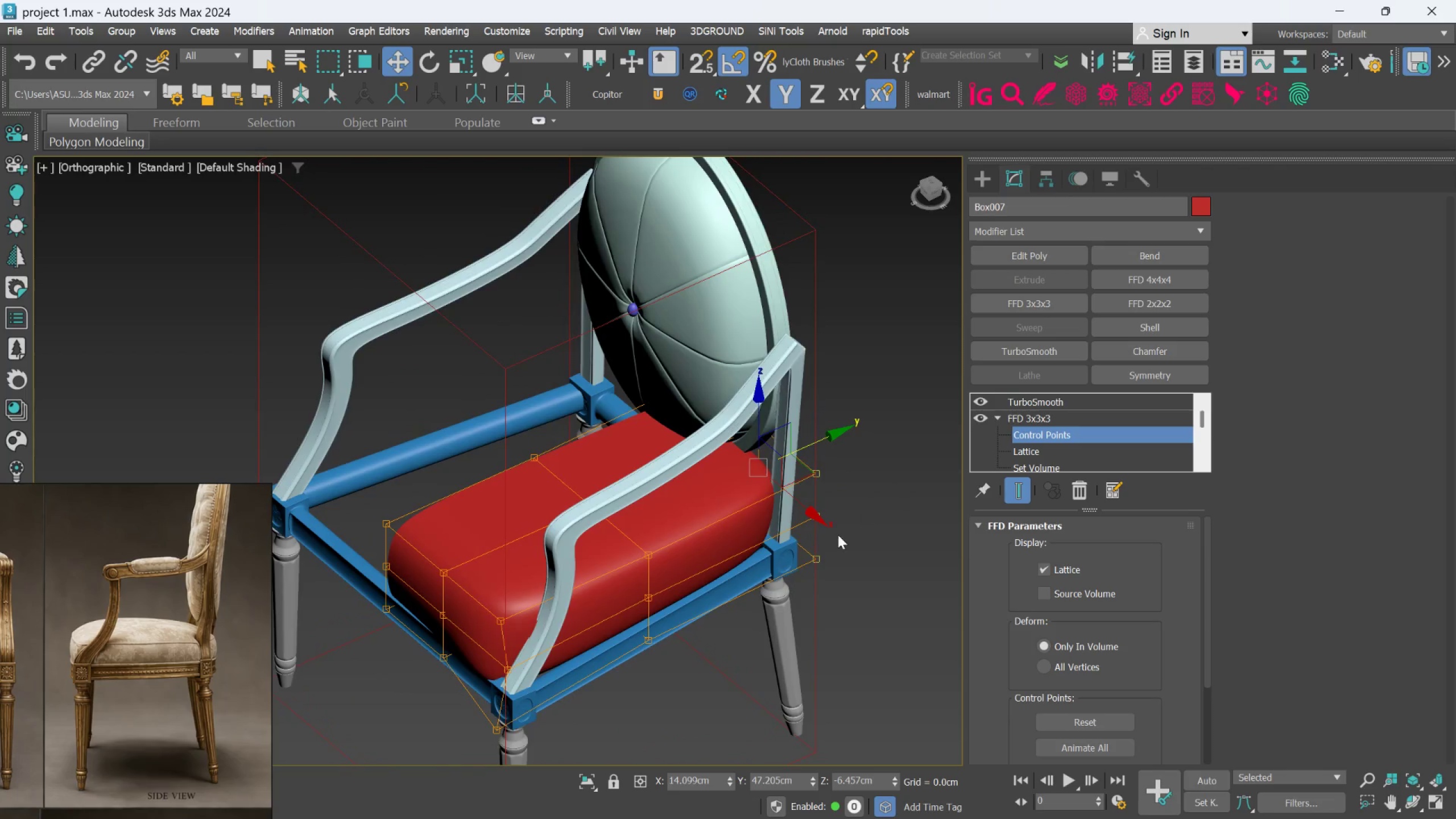 
hold_key(key=AltLeft, duration=1.51)
 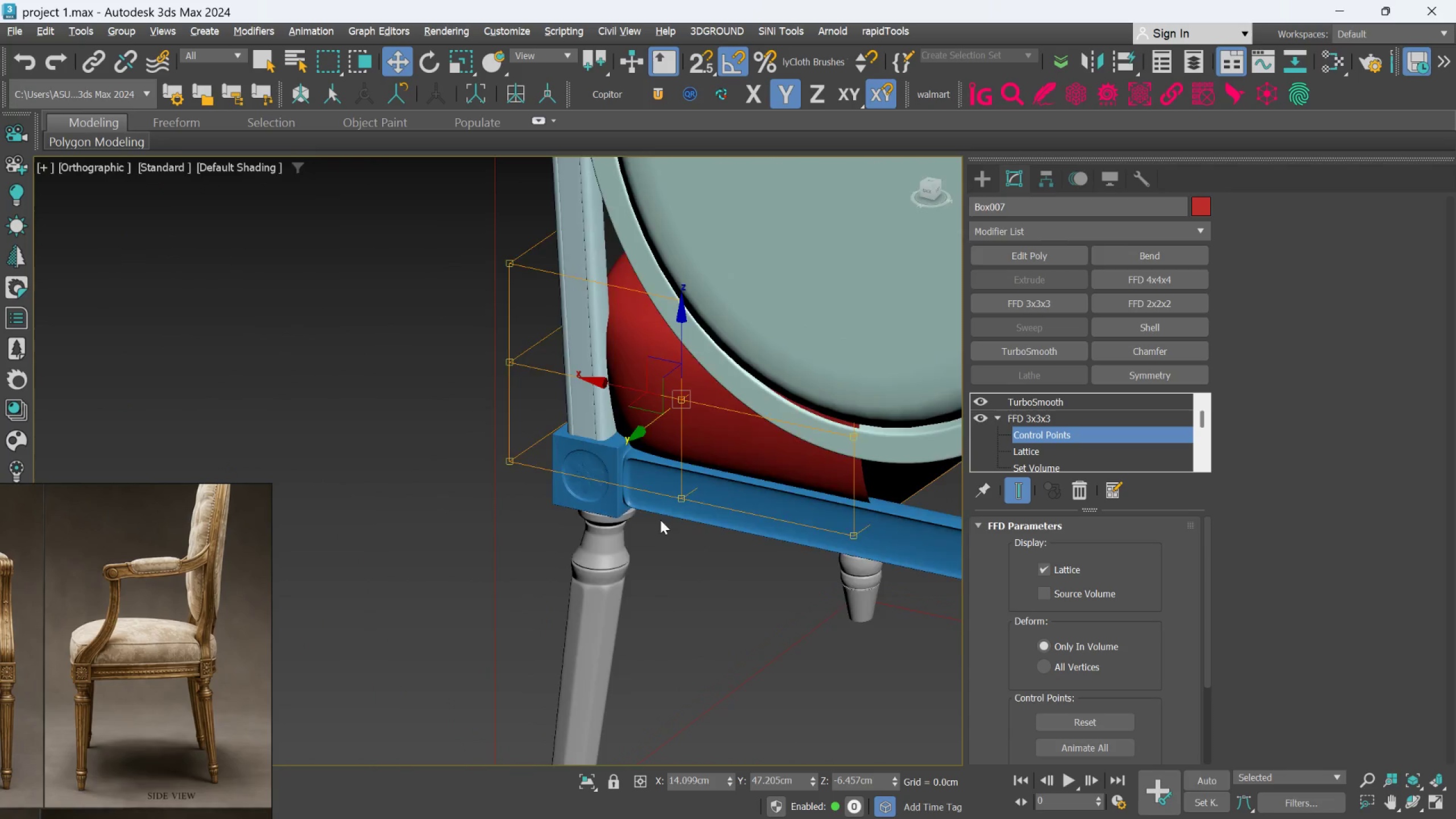 
scroll: coordinate [835, 536], scroll_direction: up, amount: 2.0
 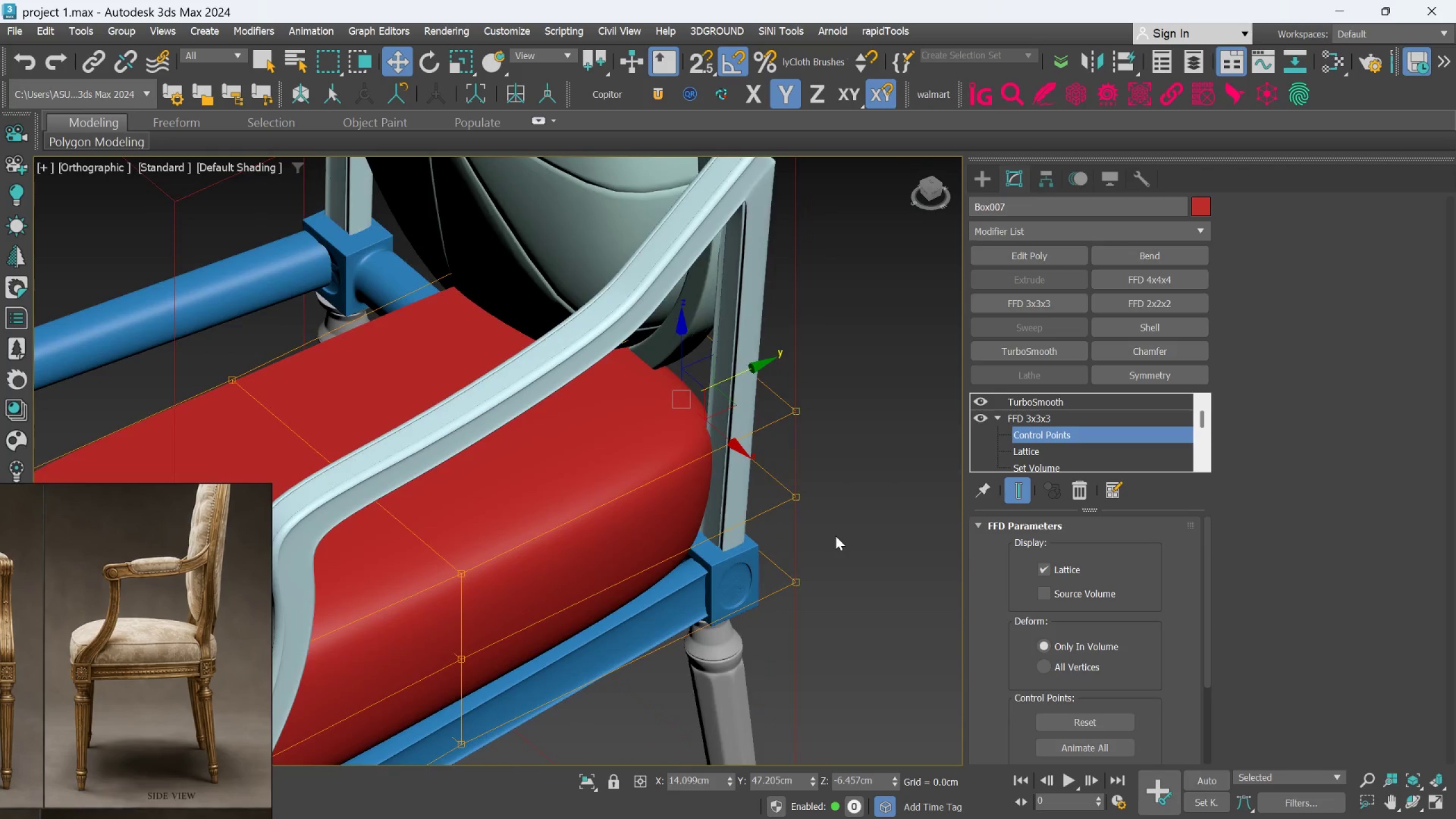 
hold_key(key=AltLeft, duration=0.81)
 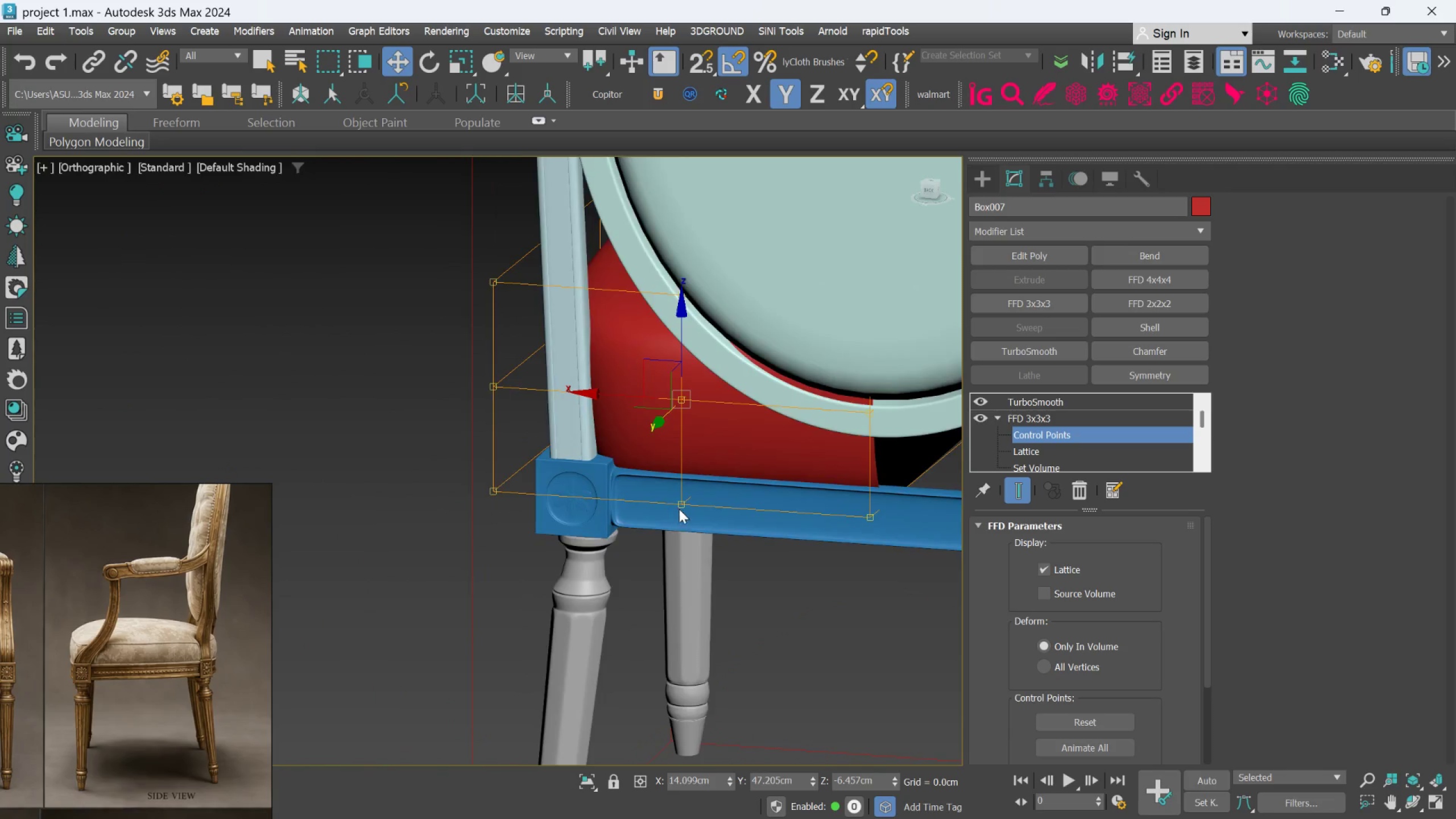 
hold_key(key=AltLeft, duration=0.77)
 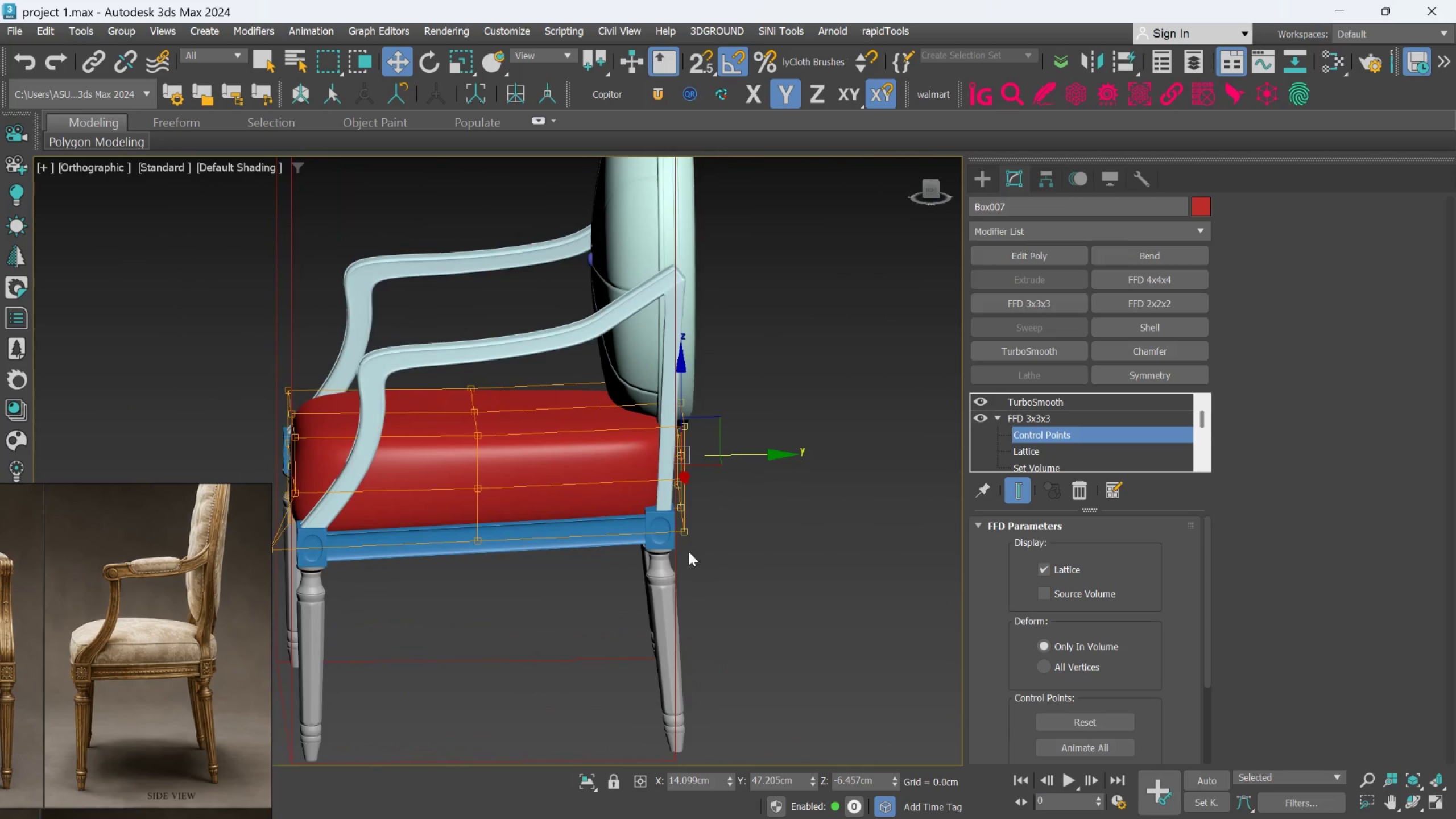 
scroll: coordinate [680, 511], scroll_direction: down, amount: 2.0
 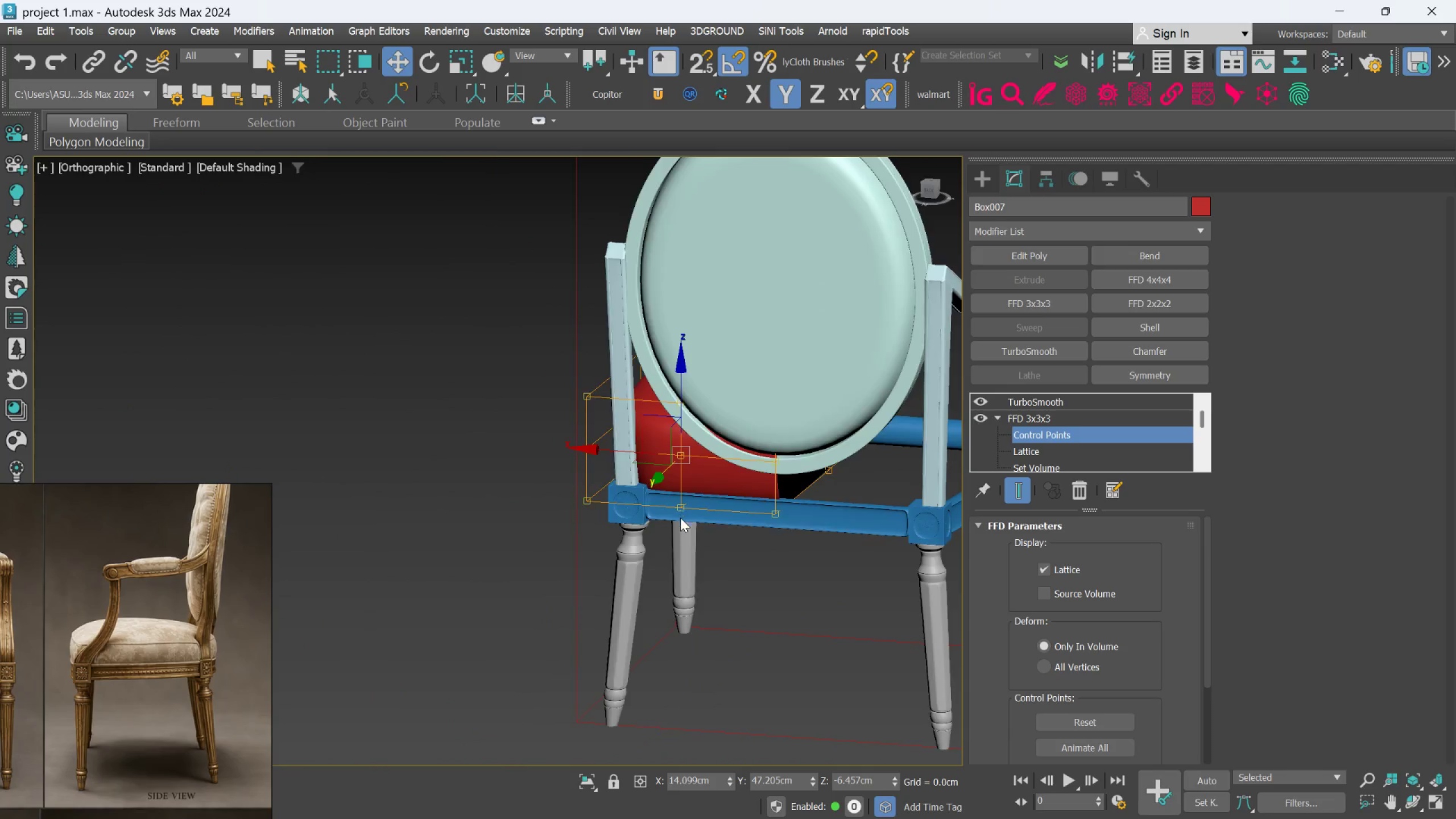 
hold_key(key=AltLeft, duration=1.5)
 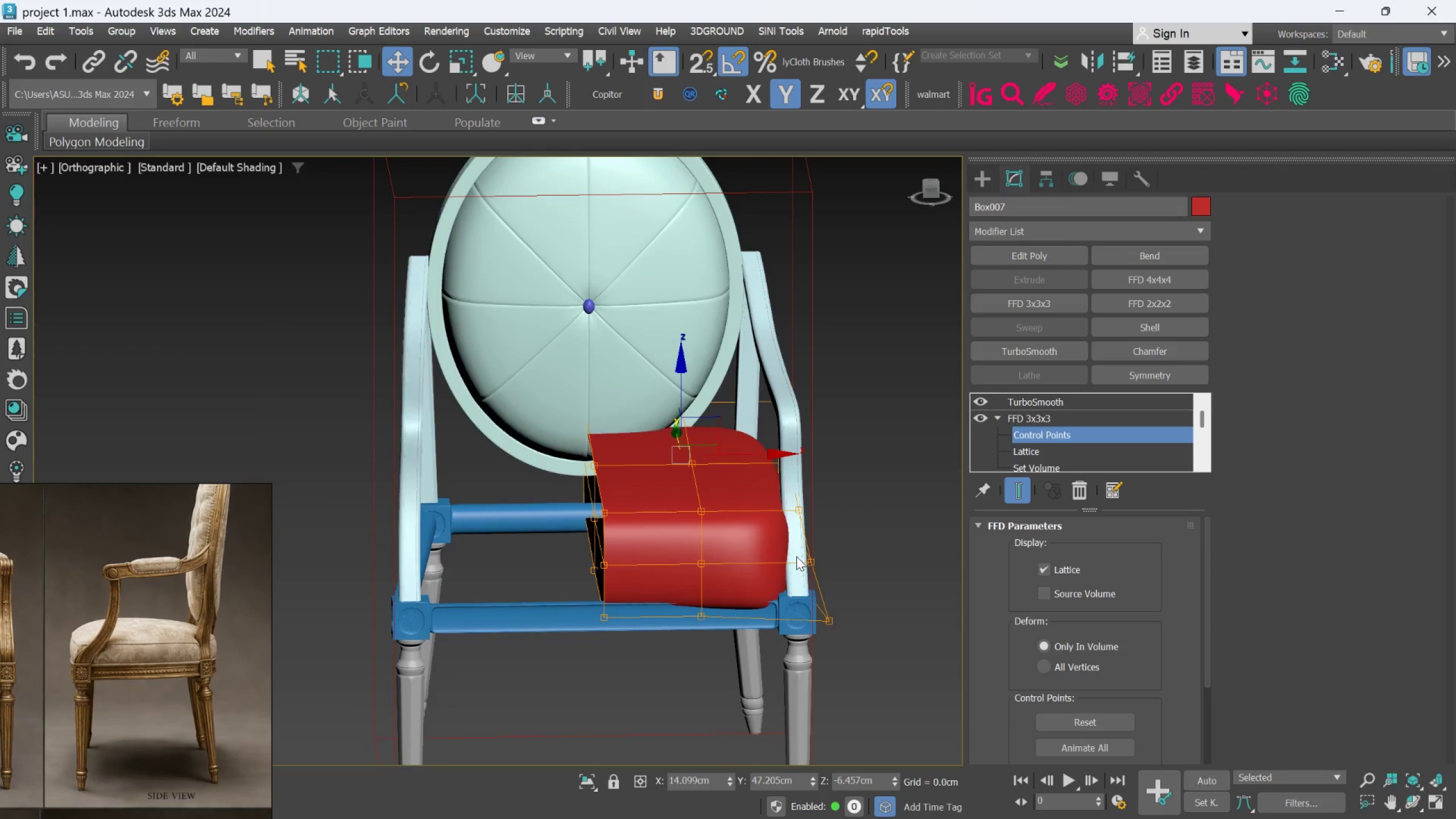 
key(Alt+AltLeft)
 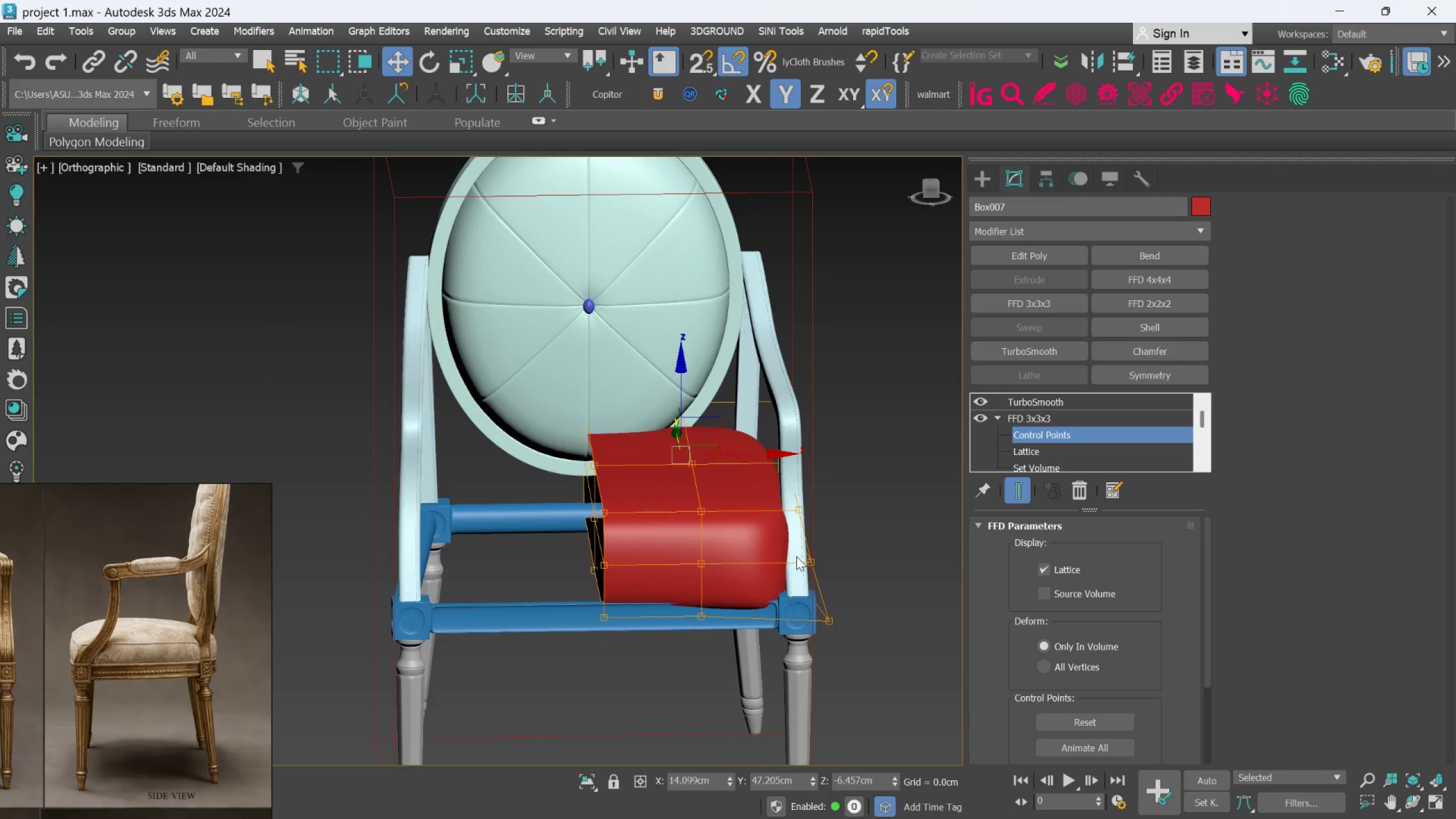 
key(Alt+AltLeft)
 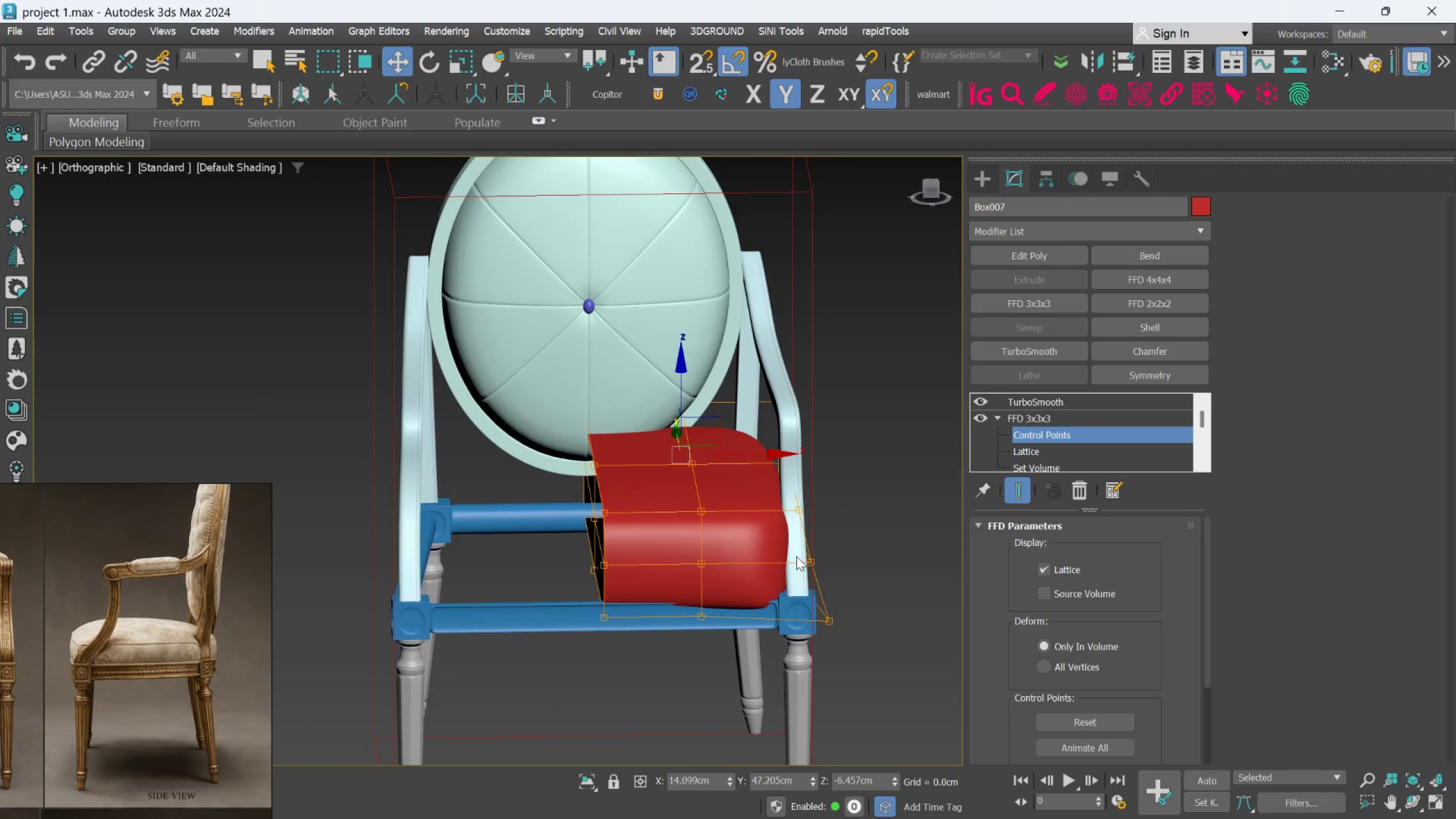 
key(Alt+AltLeft)
 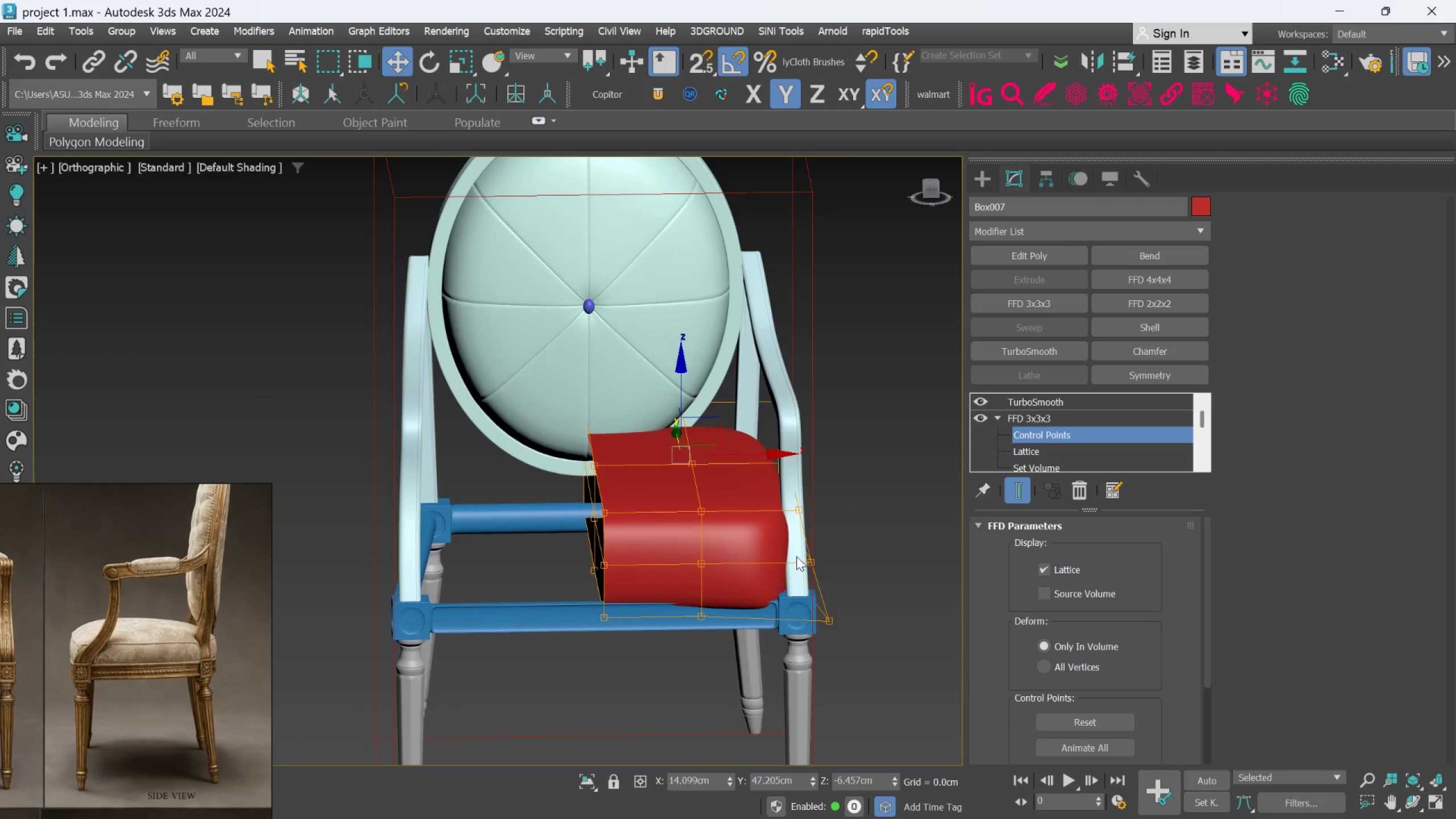 
key(Alt+AltLeft)
 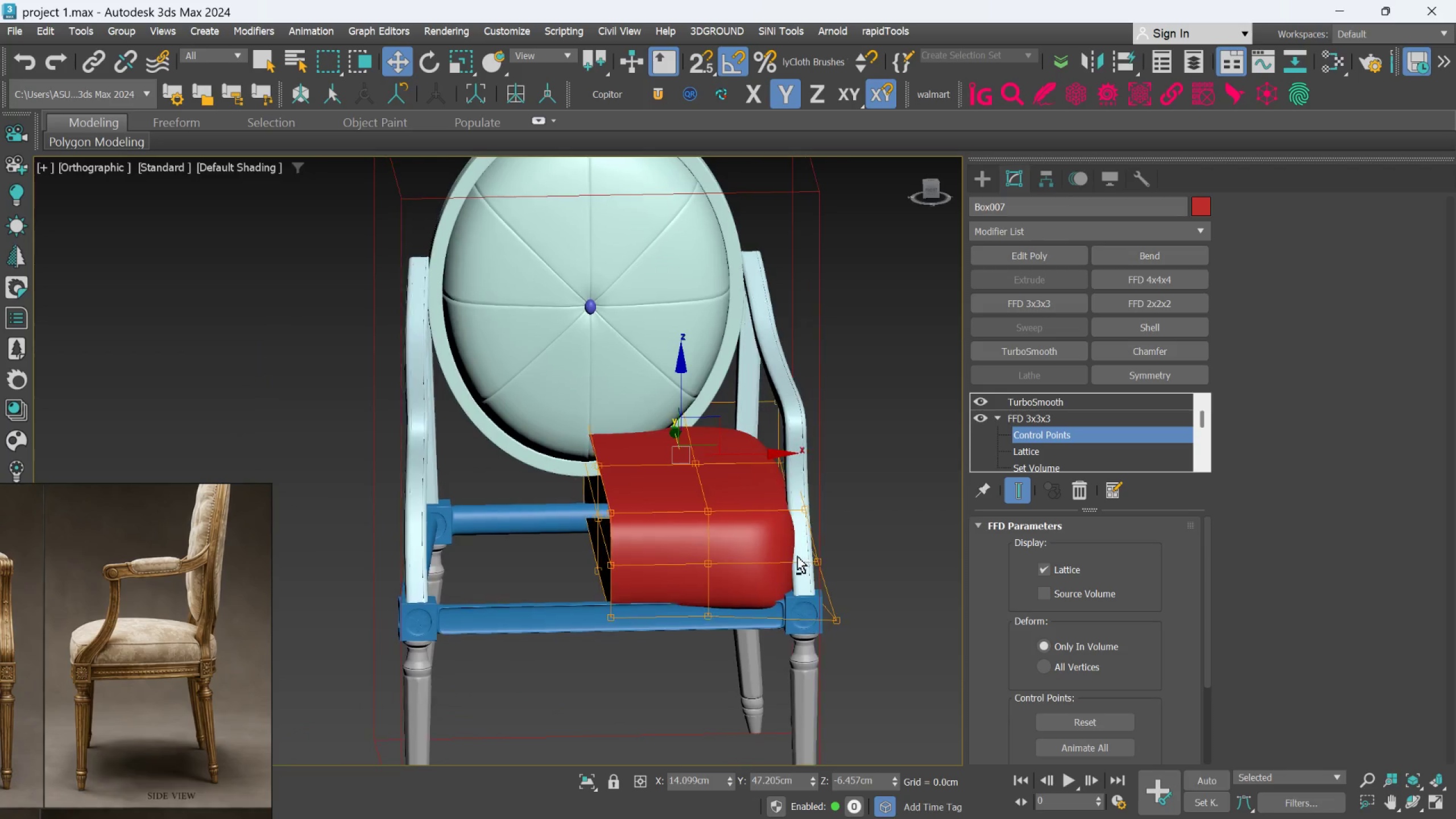 
key(Alt+AltLeft)
 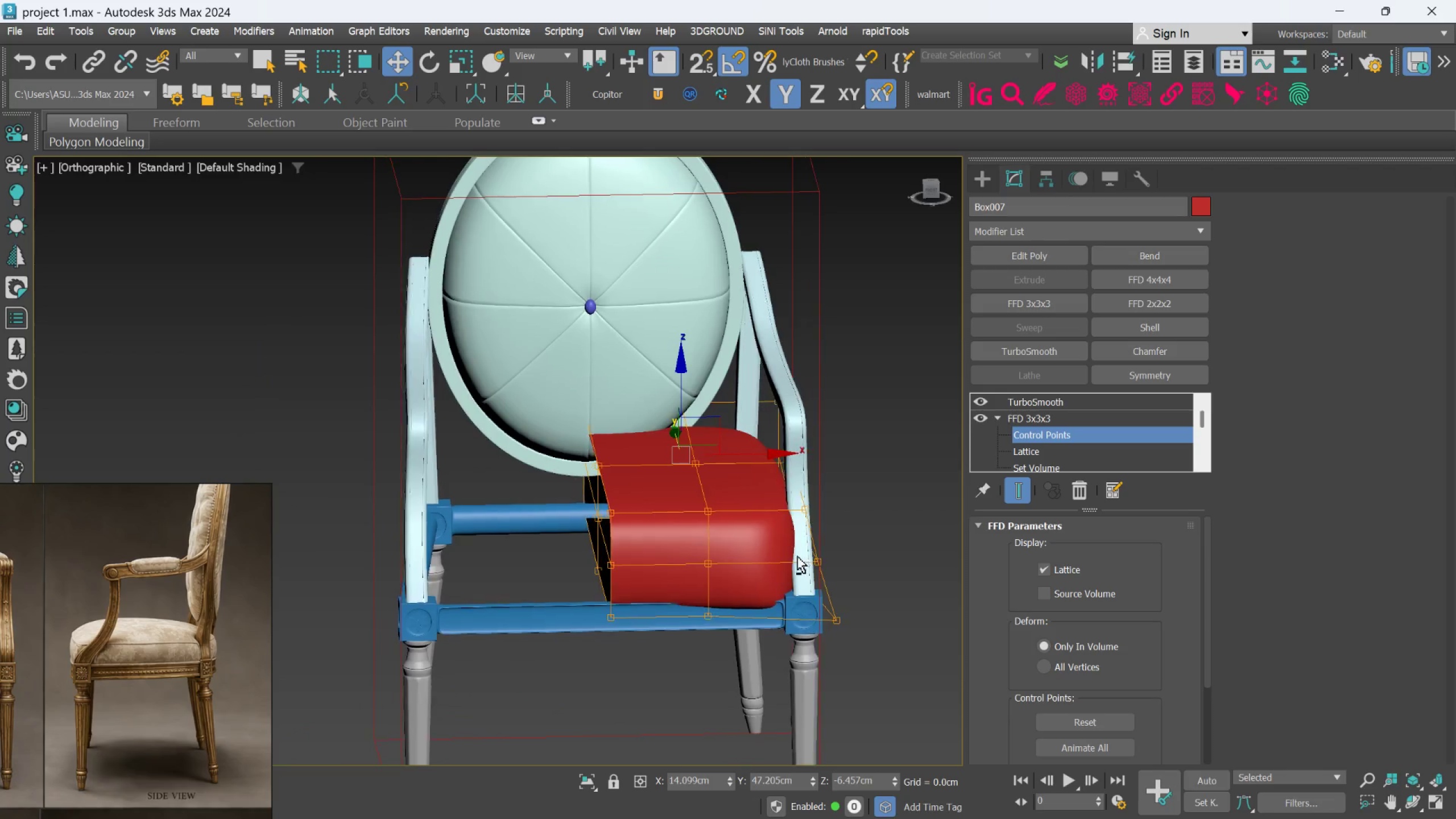 
key(Alt+AltLeft)
 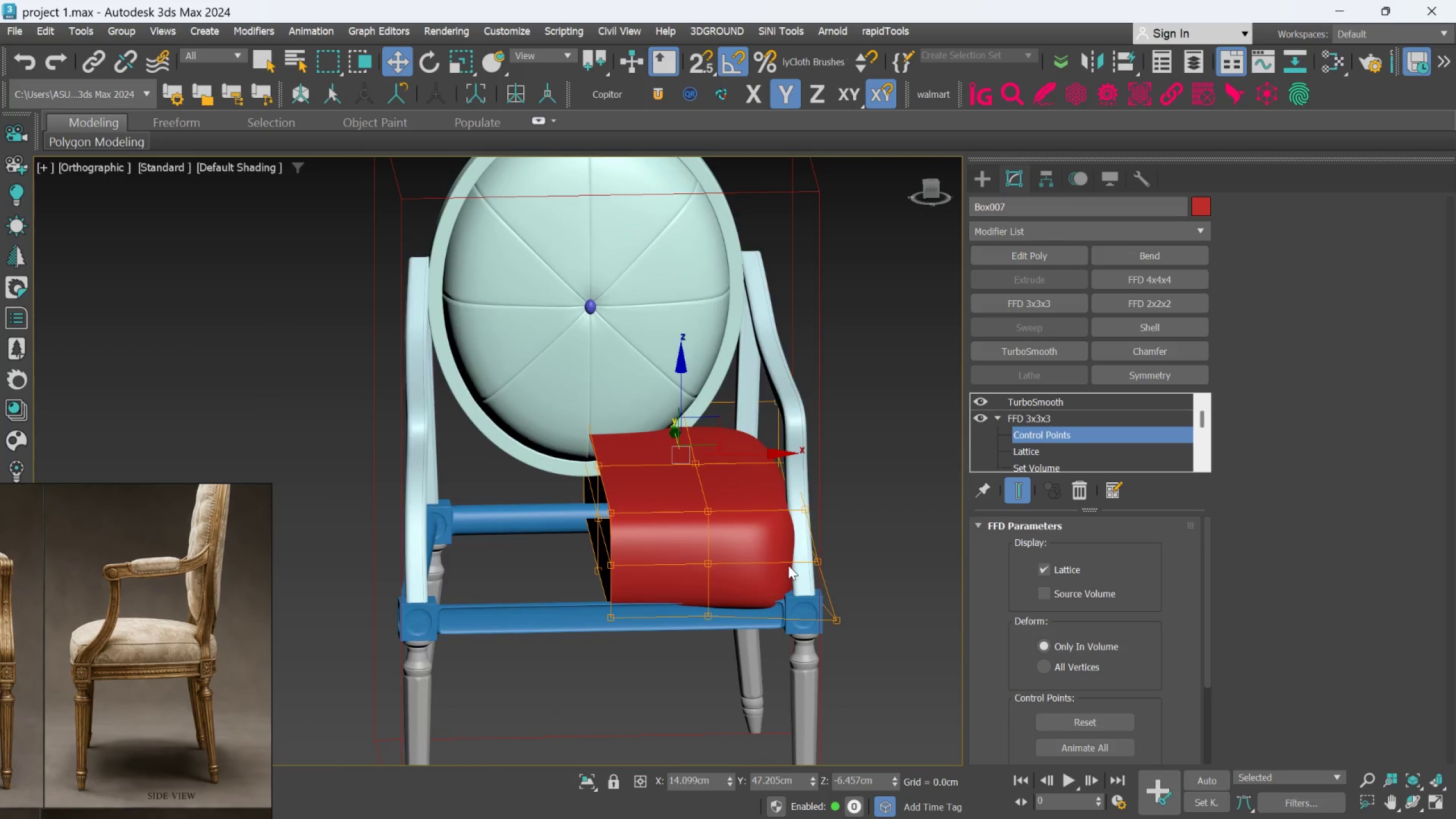 
hold_key(key=AltLeft, duration=1.5)
 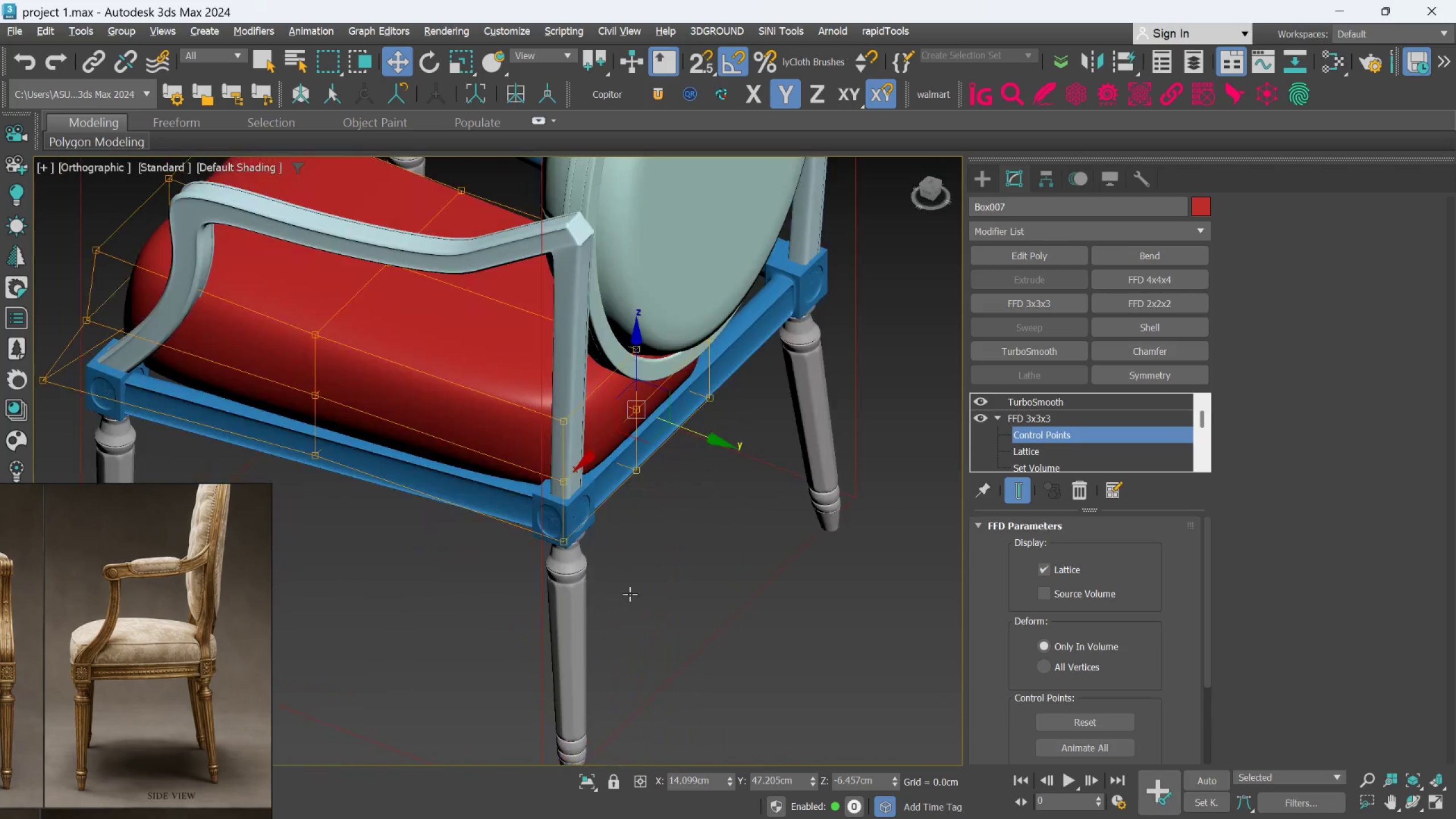 
scroll: coordinate [788, 565], scroll_direction: up, amount: 1.0
 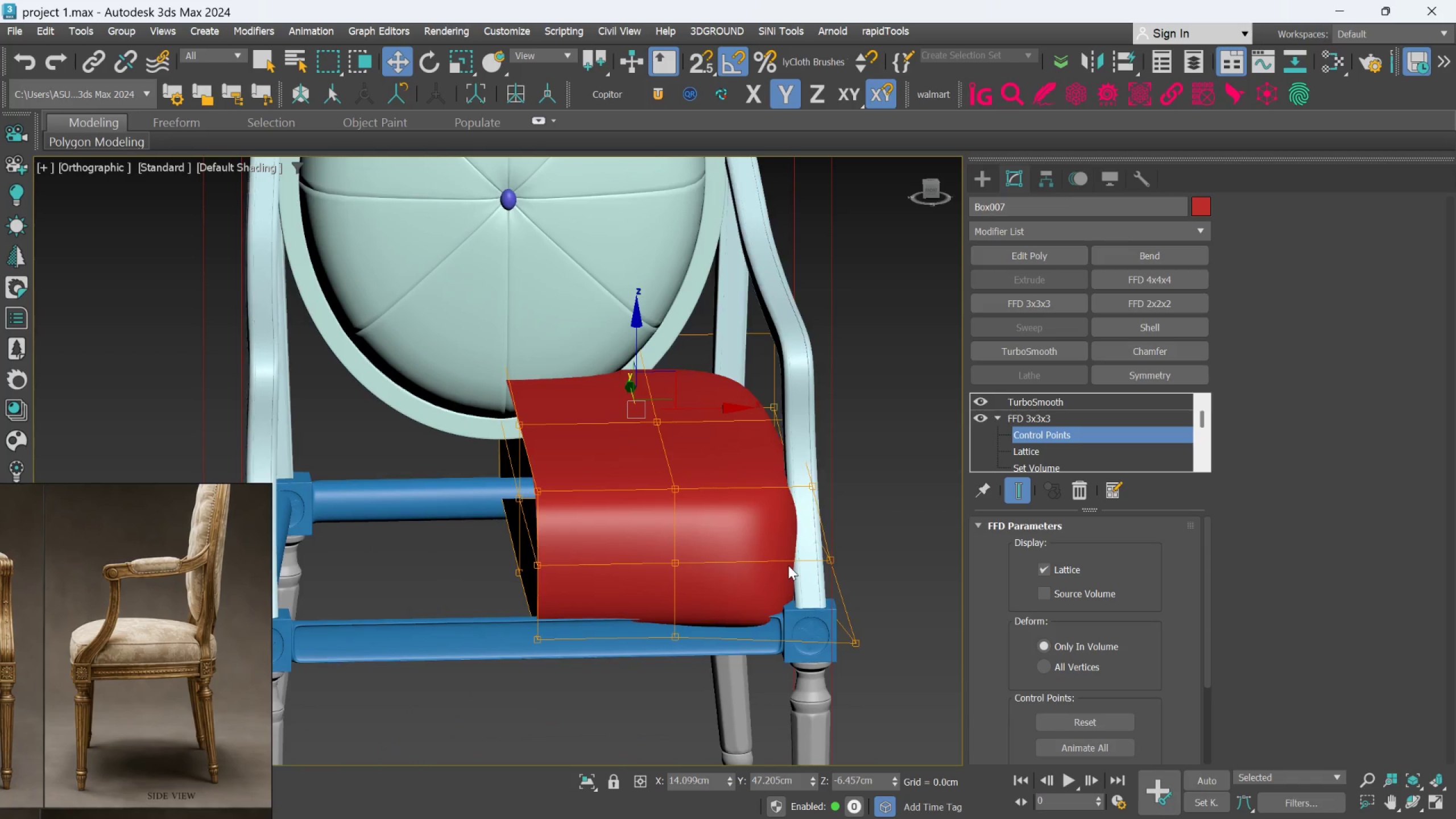 
key(Alt+AltLeft)
 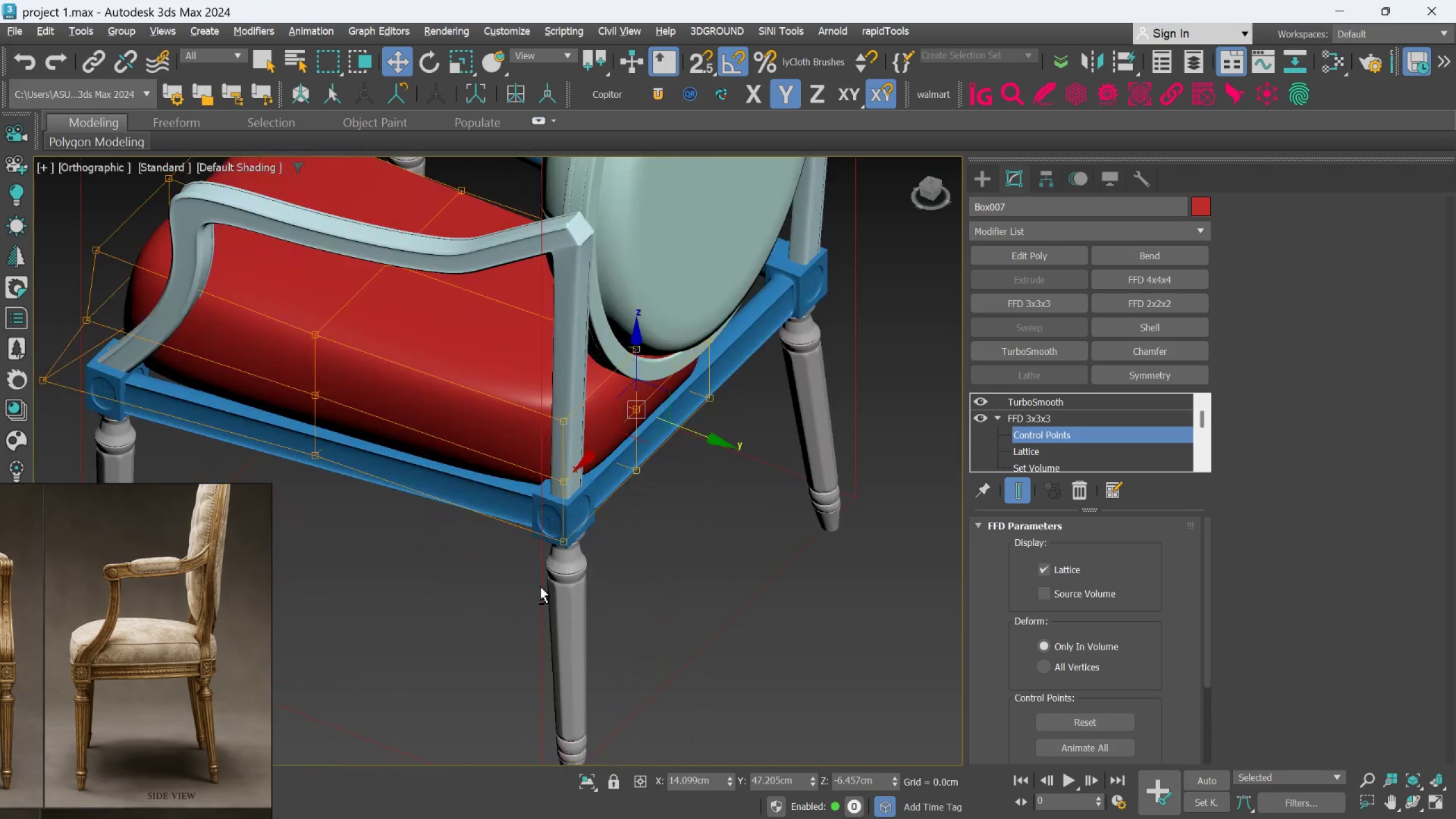 
key(Alt+AltLeft)
 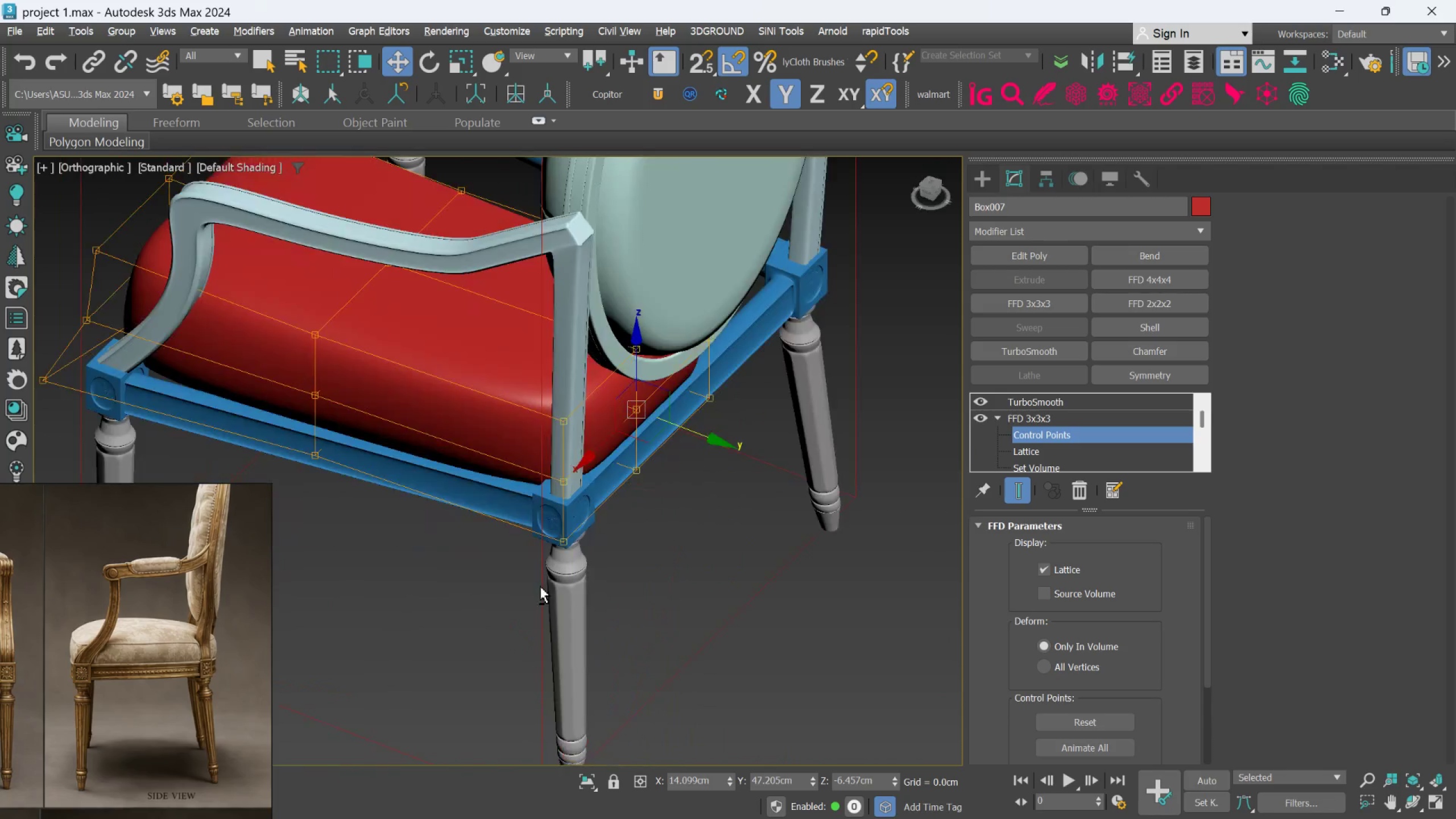 
key(Alt+AltLeft)
 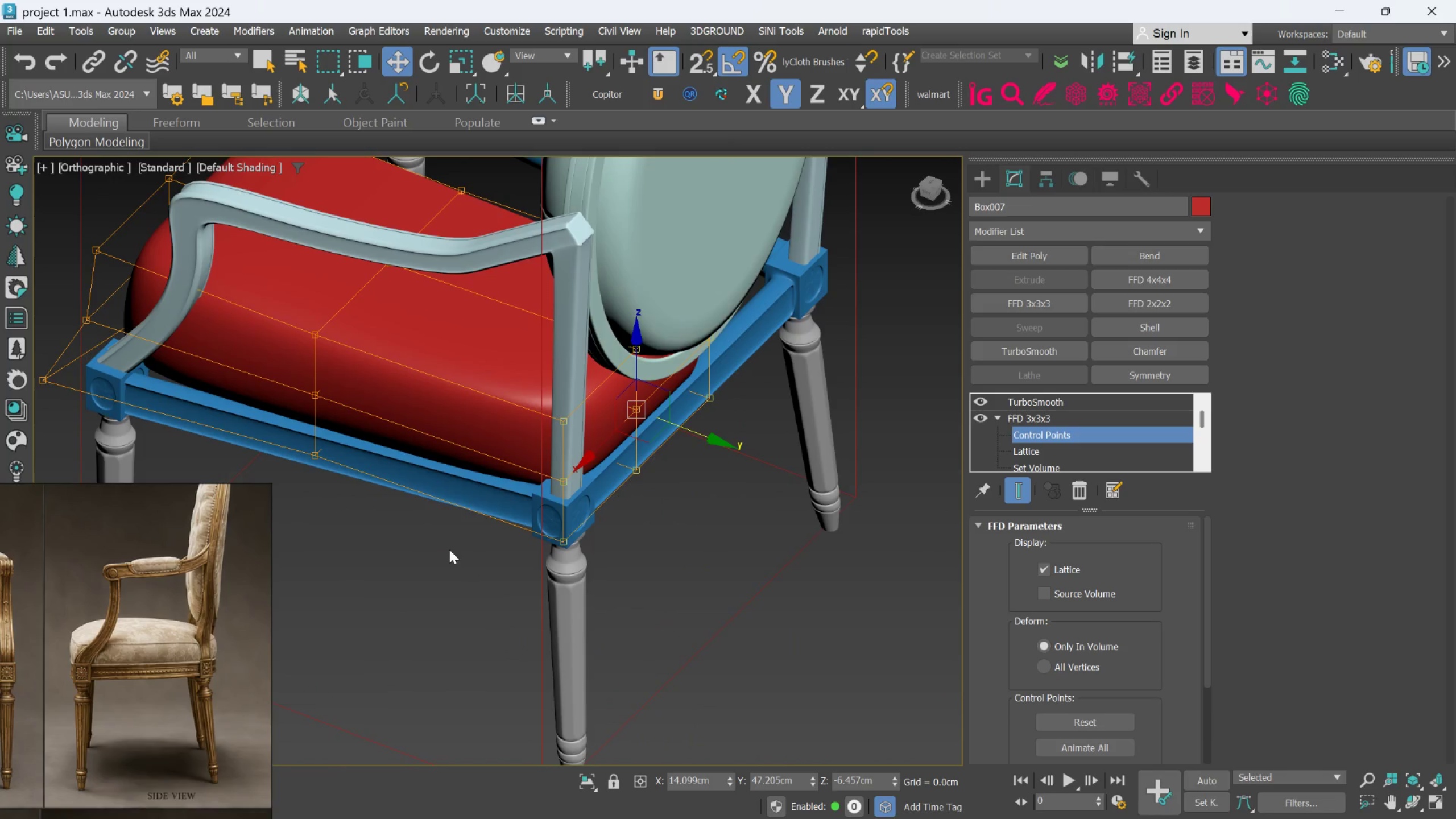 
key(Alt+AltLeft)
 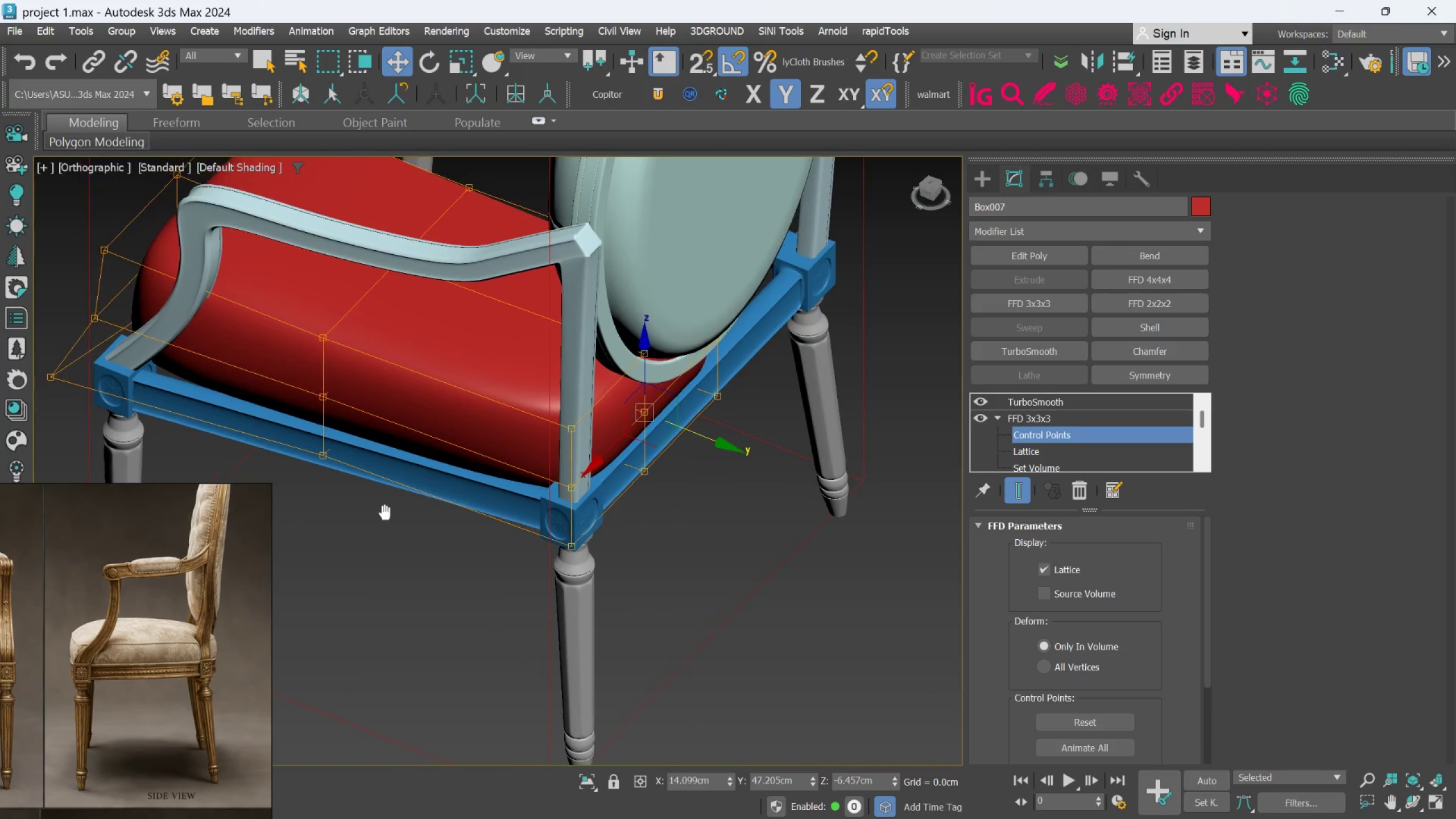 
key(Alt+AltLeft)
 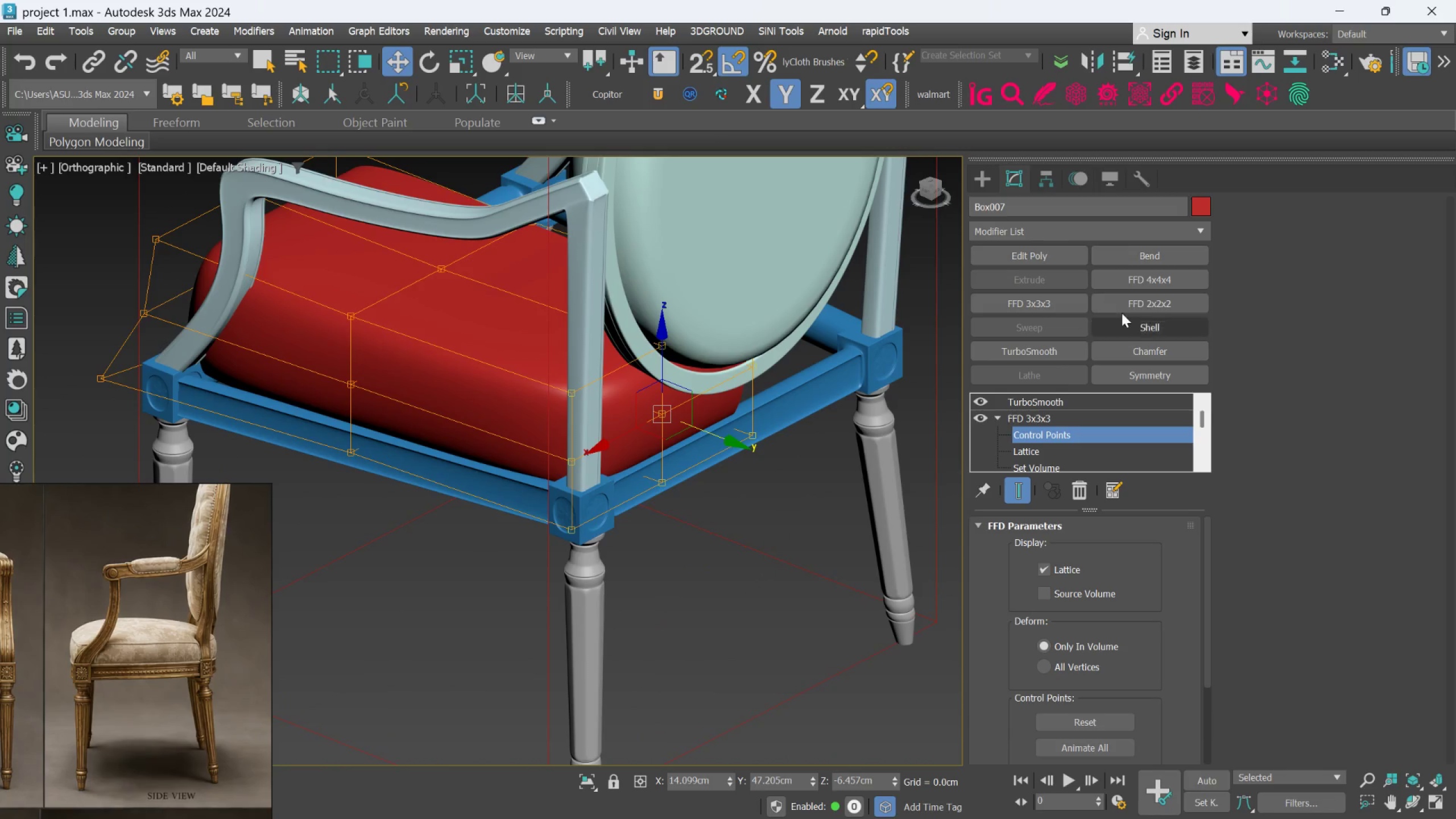 
left_click([1137, 280])
 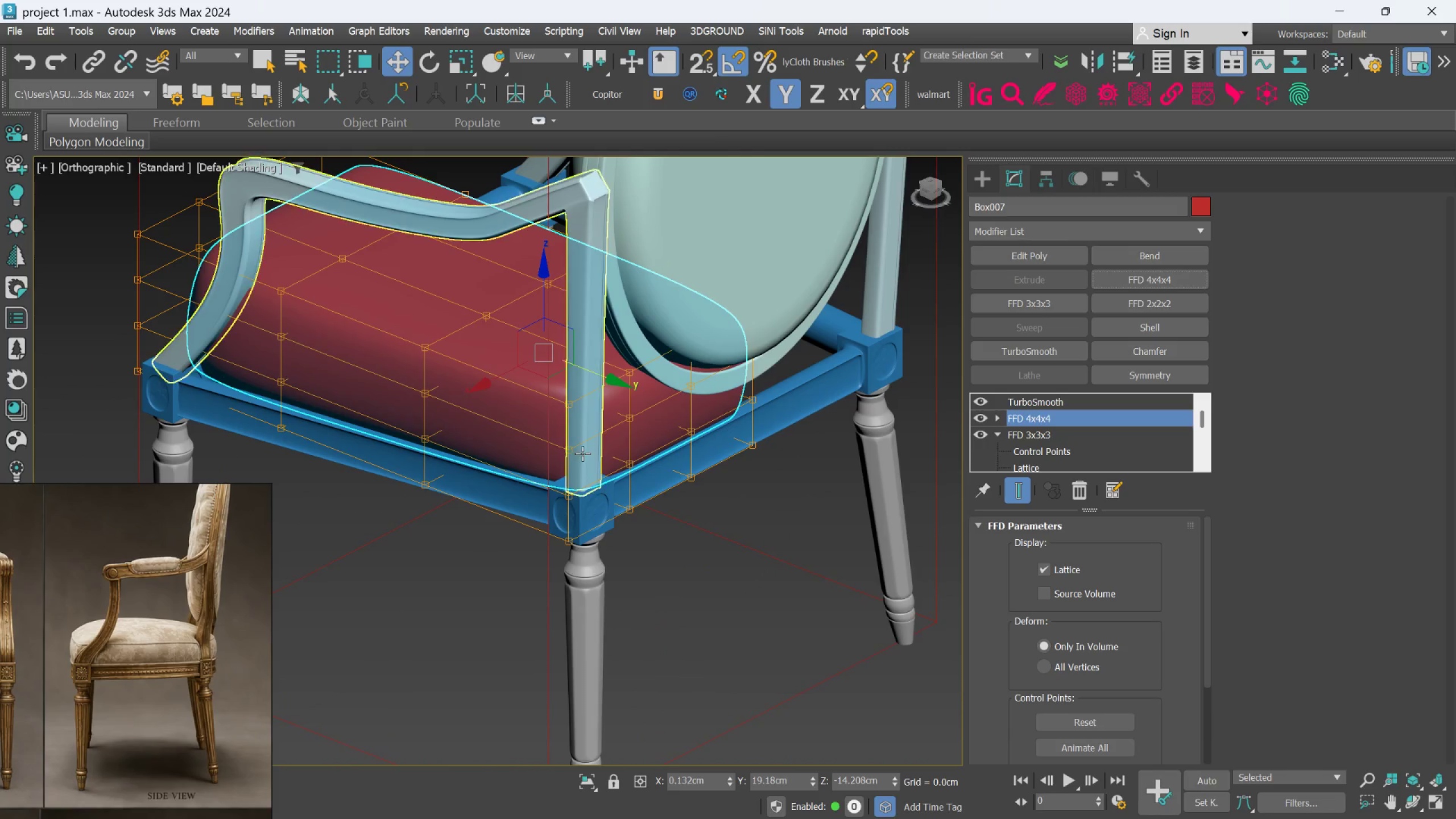 
hold_key(key=AltLeft, duration=0.61)
 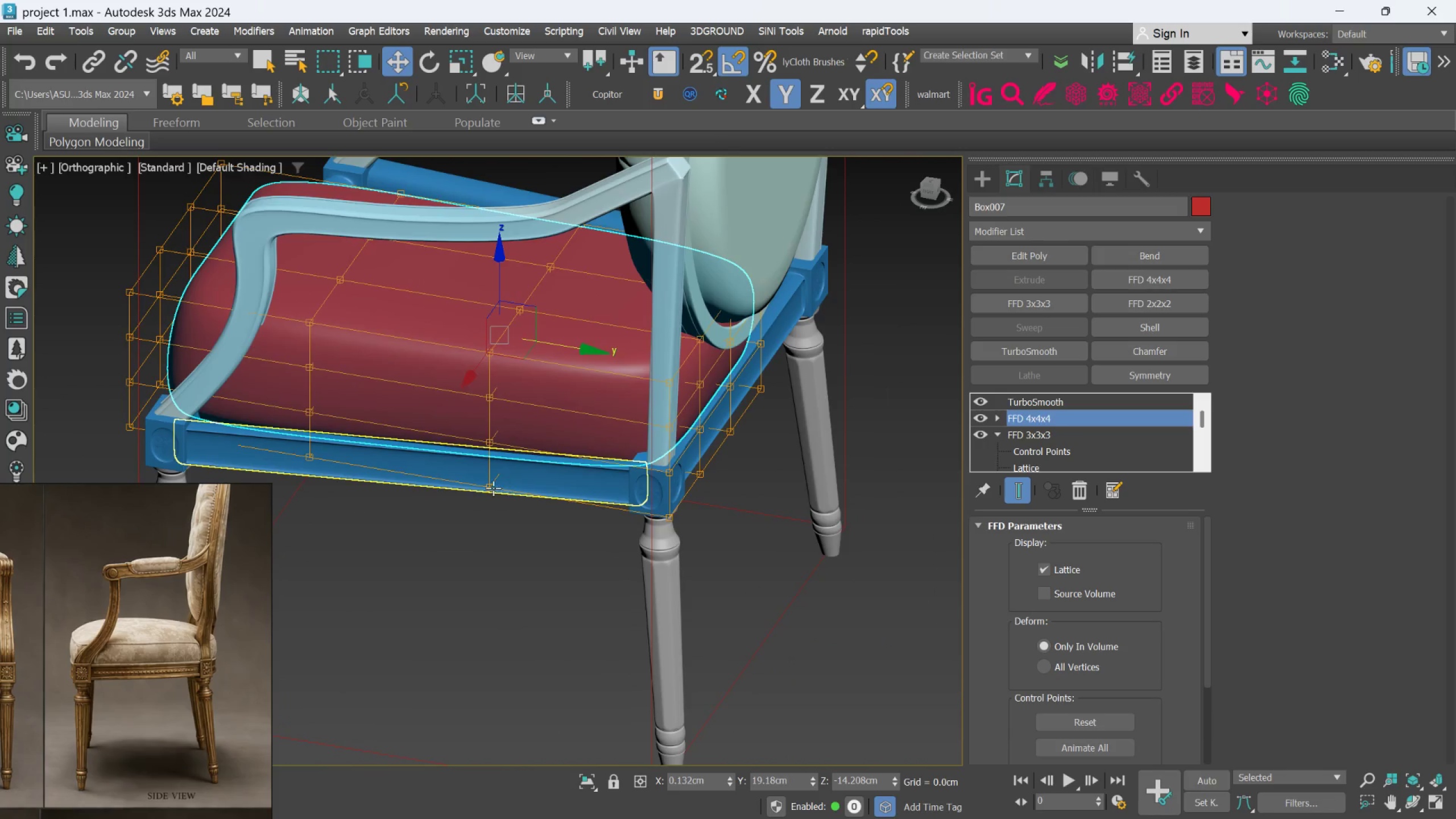 
hold_key(key=AltLeft, duration=0.56)
 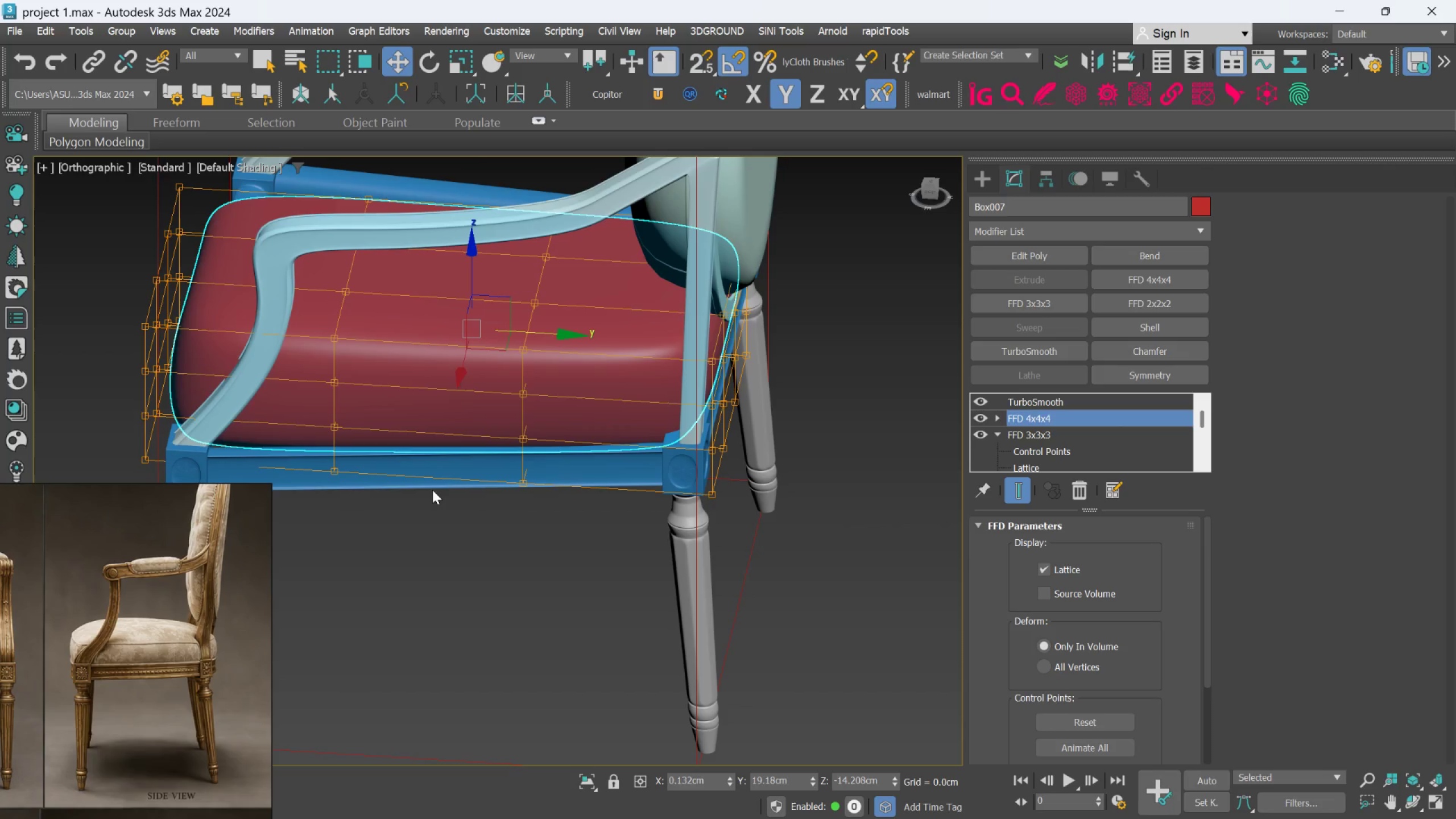 
hold_key(key=AltLeft, duration=0.42)
 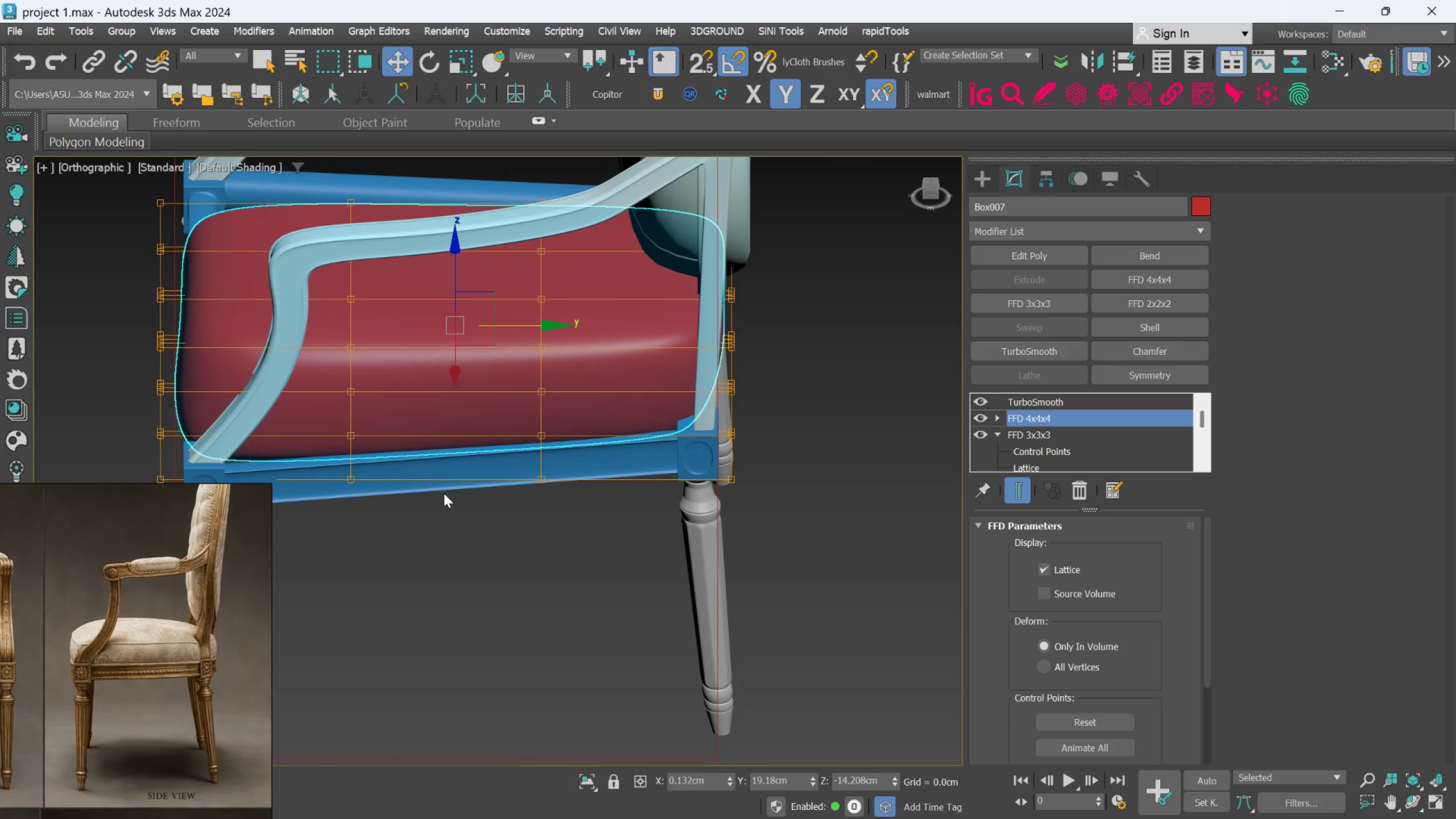 
hold_key(key=AltLeft, duration=0.42)
 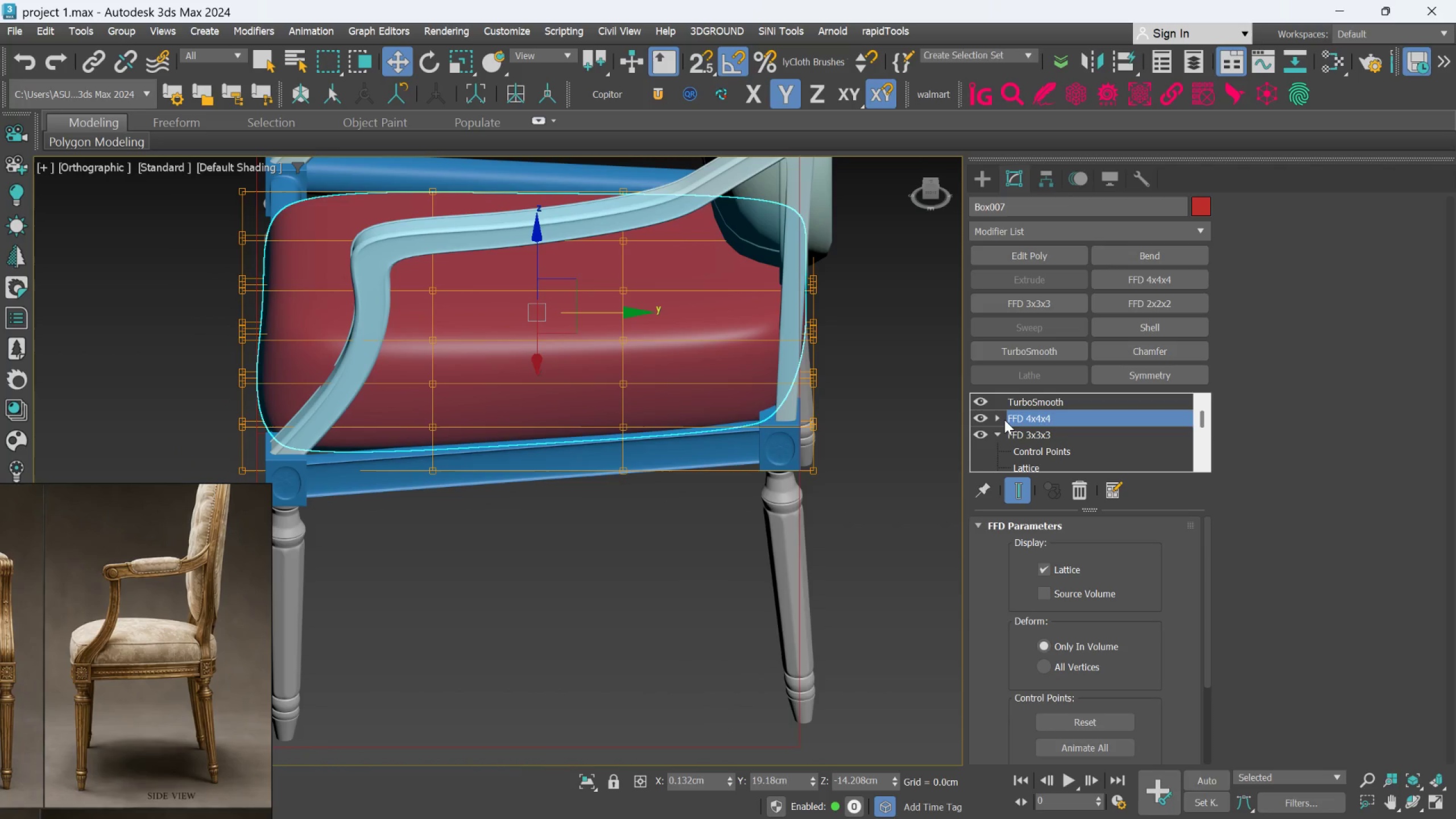 
double_click([1020, 435])
 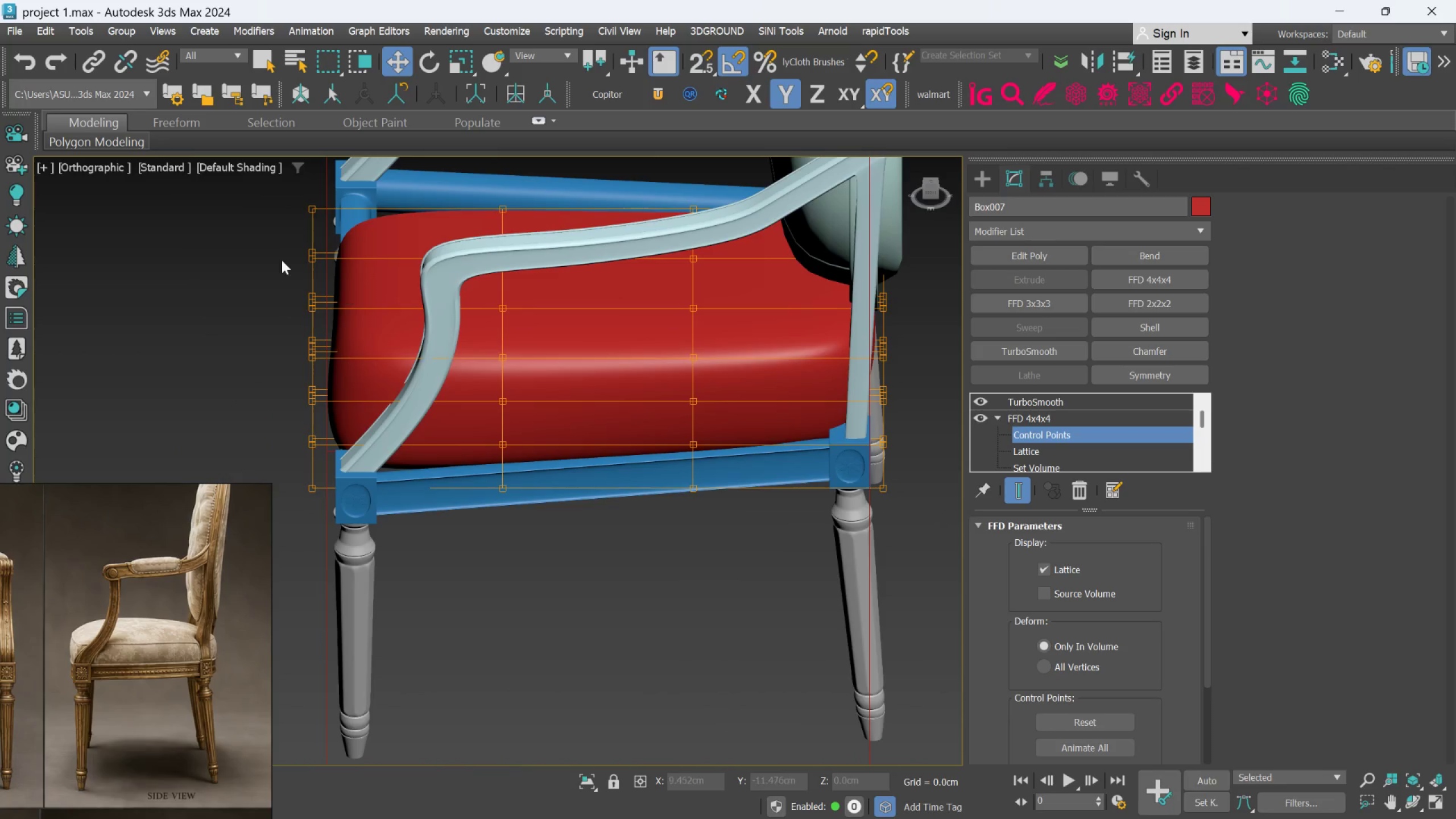 
left_click_drag(start_coordinate=[168, 204], to_coordinate=[545, 555])
 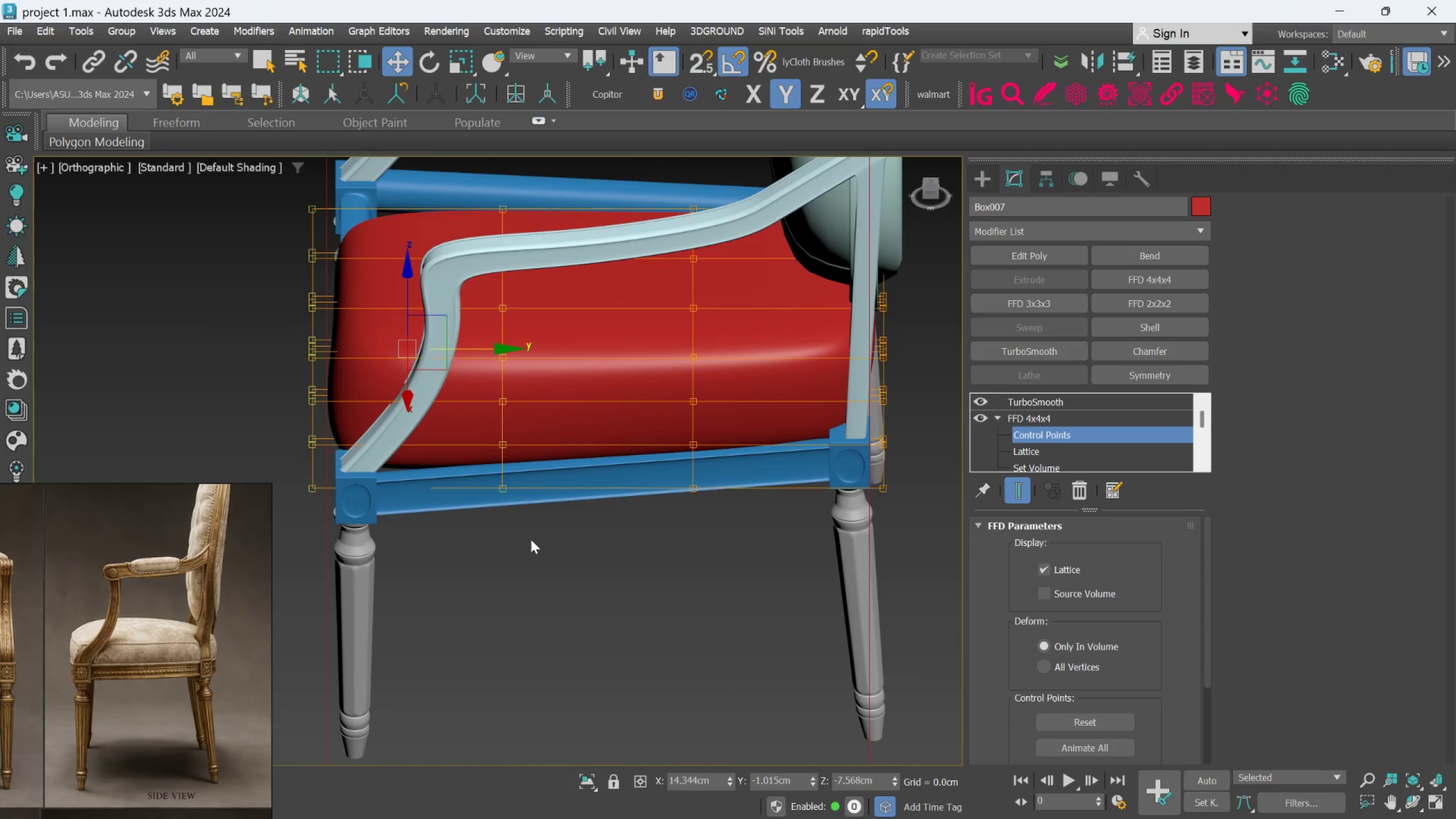 
hold_key(key=AltLeft, duration=0.98)
 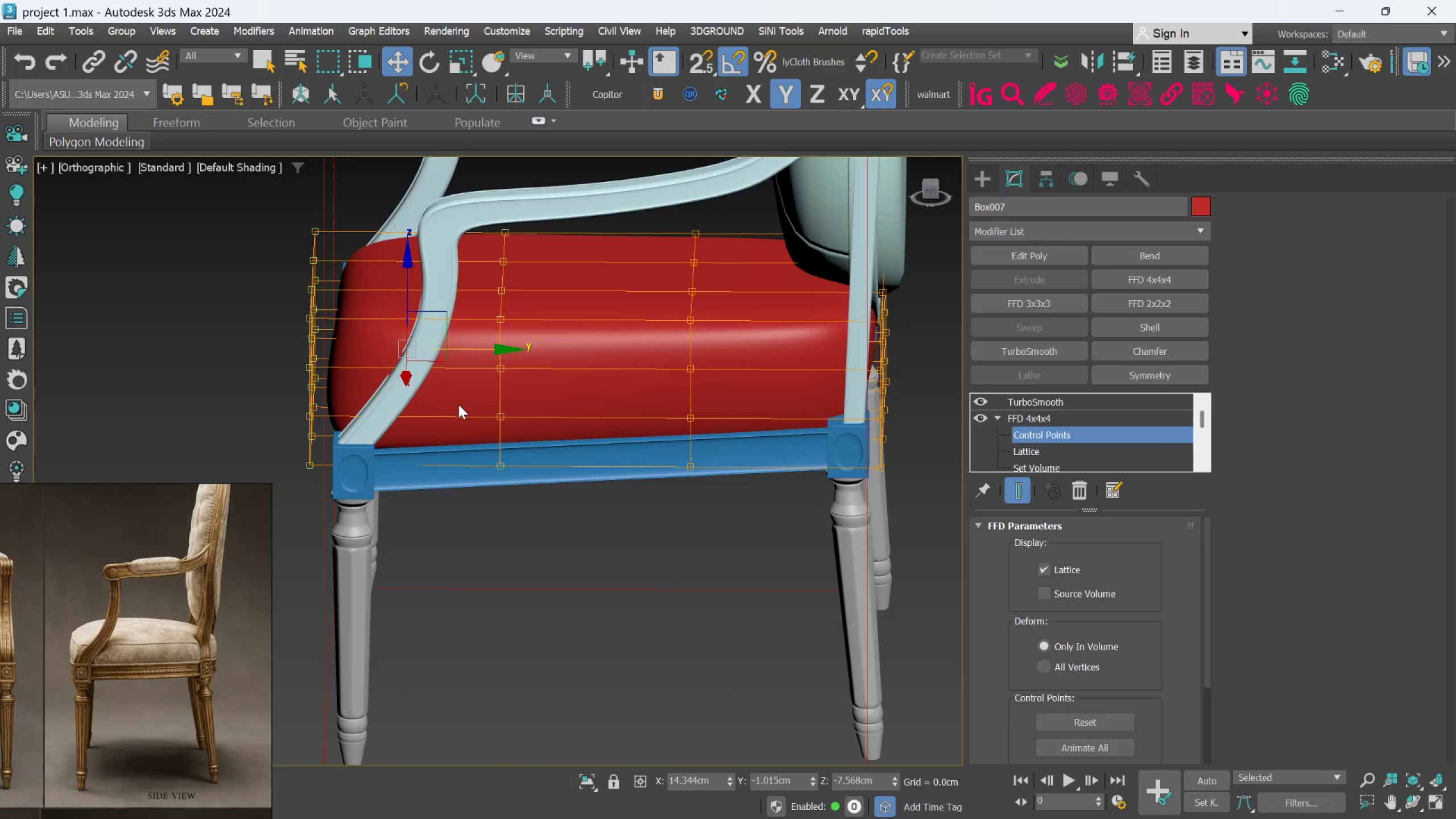 
hold_key(key=AltLeft, duration=0.98)
 